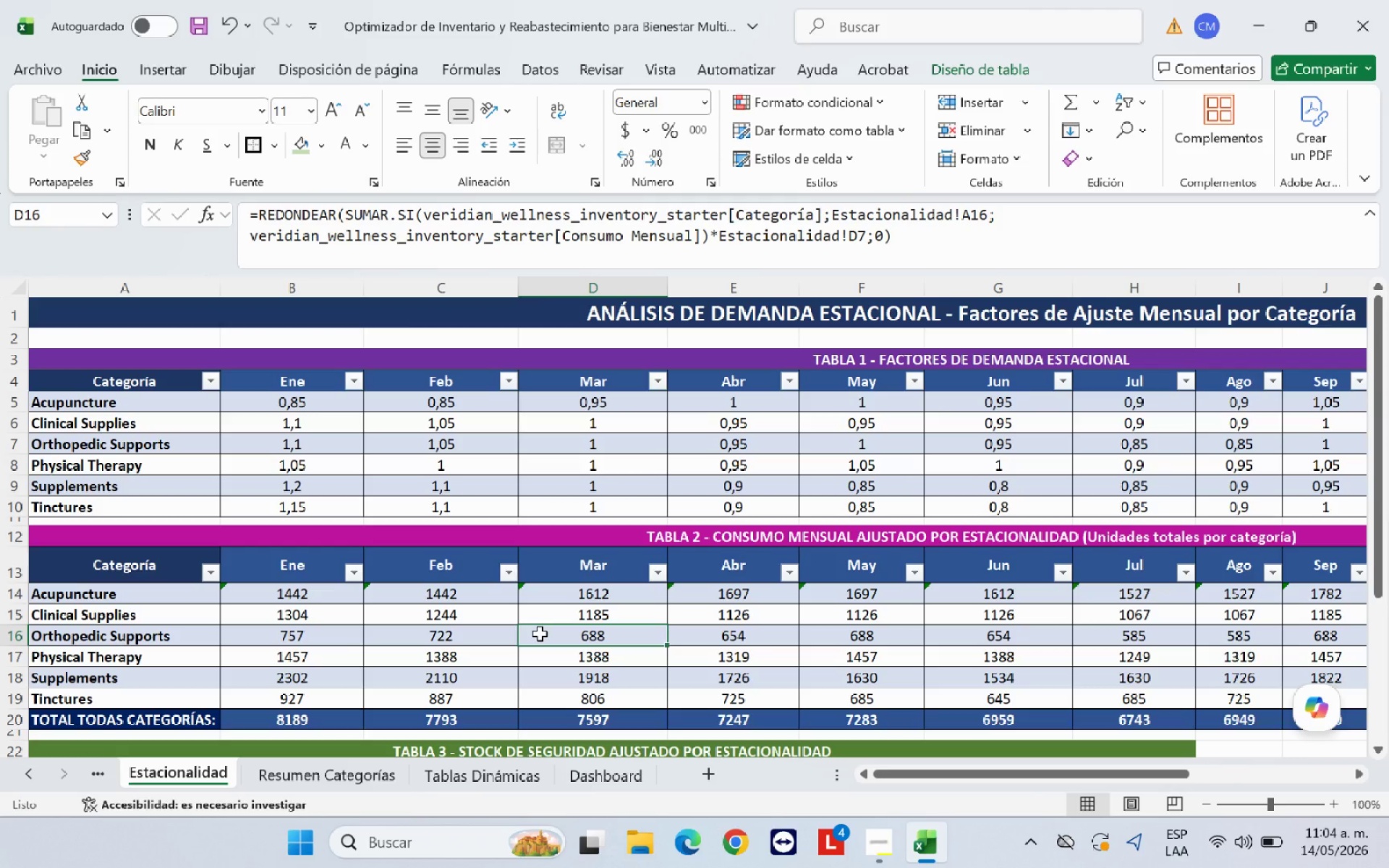 
left_click_drag(start_coordinate=[306, 399], to_coordinate=[962, 506])
 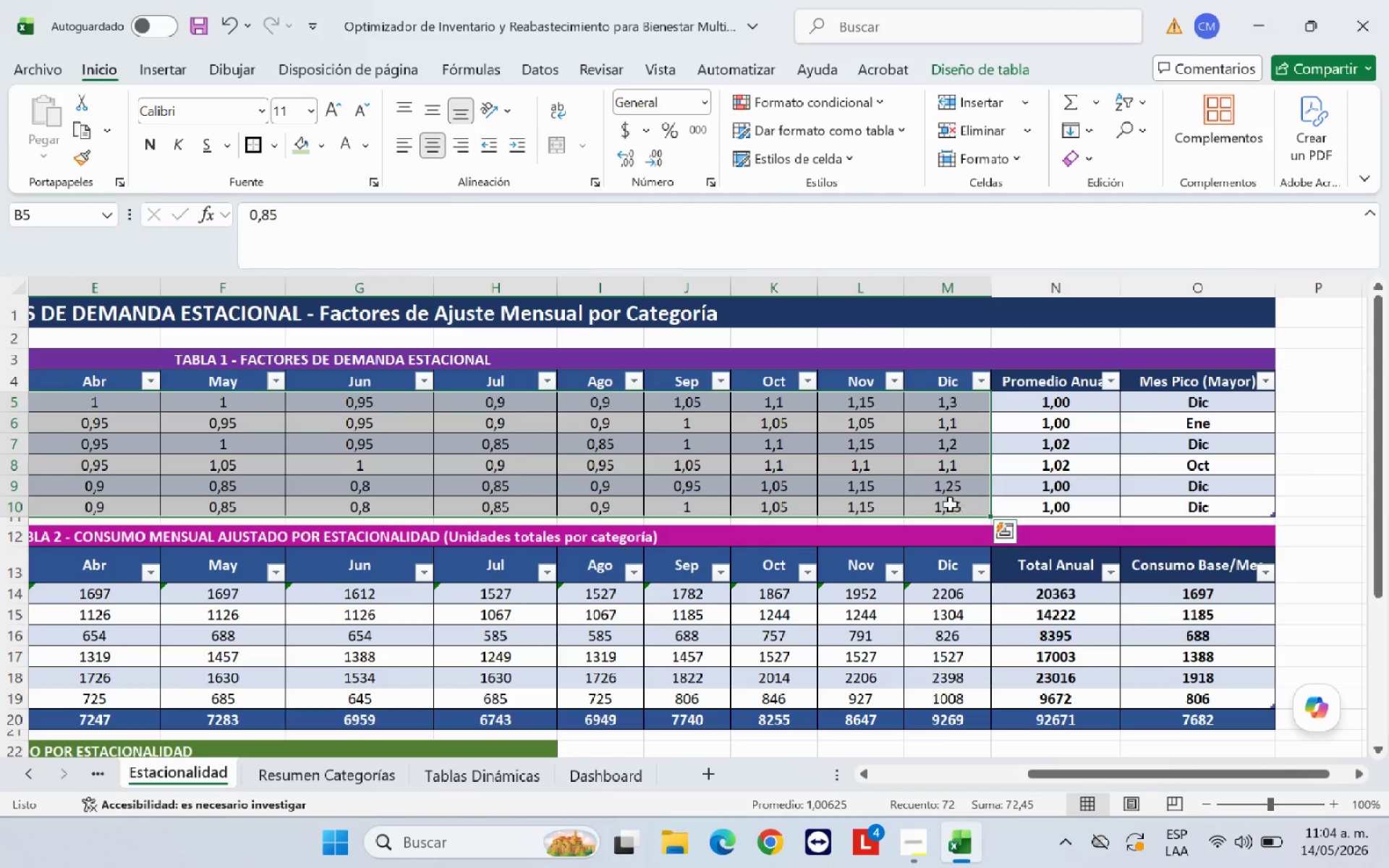 
left_click([837, 103])
 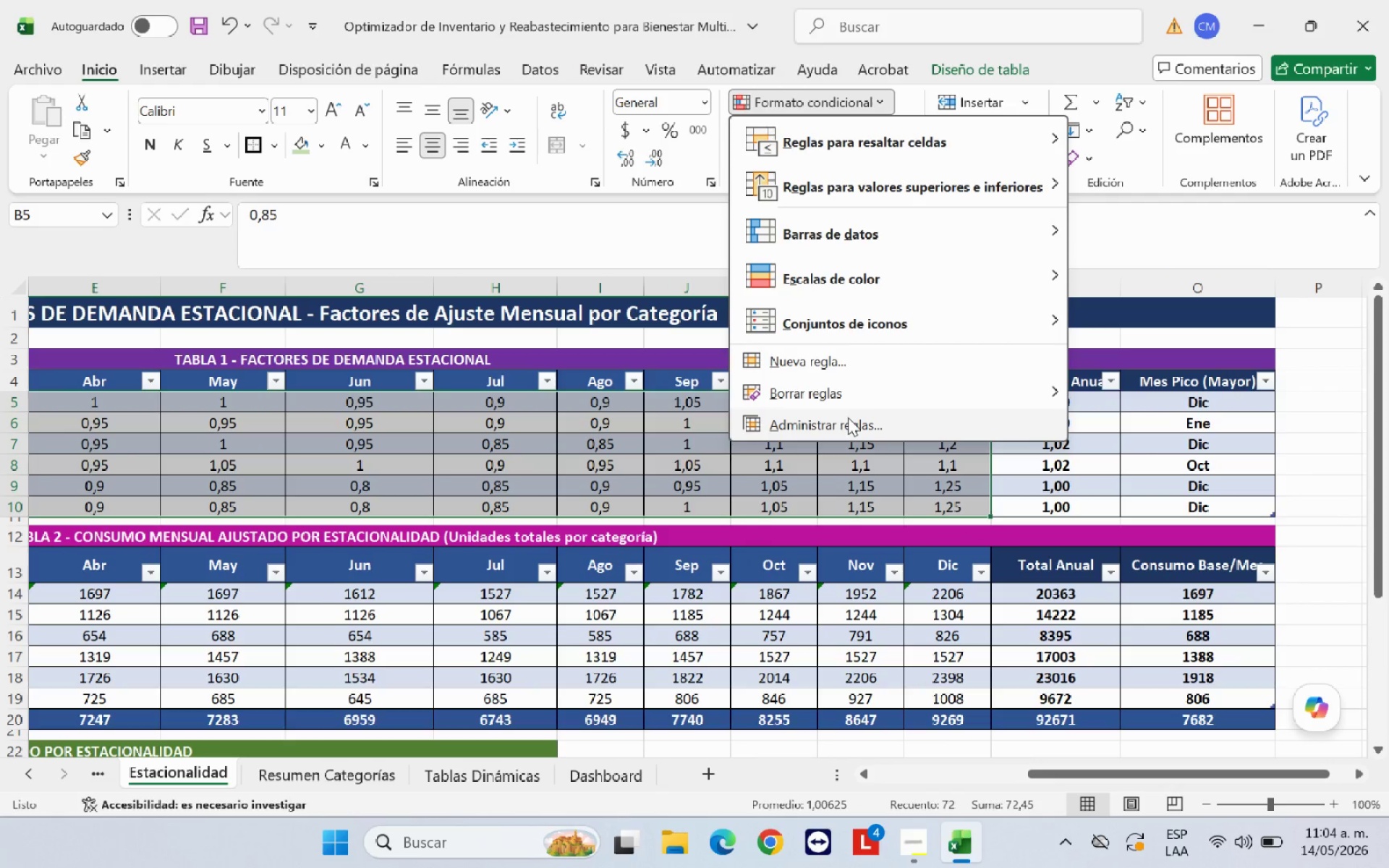 
left_click([850, 422])
 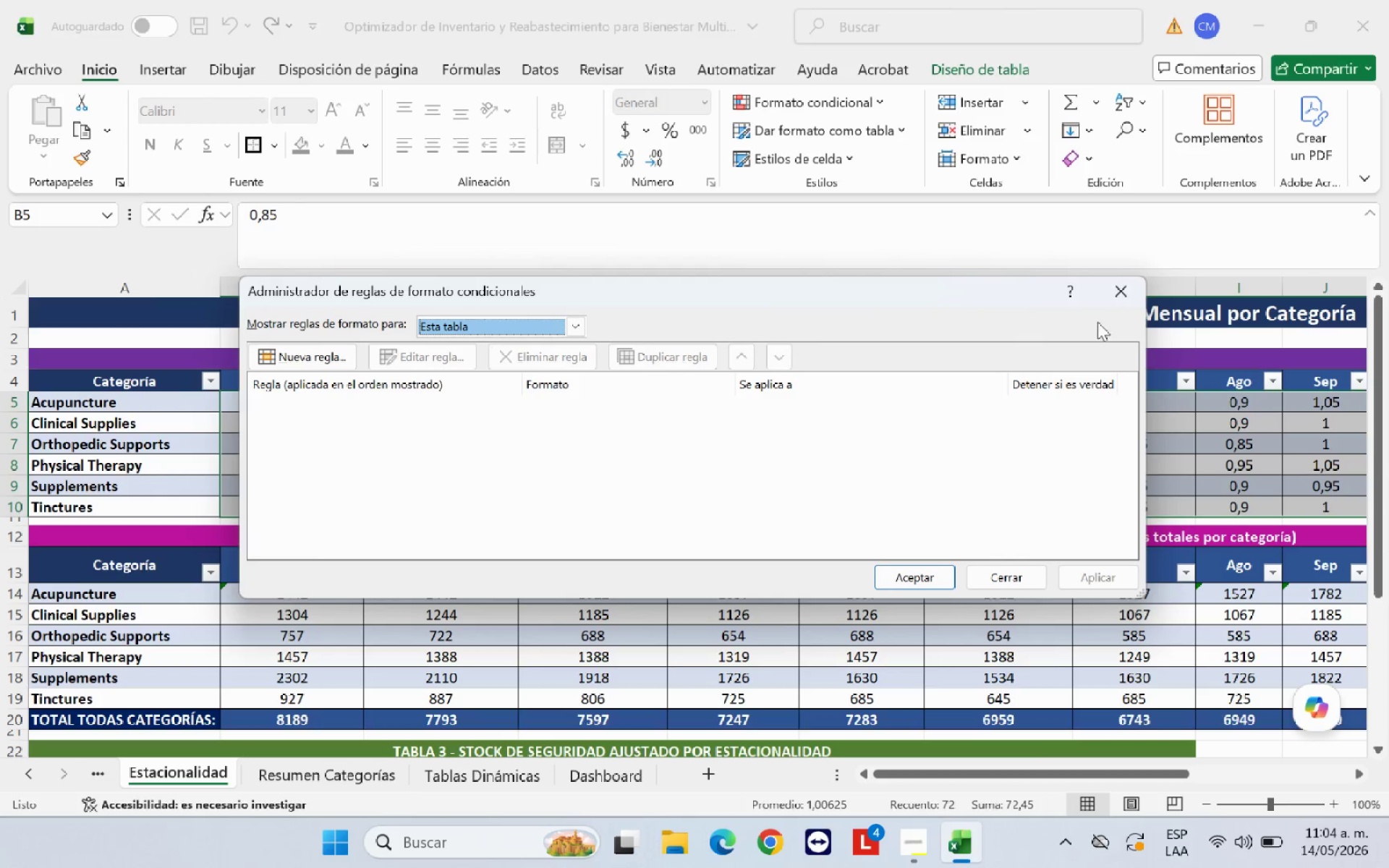 
left_click([1124, 283])
 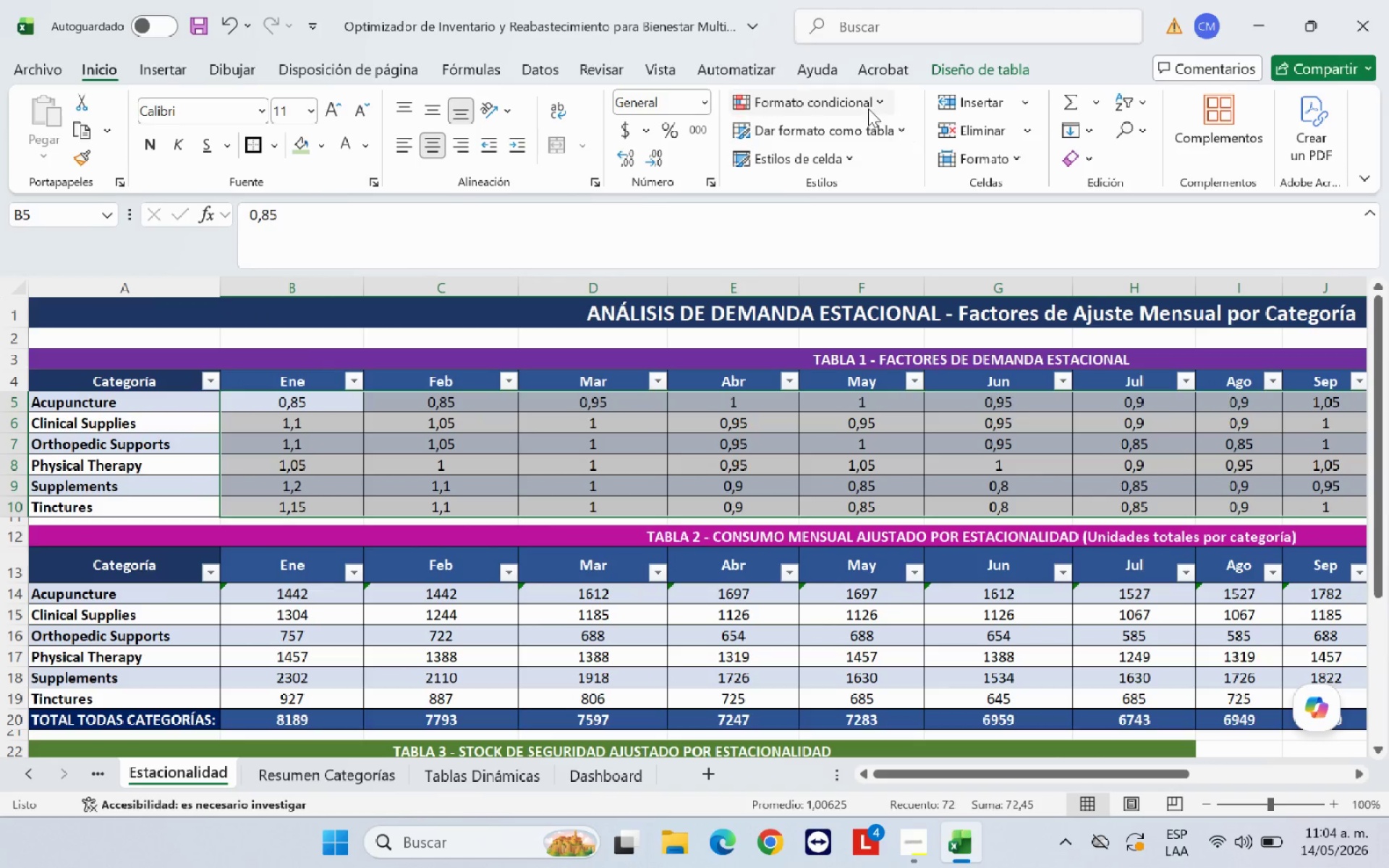 
left_click([867, 106])
 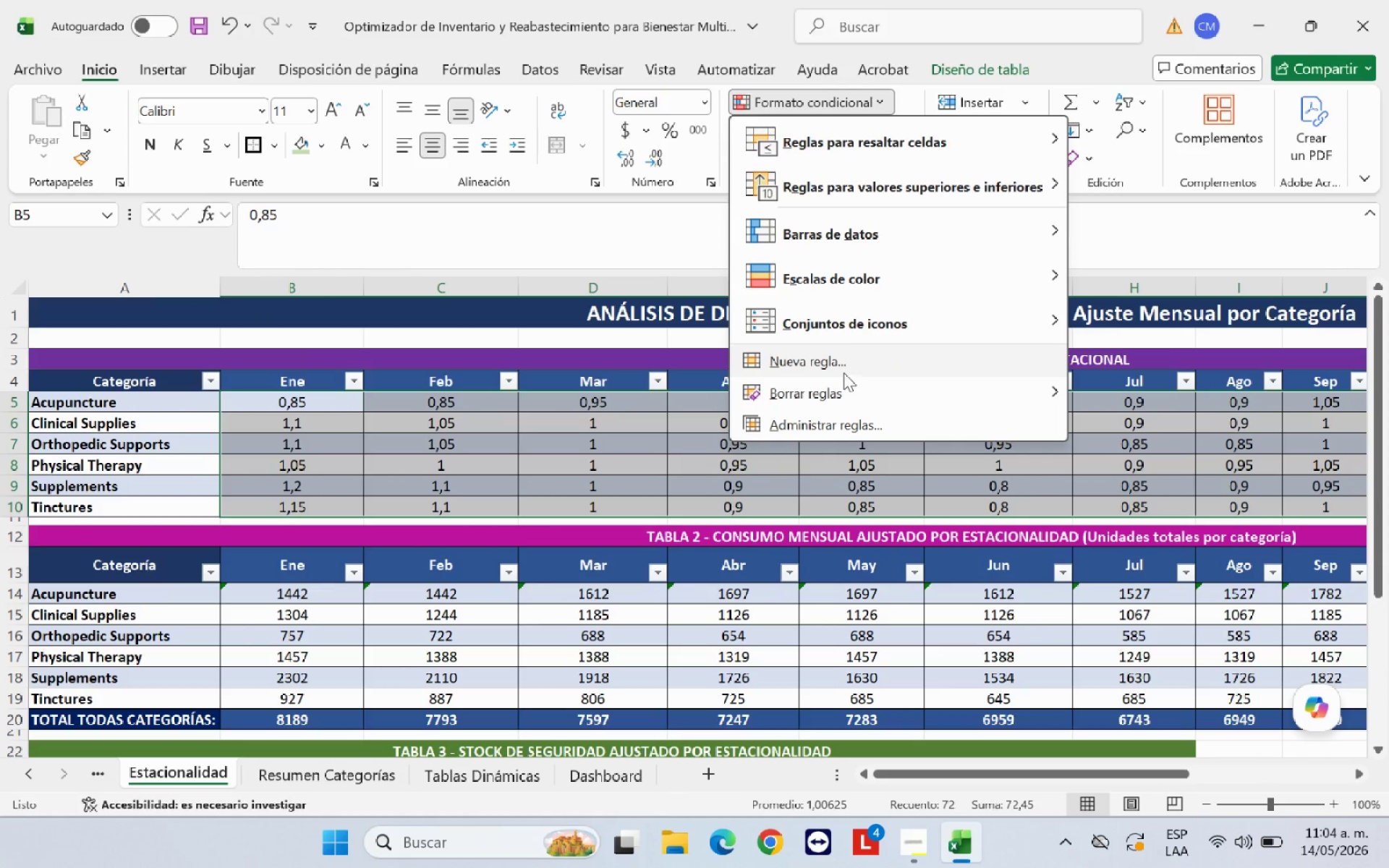 
left_click([852, 362])
 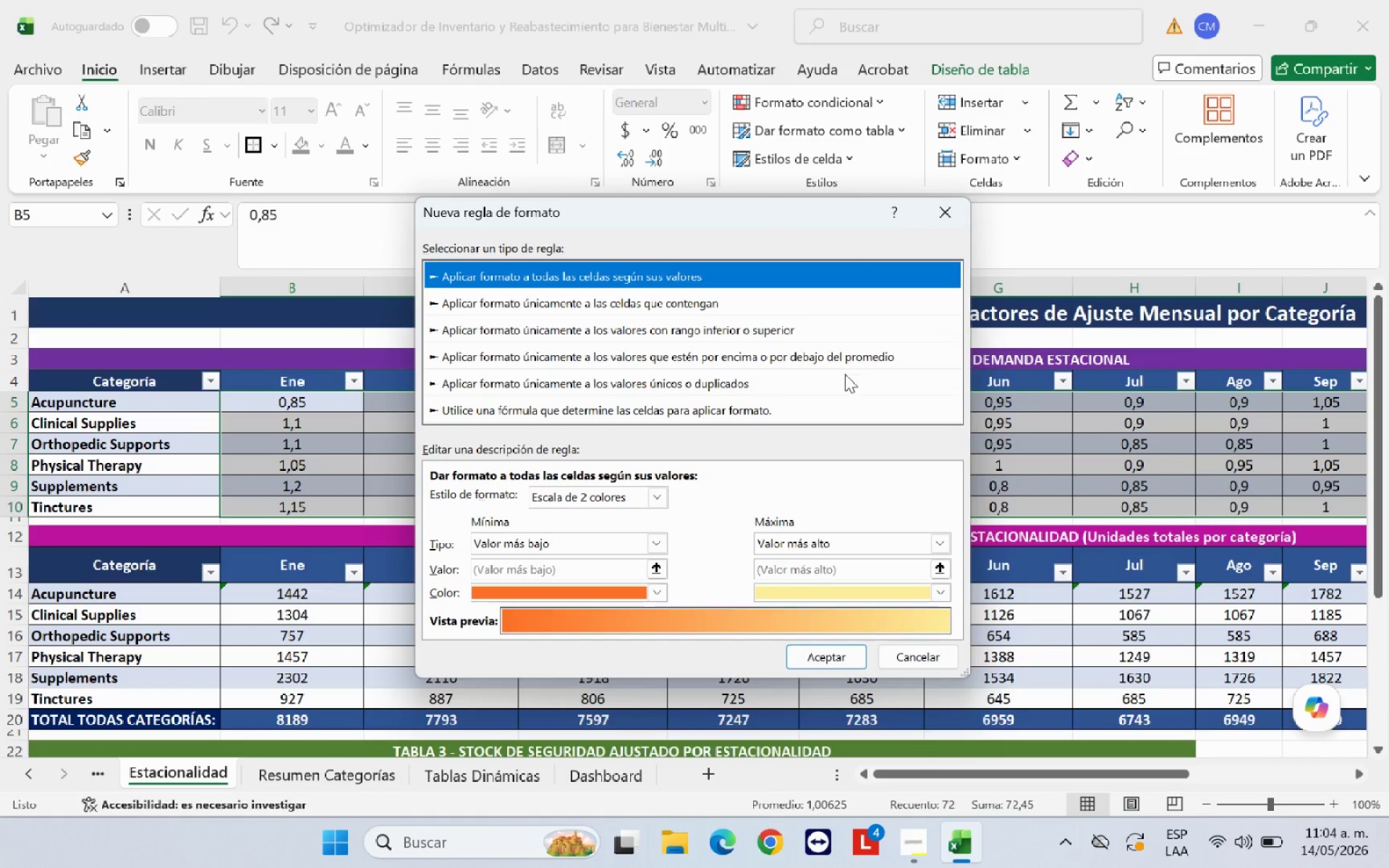 
wait(5.83)
 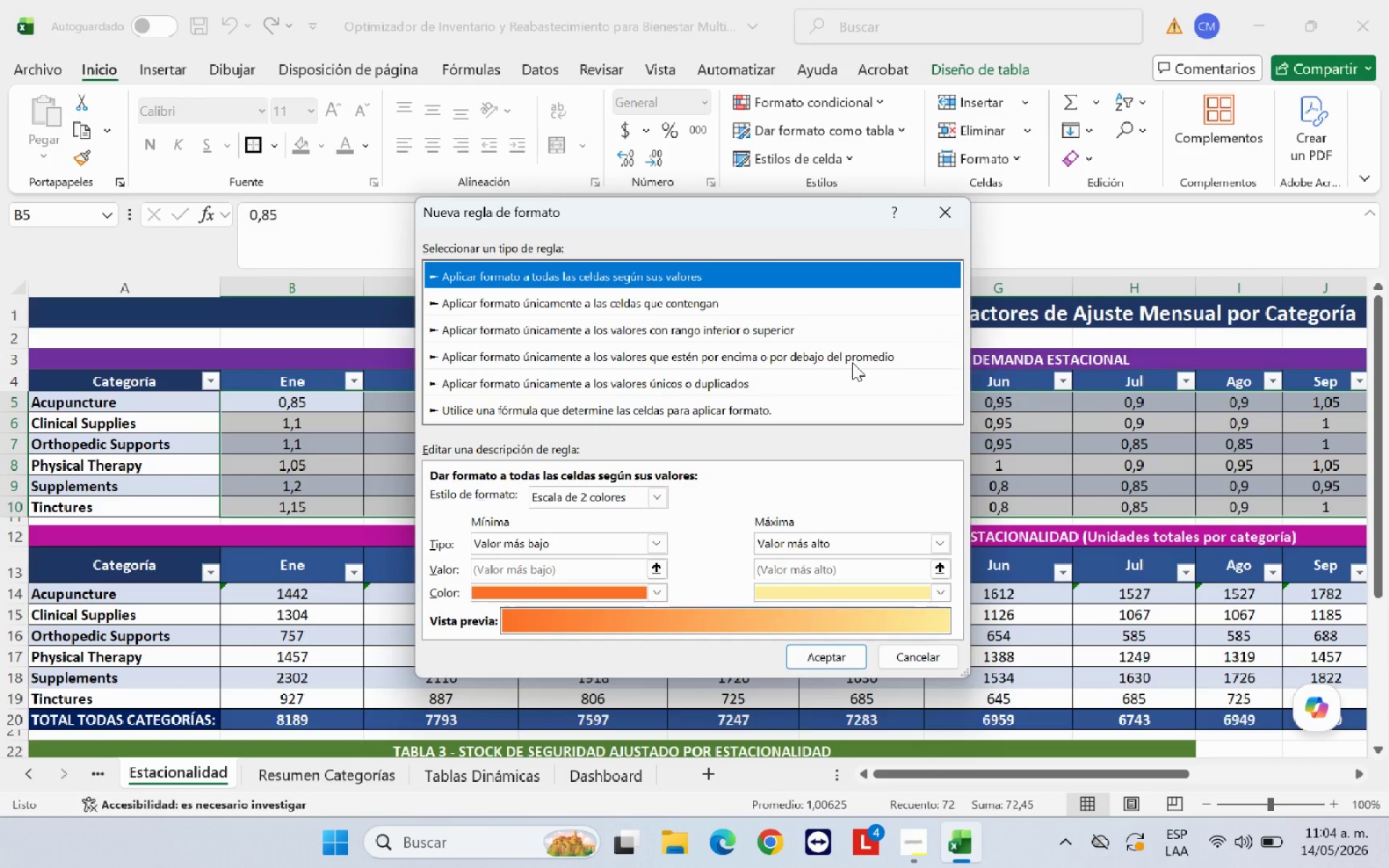 
left_click([938, 597])
 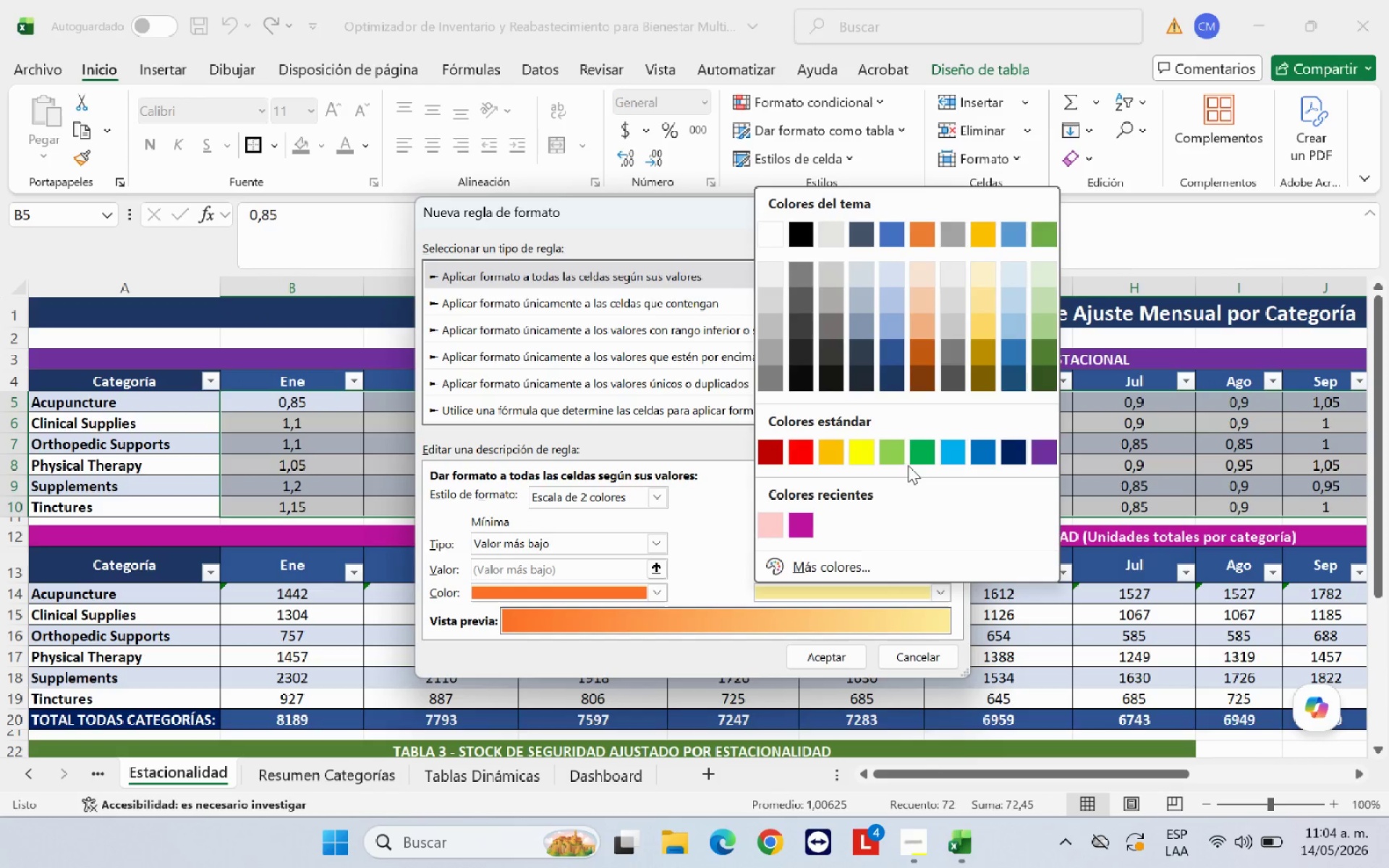 
left_click([898, 454])
 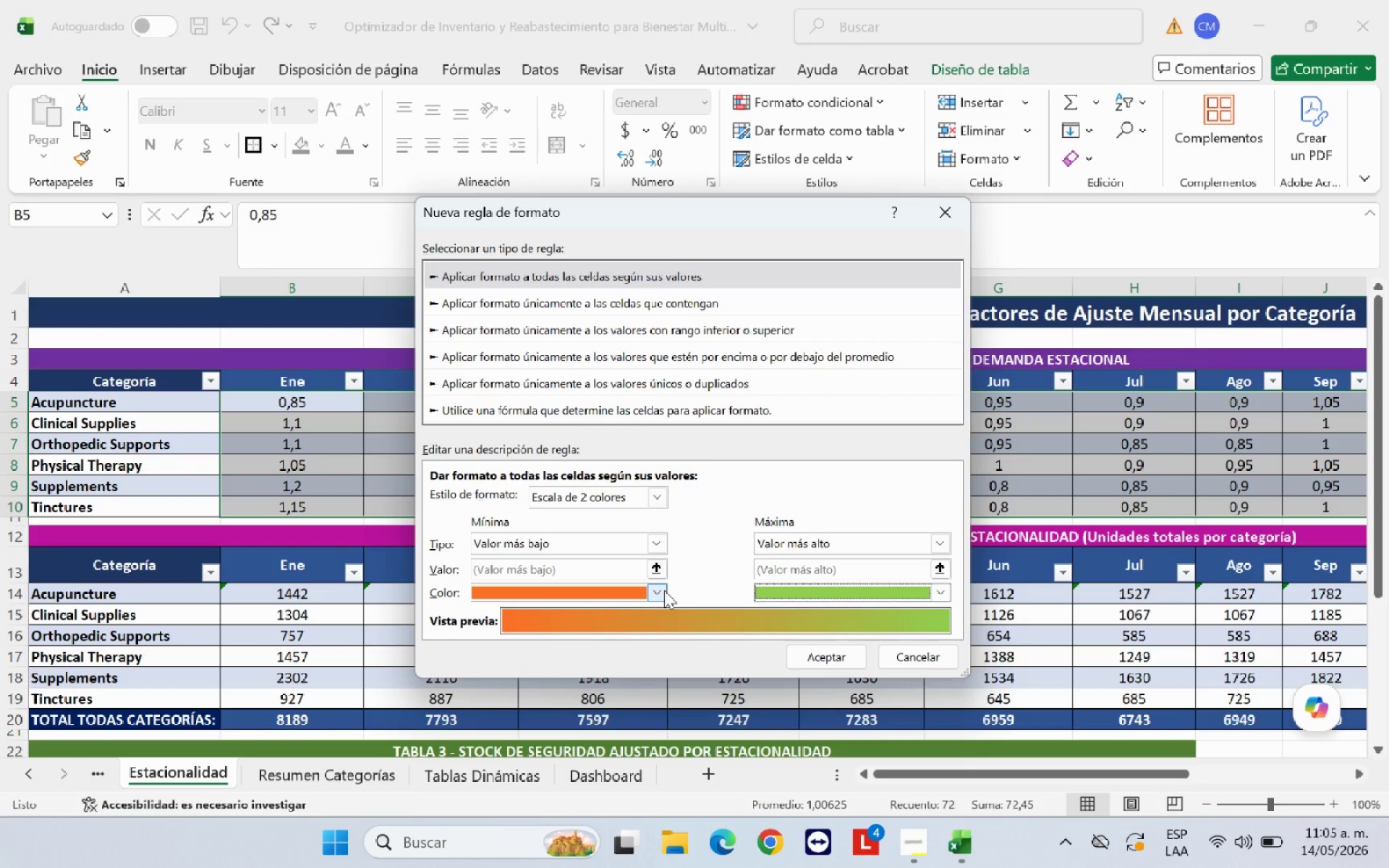 
wait(7.52)
 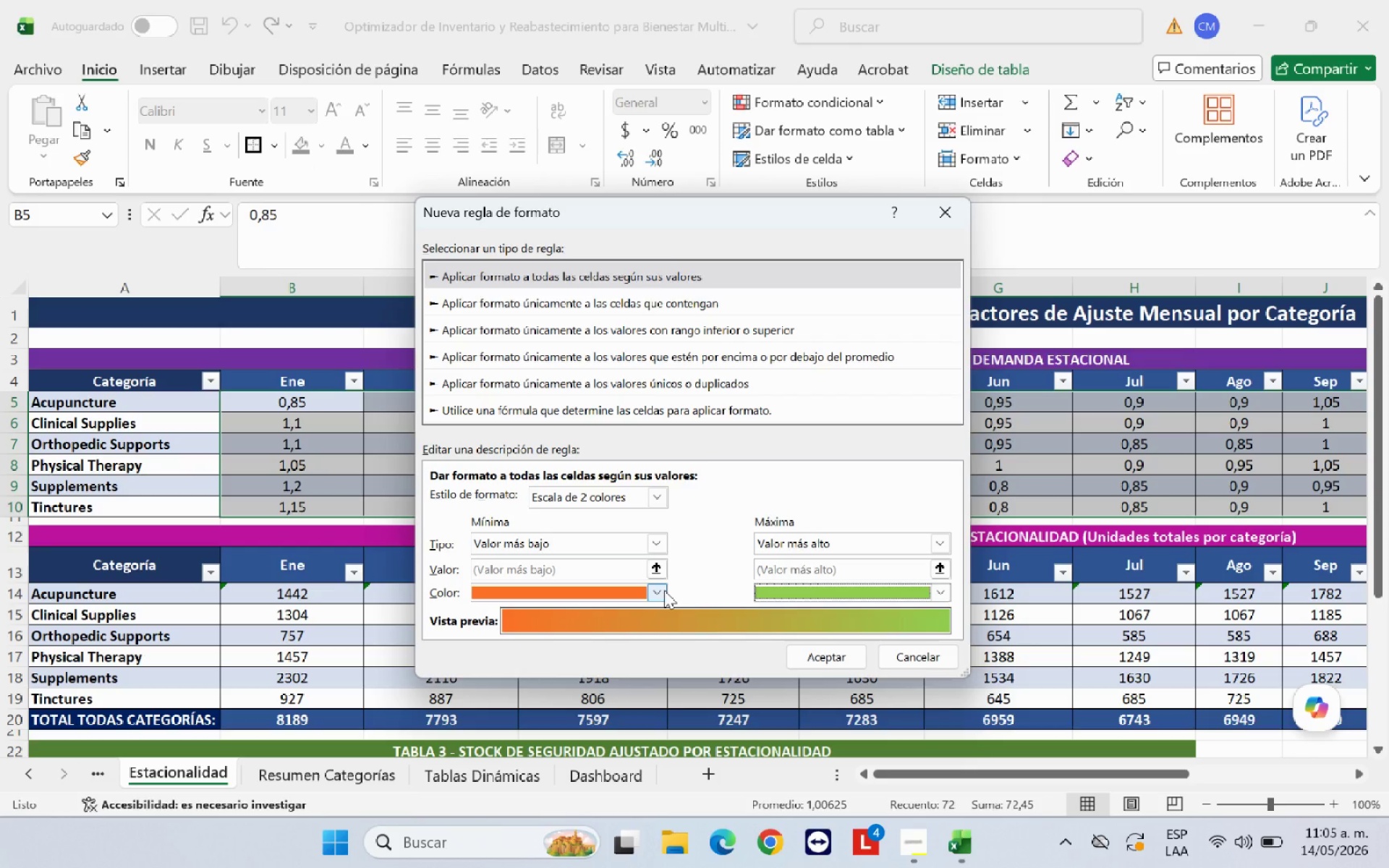 
left_click([664, 590])
 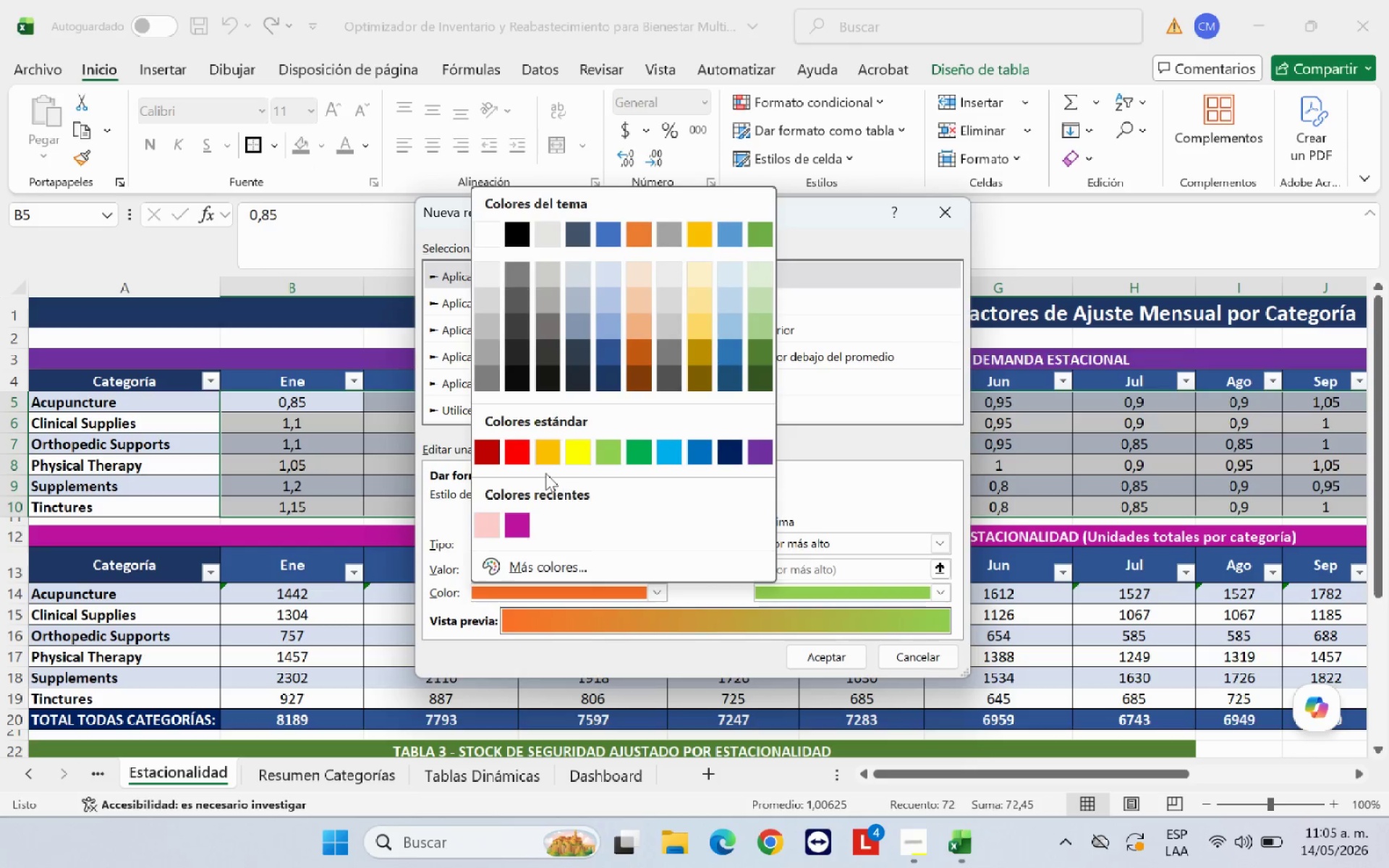 
left_click([522, 455])
 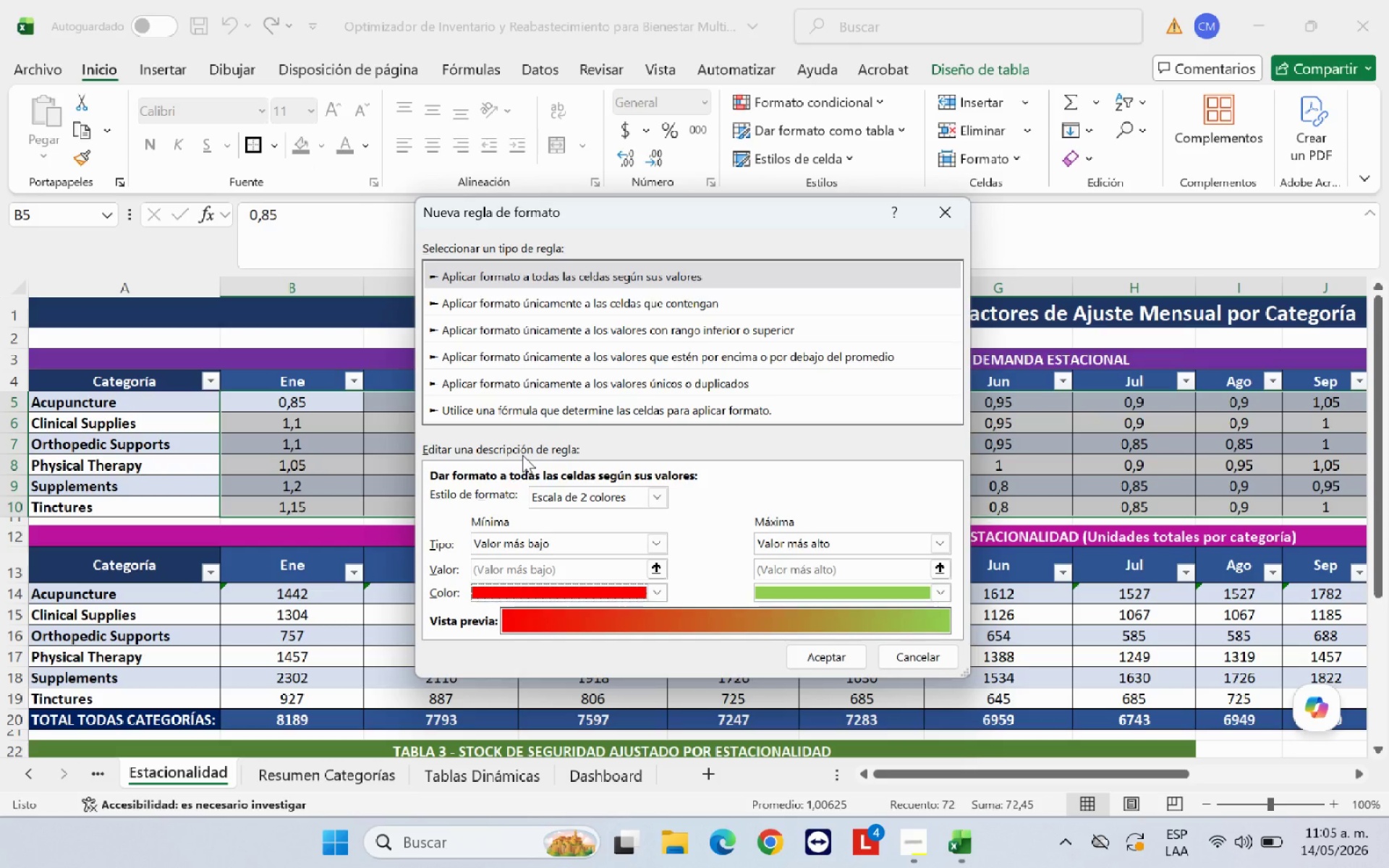 
wait(13.22)
 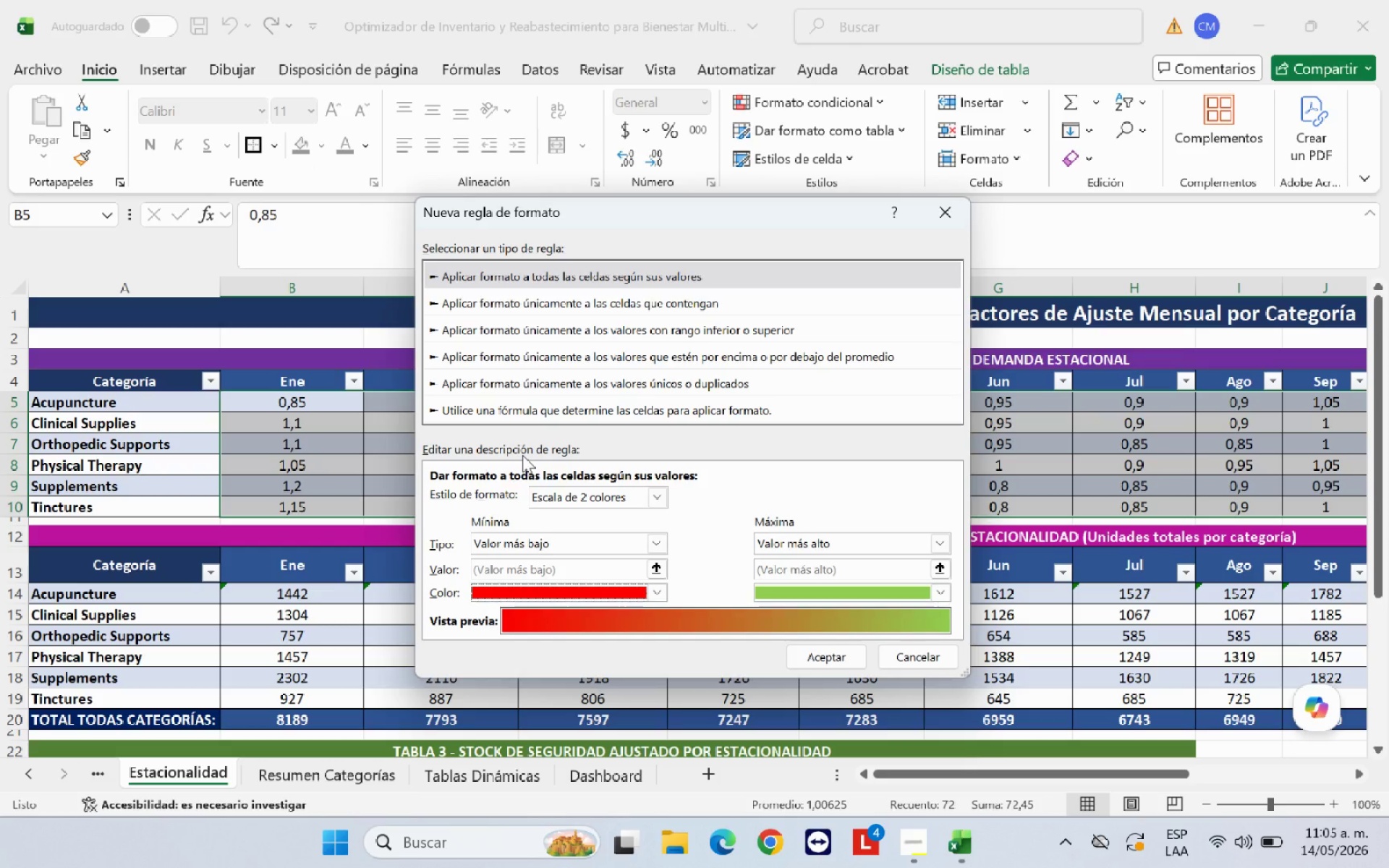 
left_click([655, 502])
 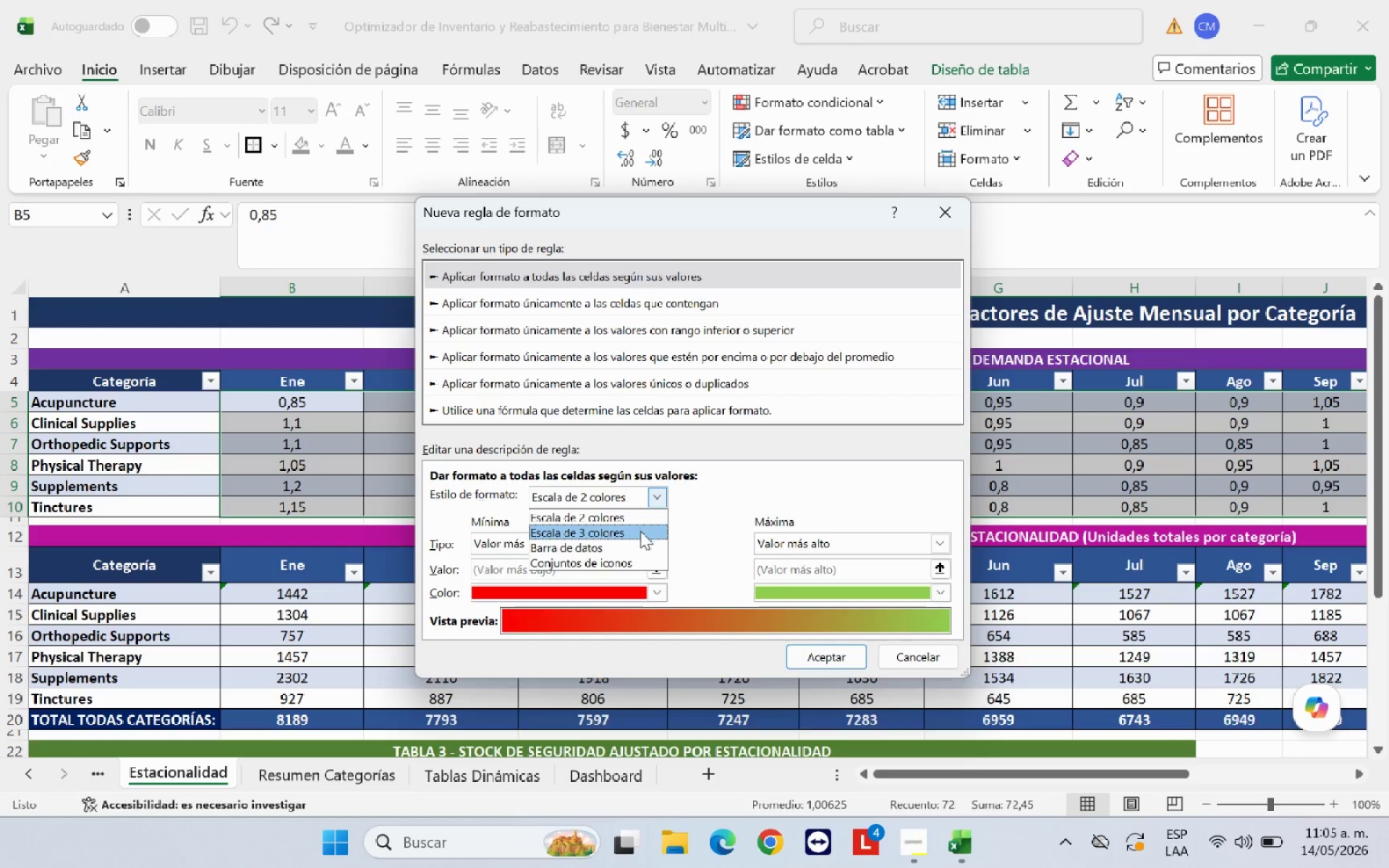 
left_click([640, 531])
 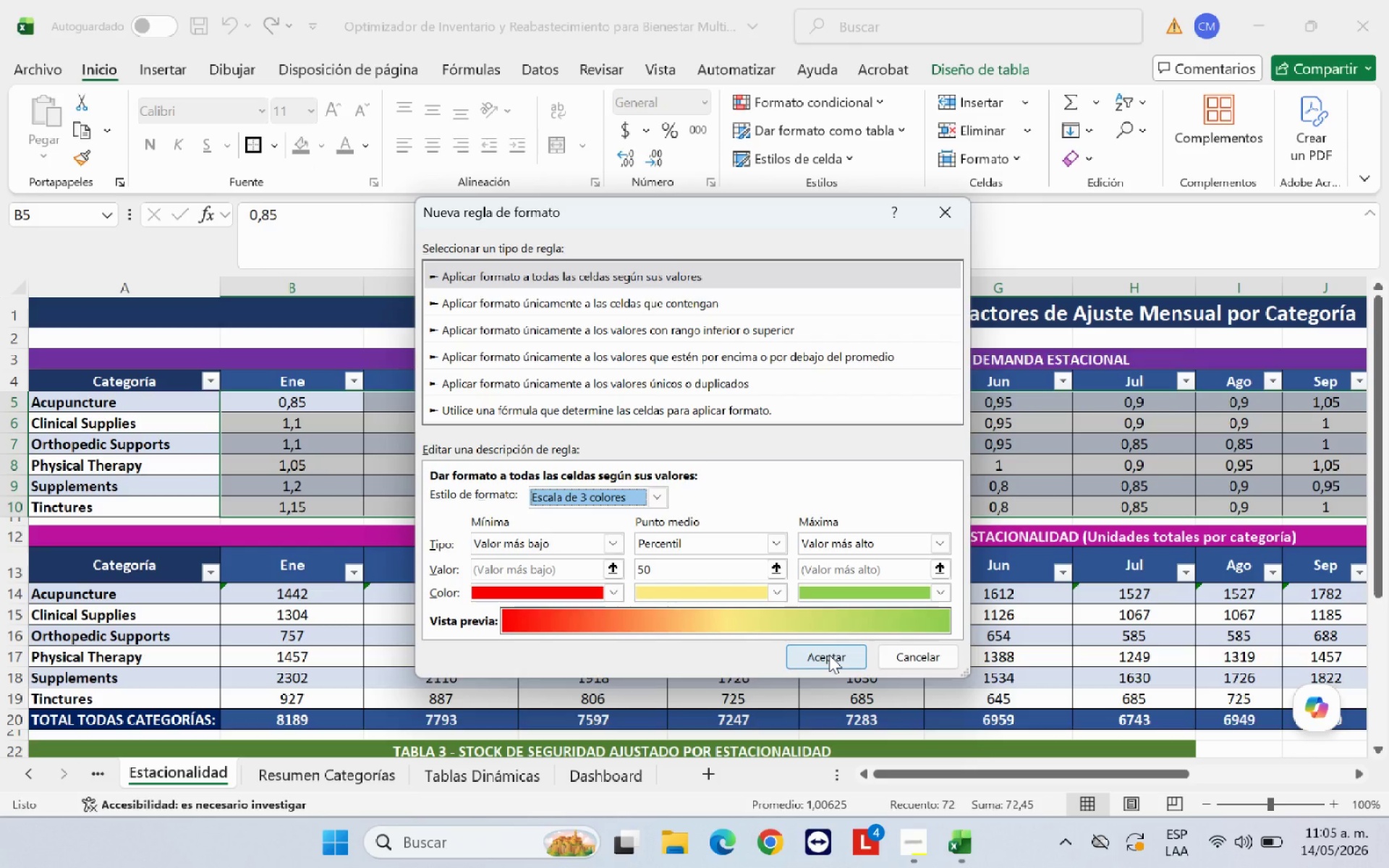 
wait(5.53)
 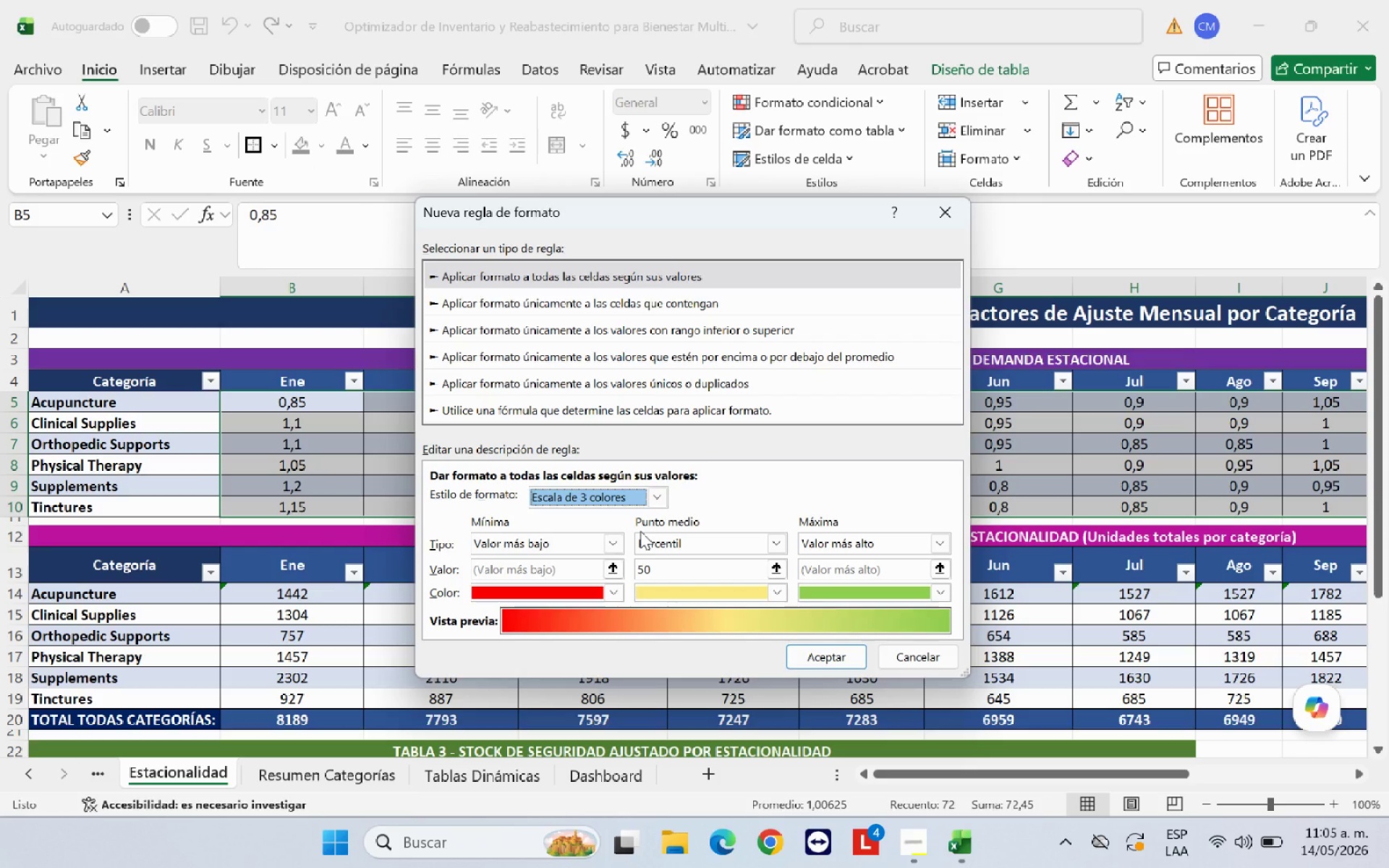 
left_click([829, 655])
 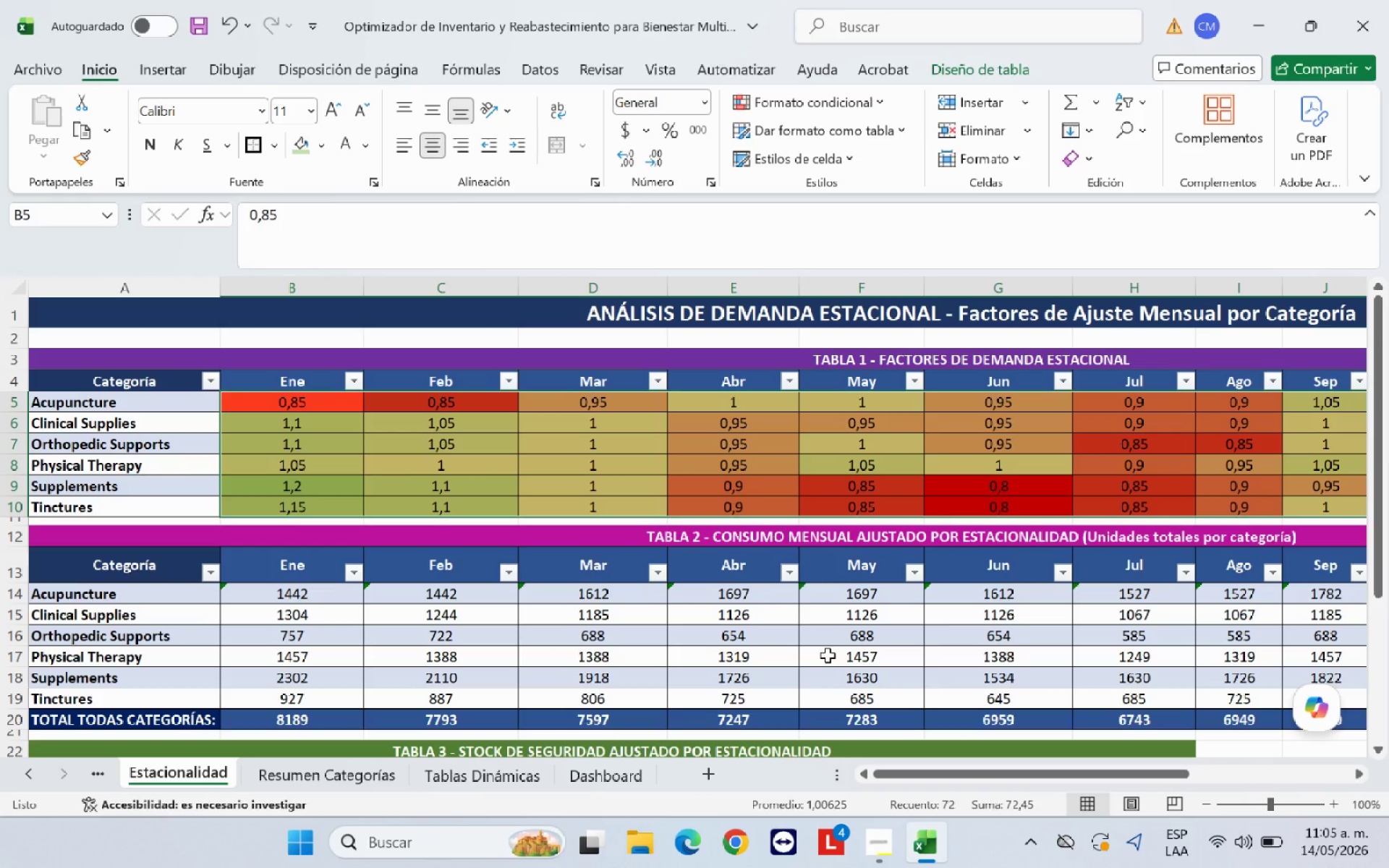 
wait(9.59)
 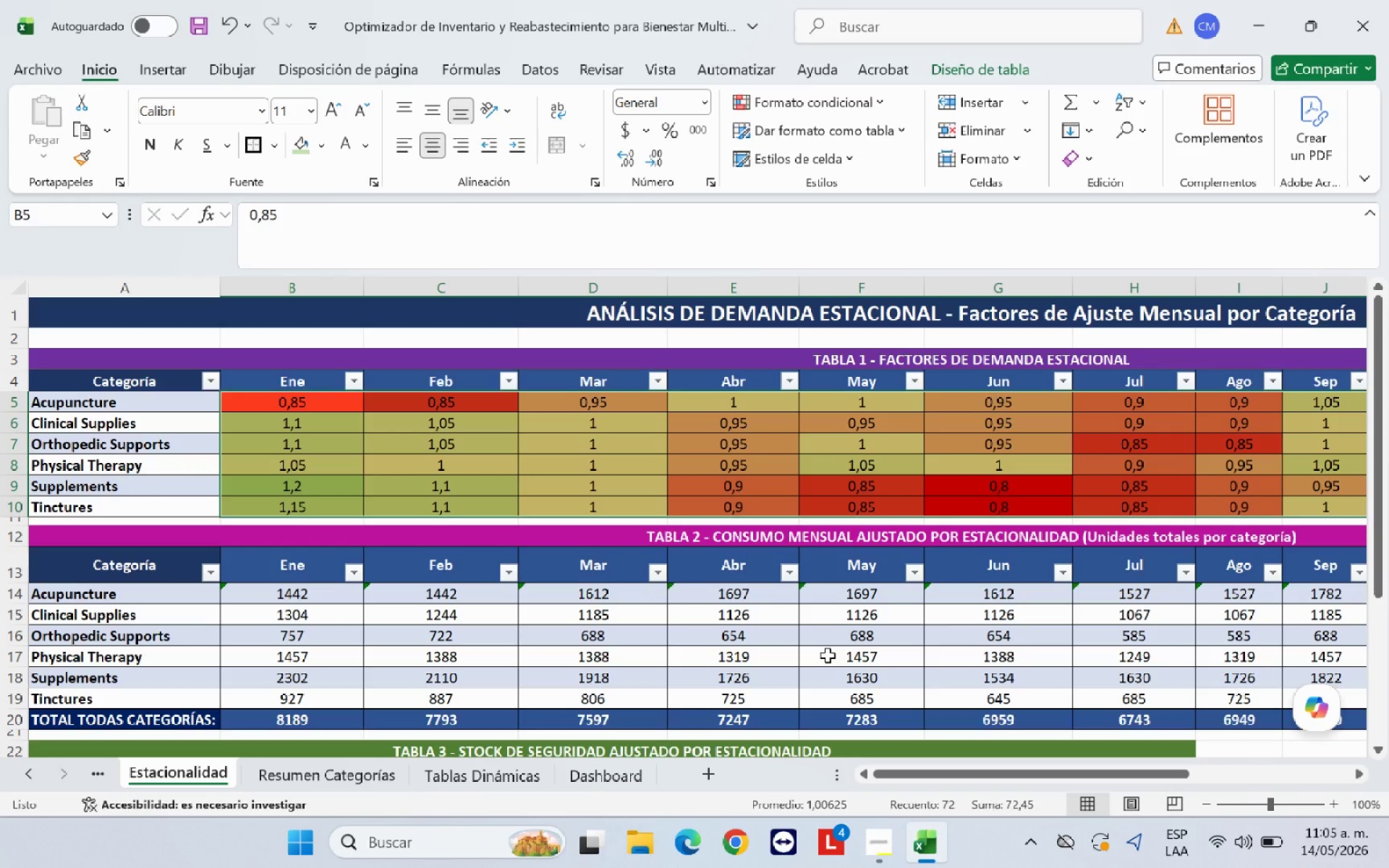 
left_click([828, 655])
 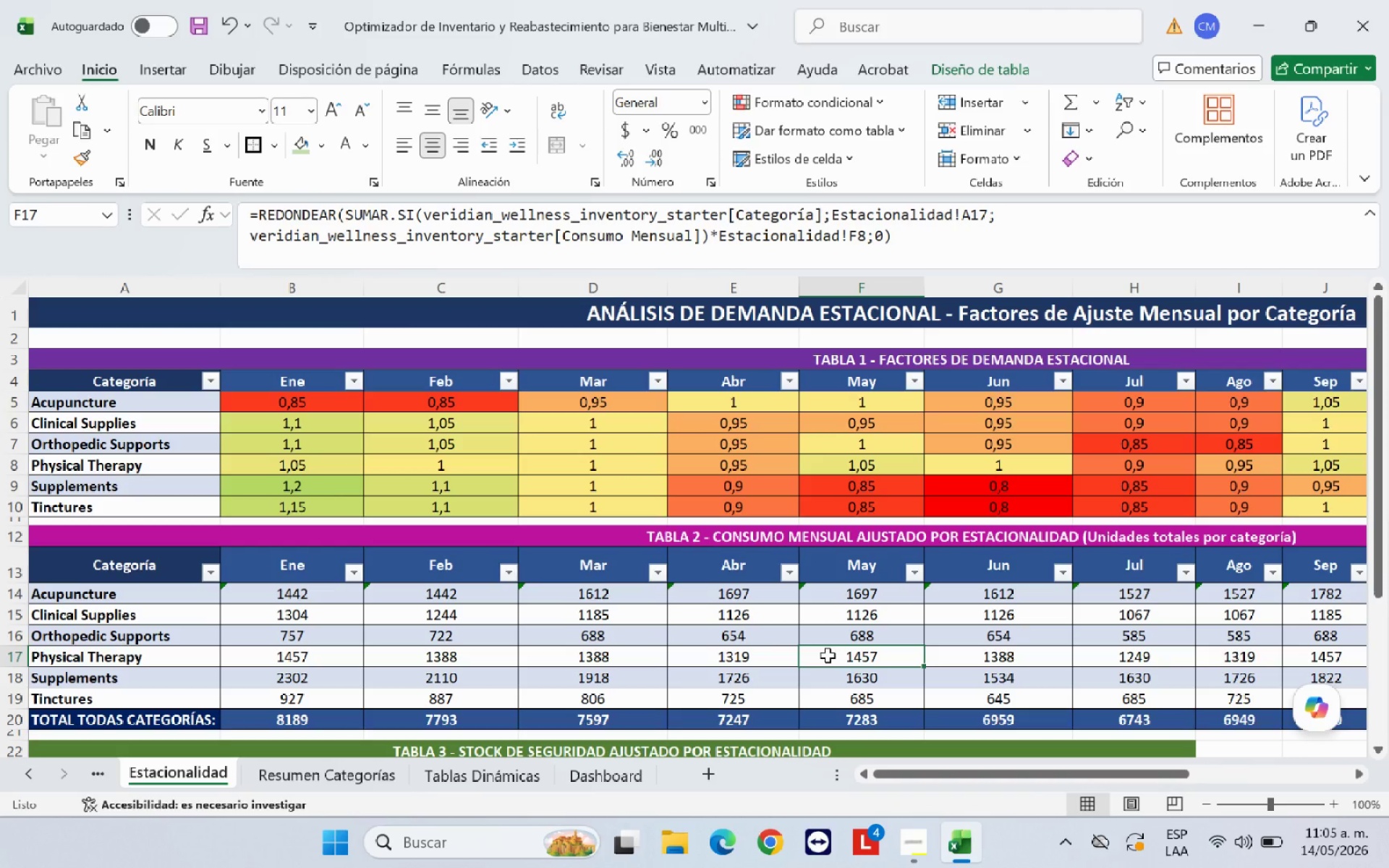 
scroll: coordinate [828, 655], scroll_direction: down, amount: 1.0
 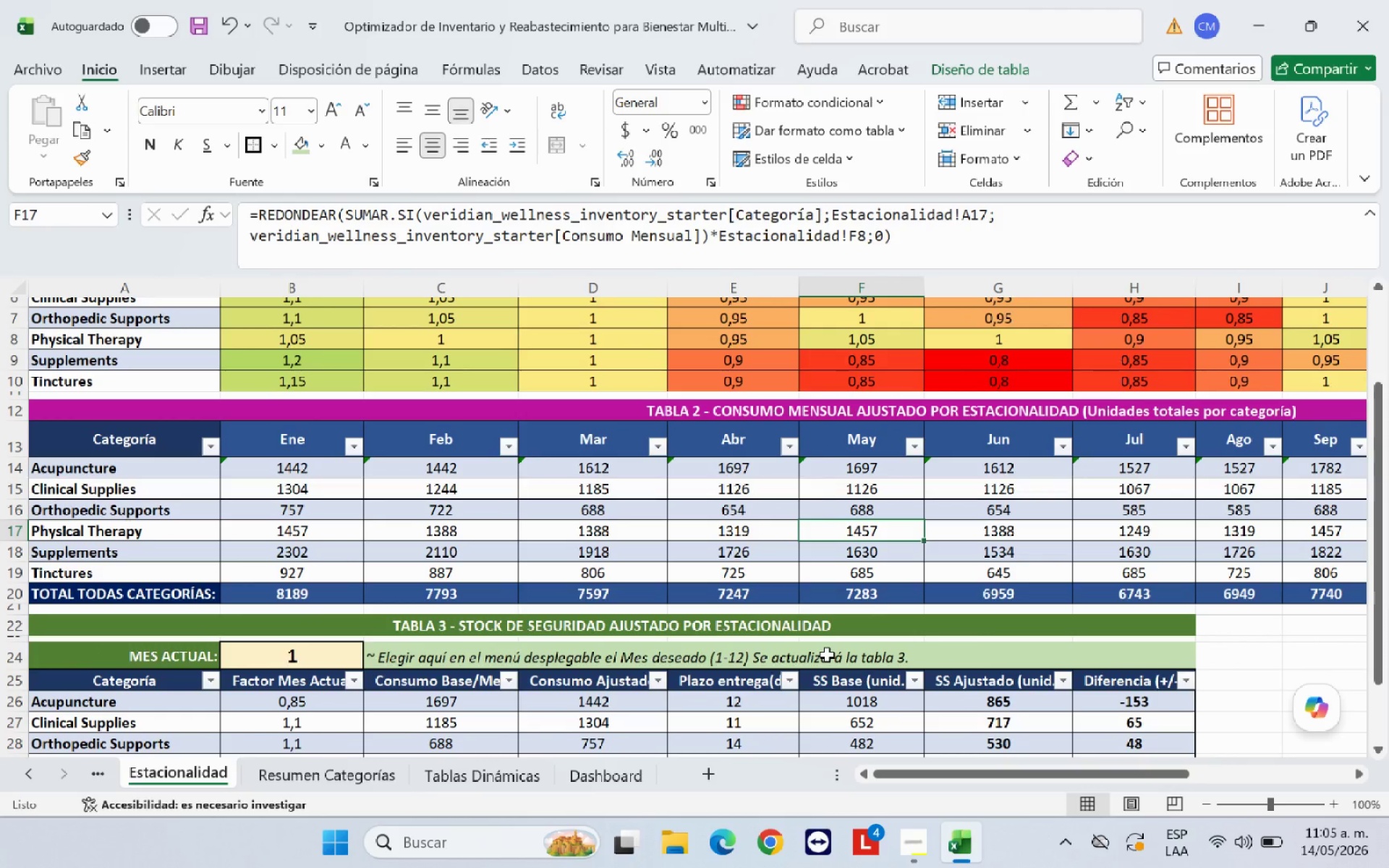 
scroll: coordinate [827, 655], scroll_direction: up, amount: 3.0
 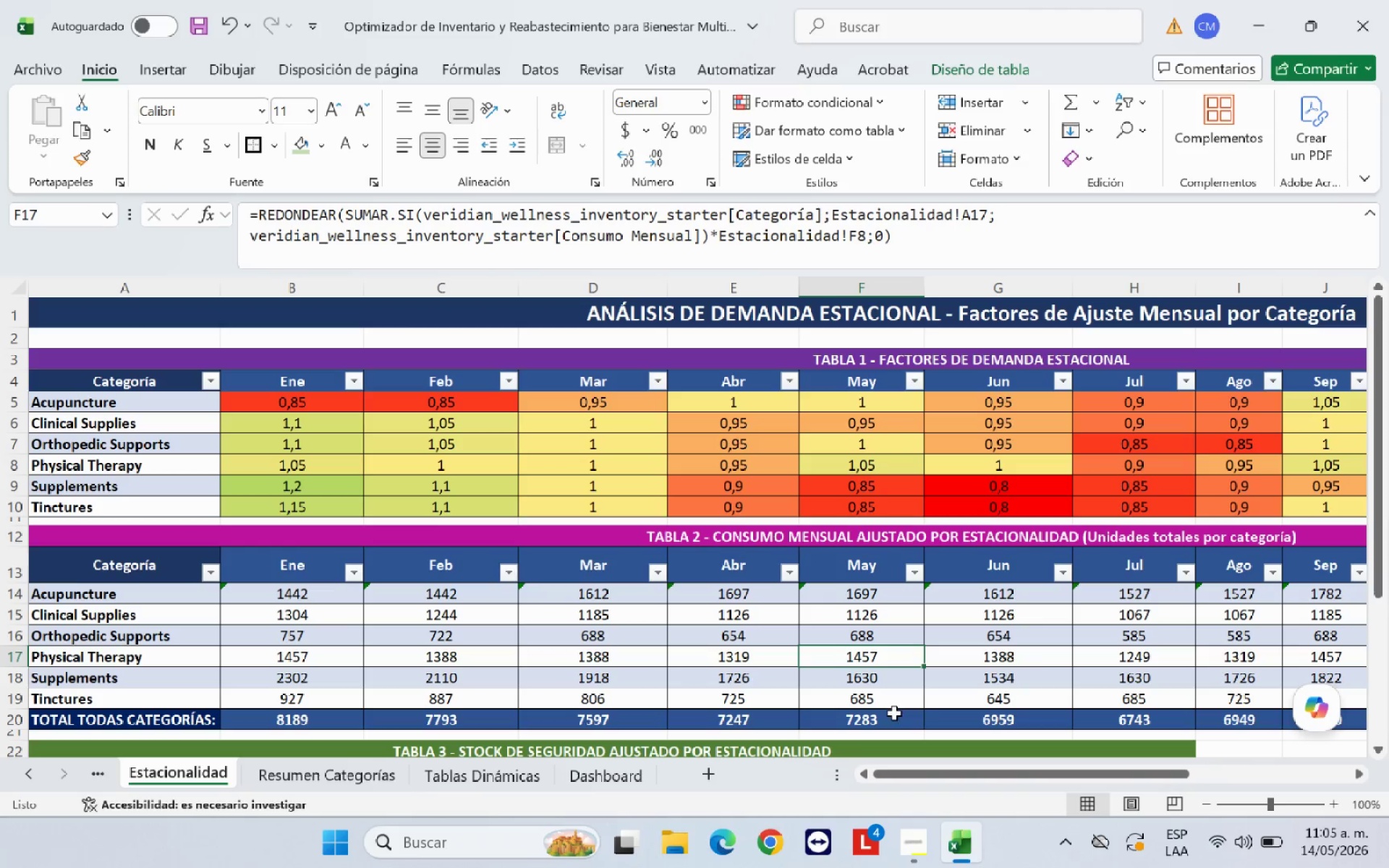 
wait(11.84)
 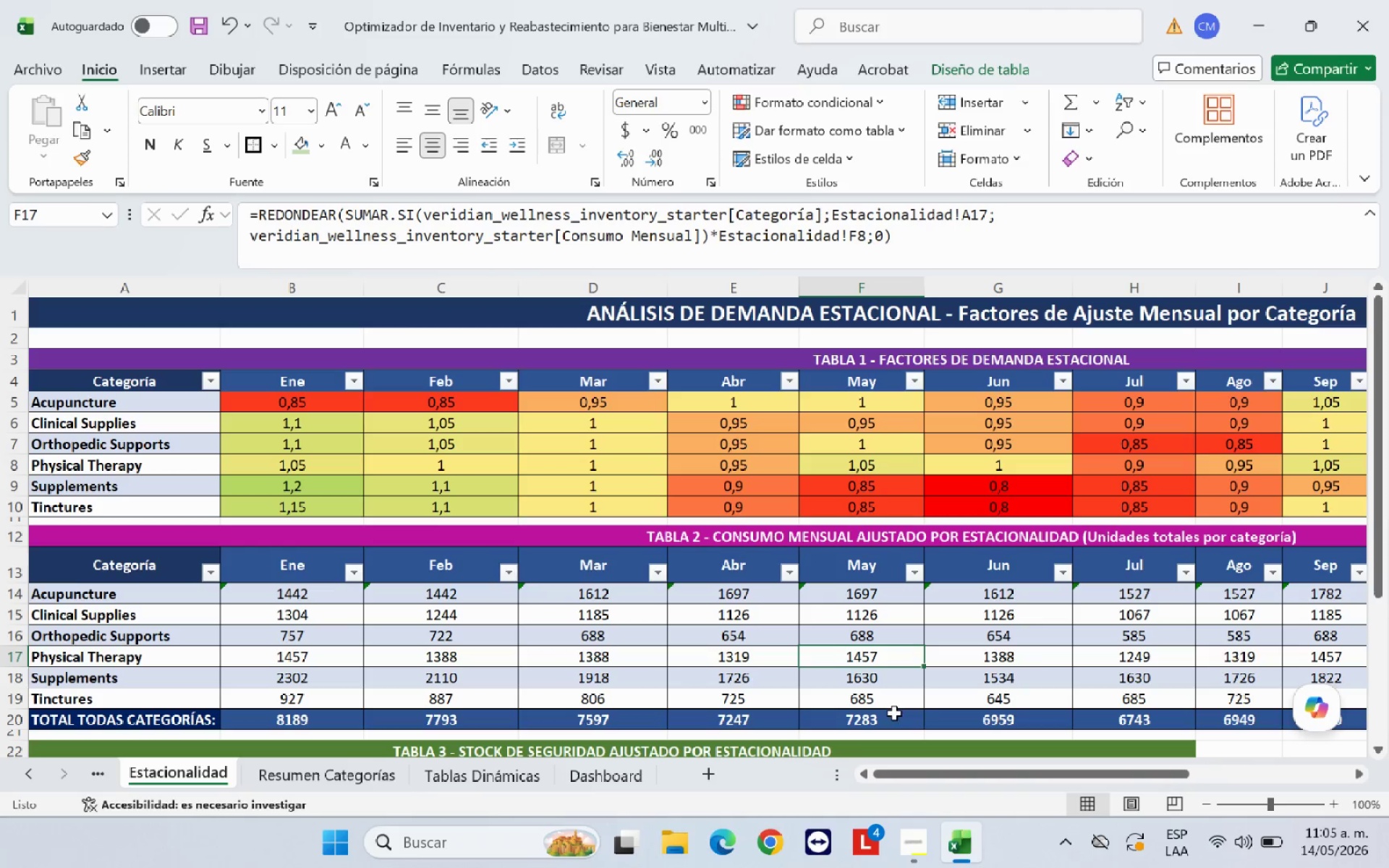 
scroll: coordinate [1131, 592], scroll_direction: down, amount: 5.0
 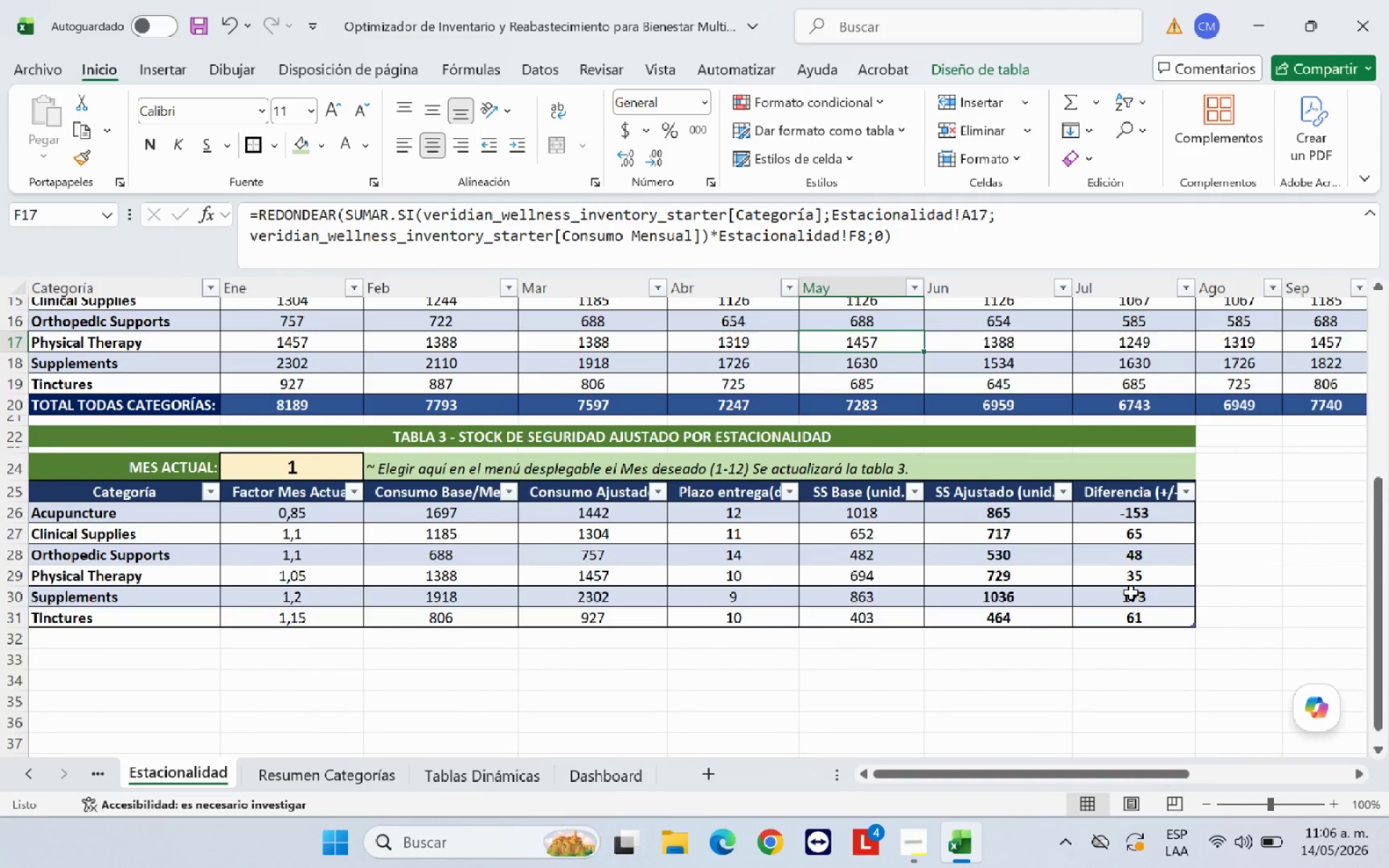 
left_click_drag(start_coordinate=[1142, 512], to_coordinate=[1145, 617])
 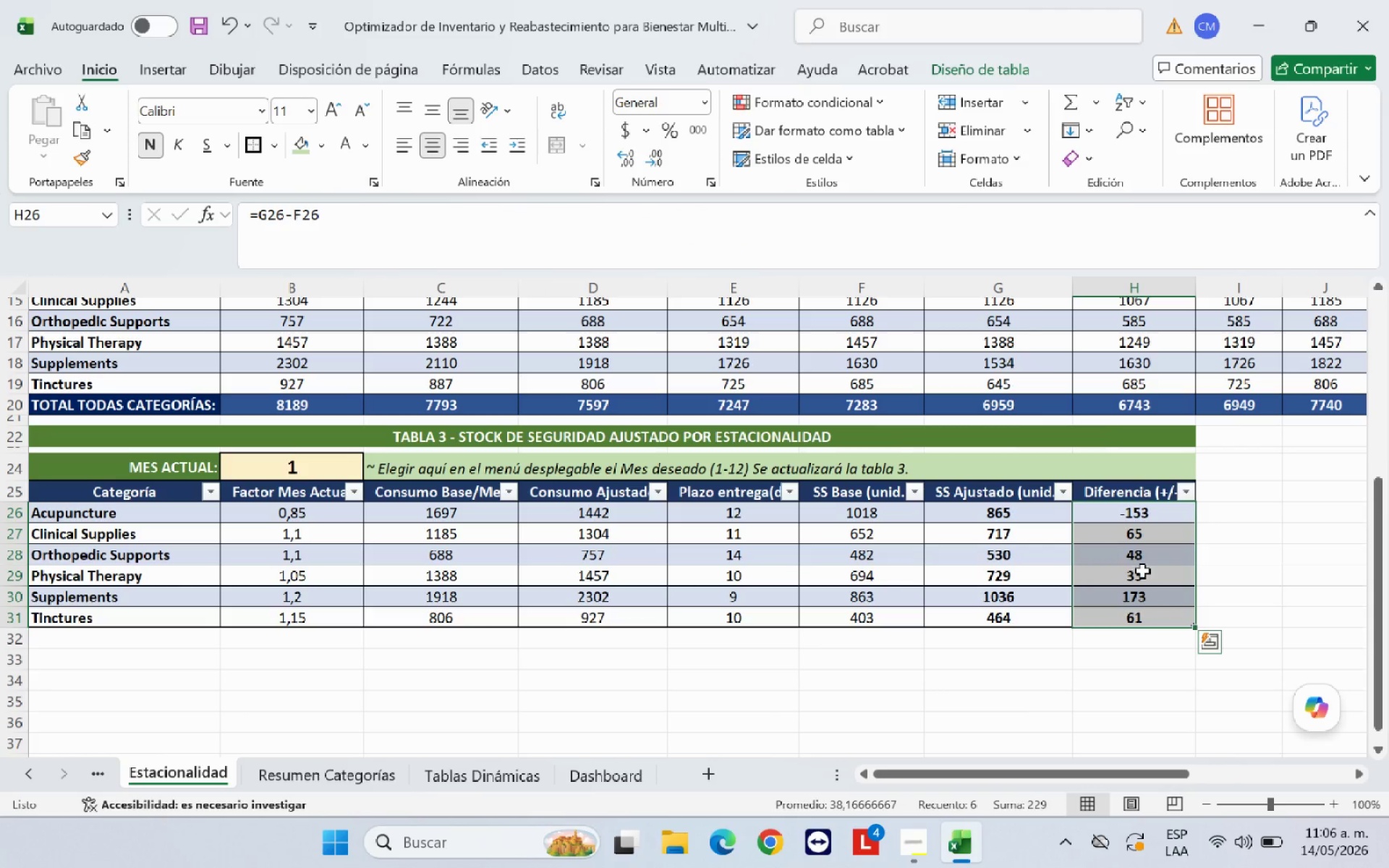 
left_click([862, 107])
 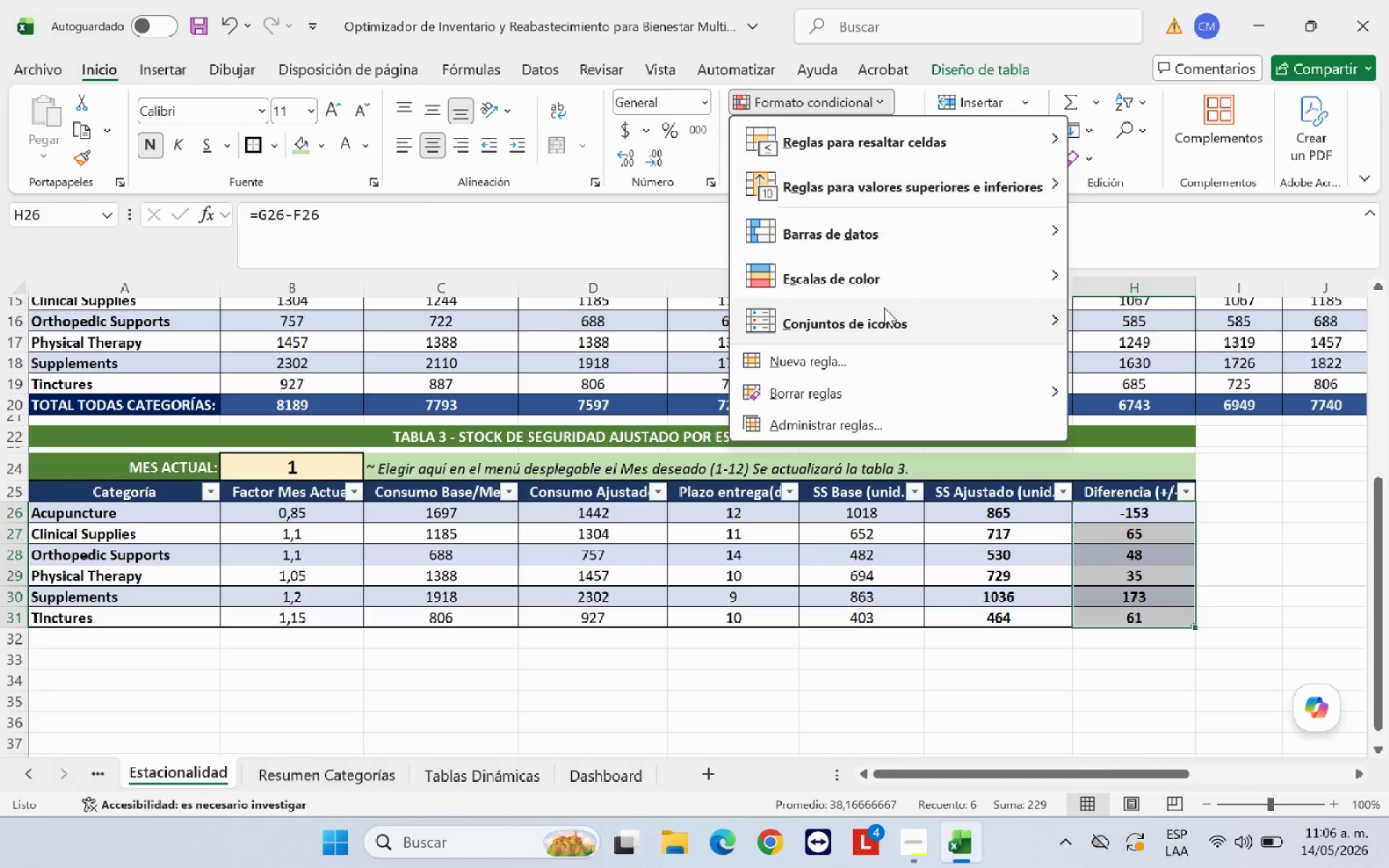 
mouse_move([846, 367])
 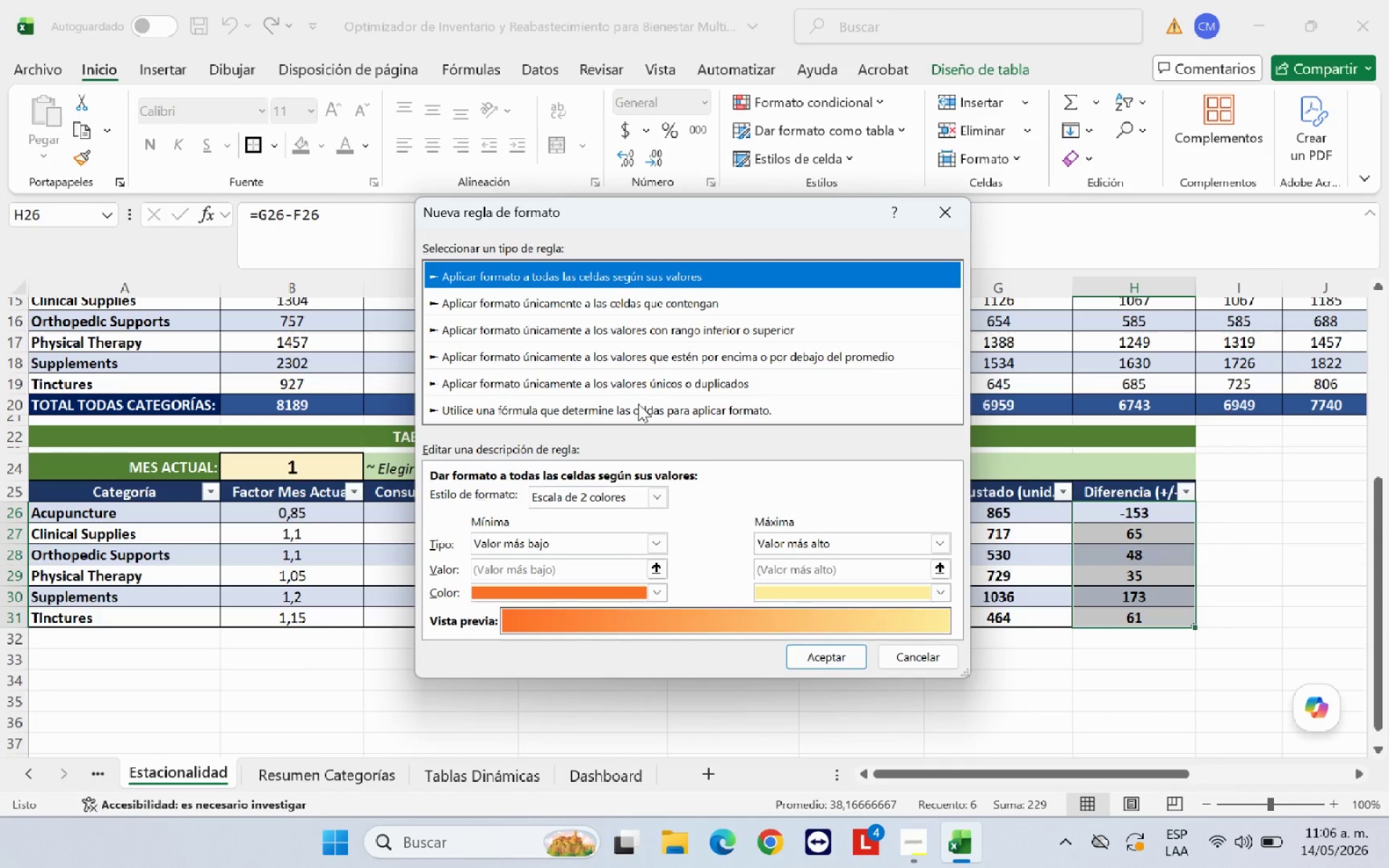 
left_click([638, 407])
 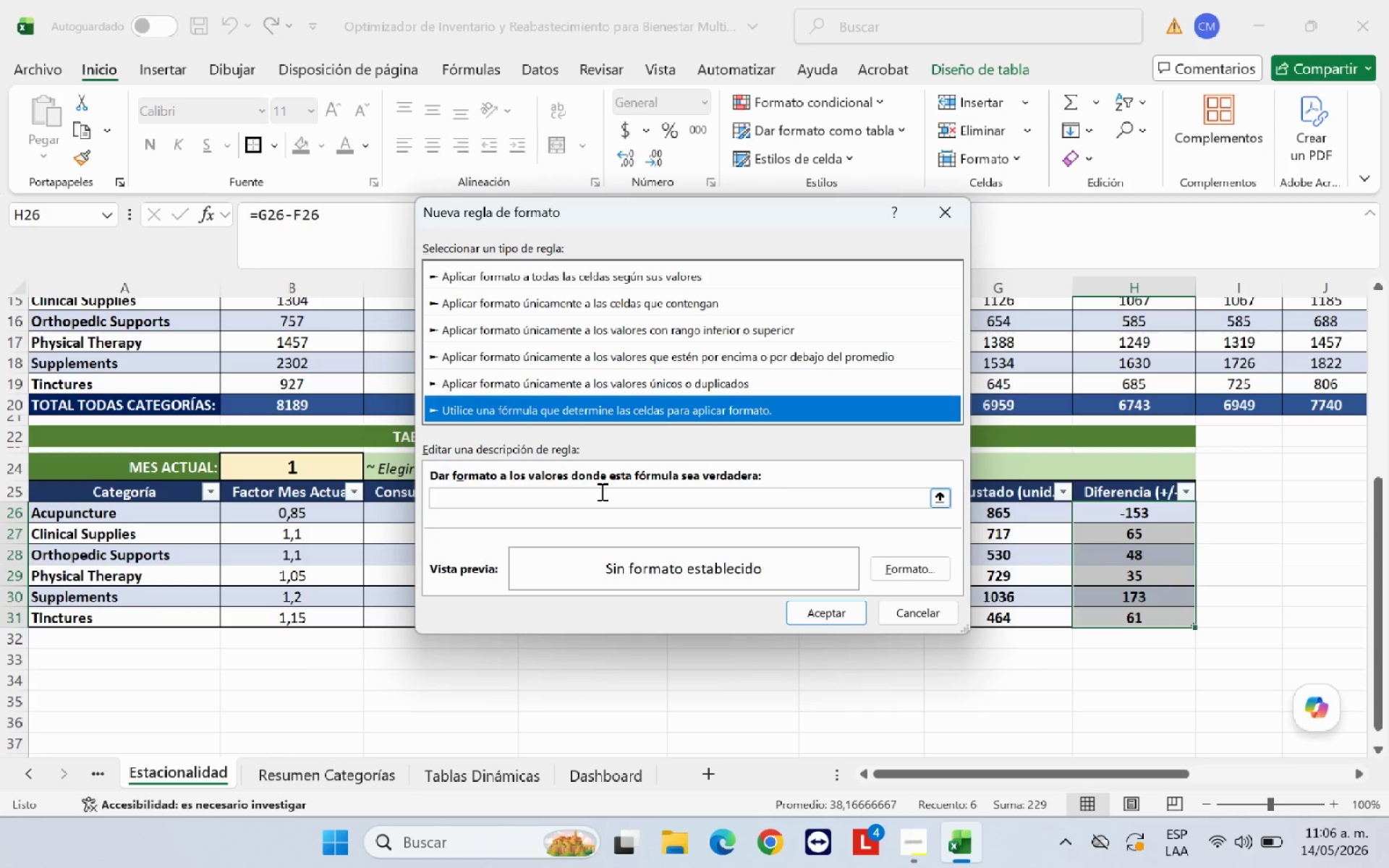 
left_click([600, 491])
 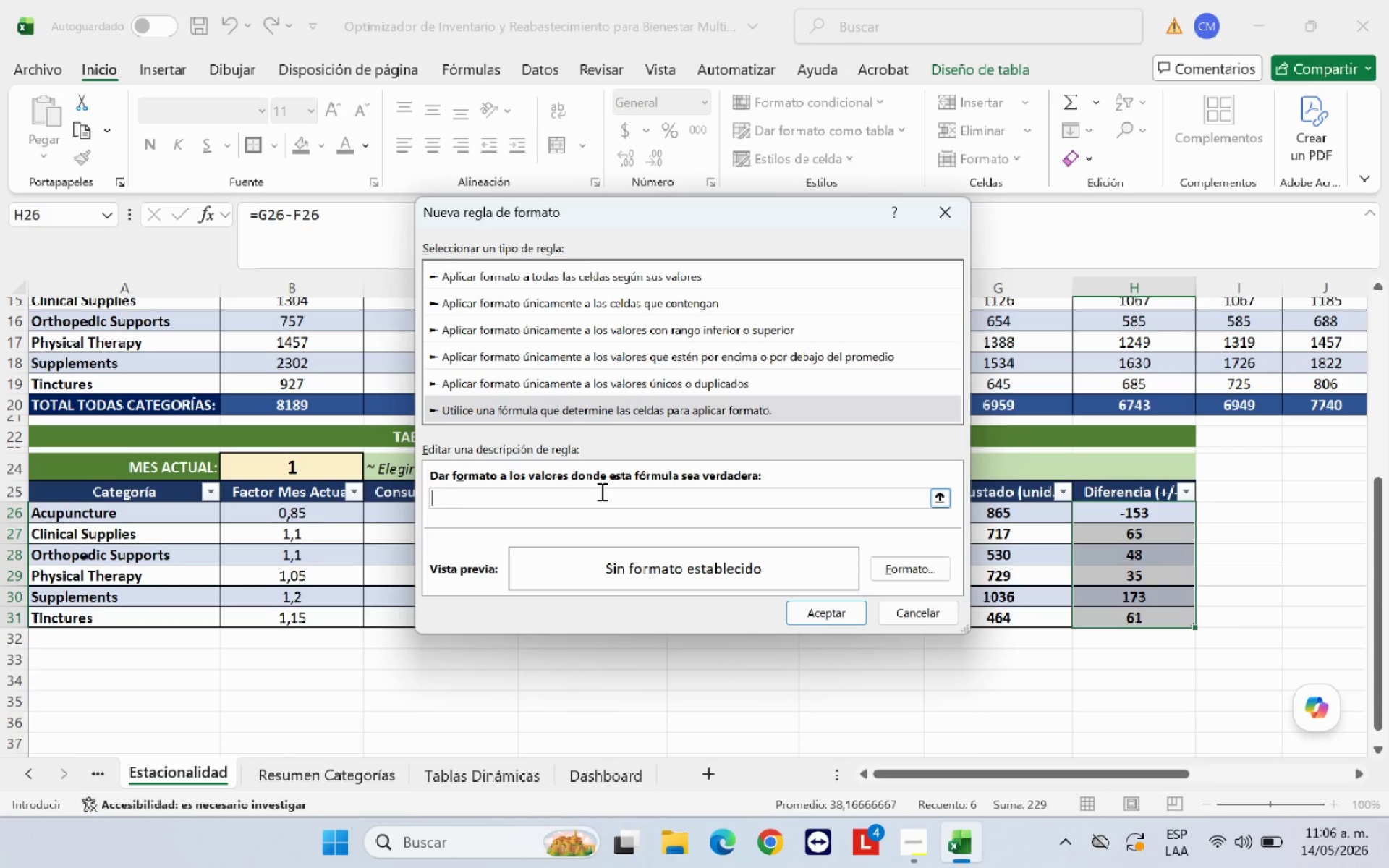 
type()h26)
key(Backspace)
key(Backspace)
key(Backspace)
type(H26[Break])
key(Backspace)
type([Break]0)
 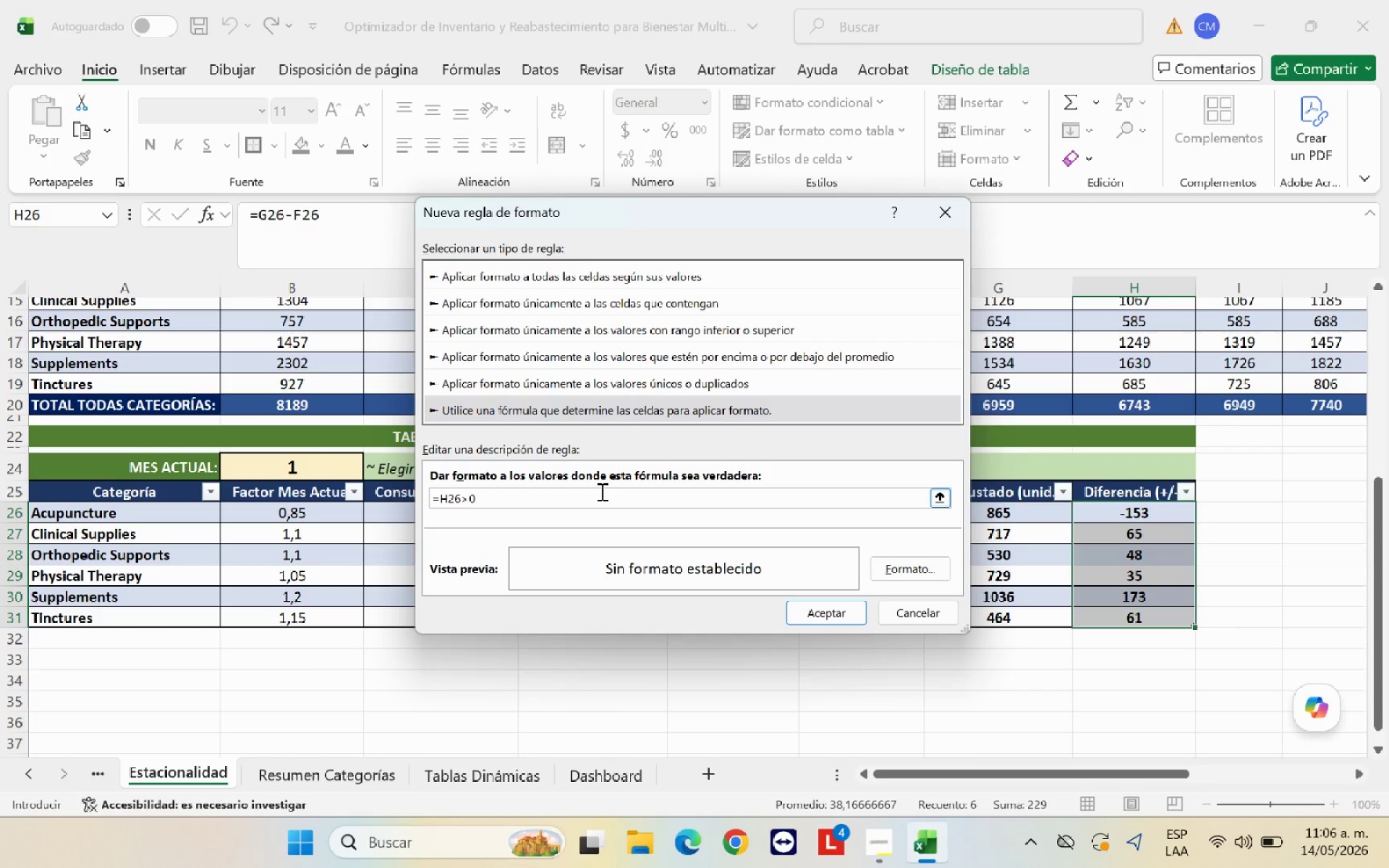 
left_click([925, 569])
 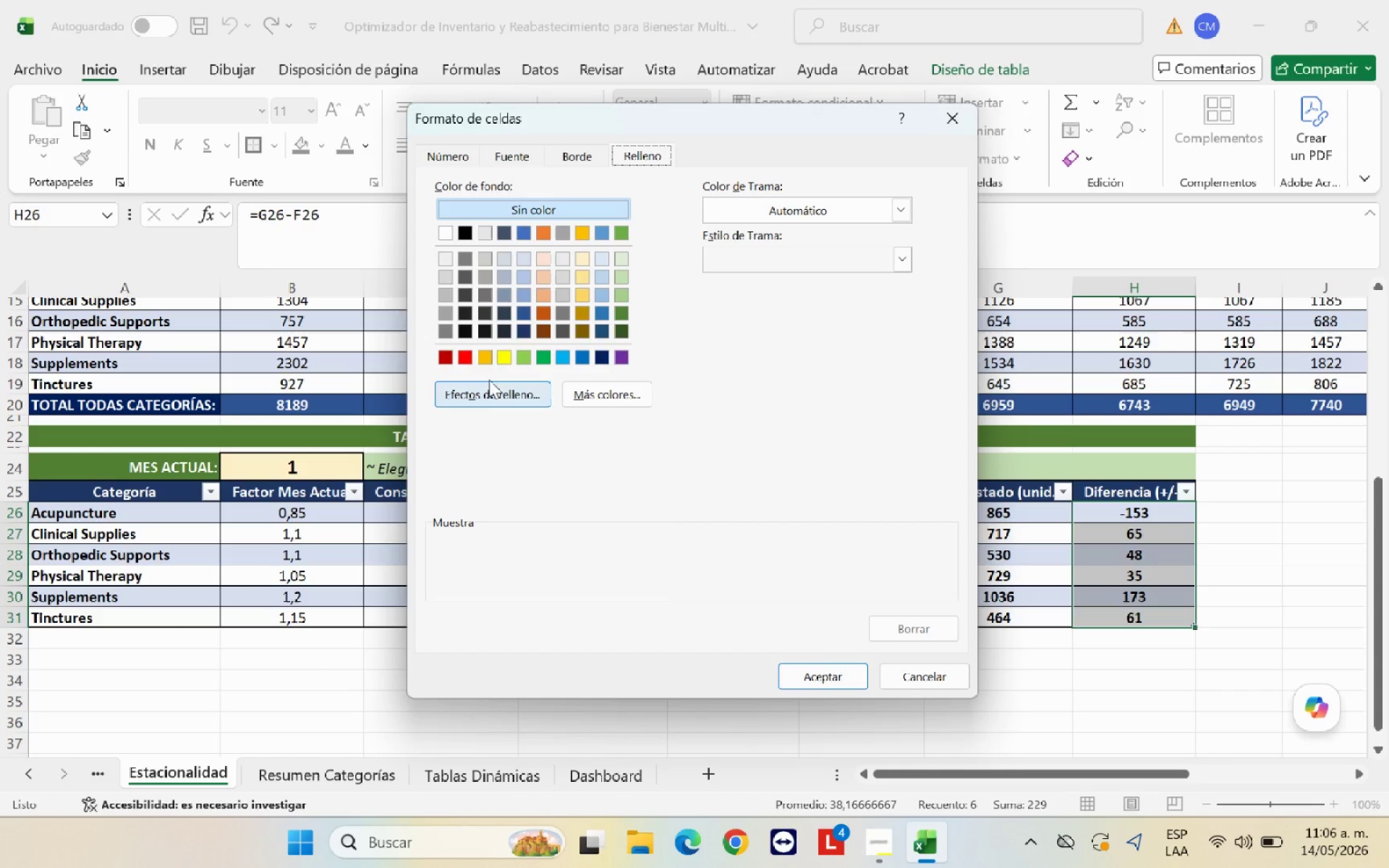 
left_click([467, 356])
 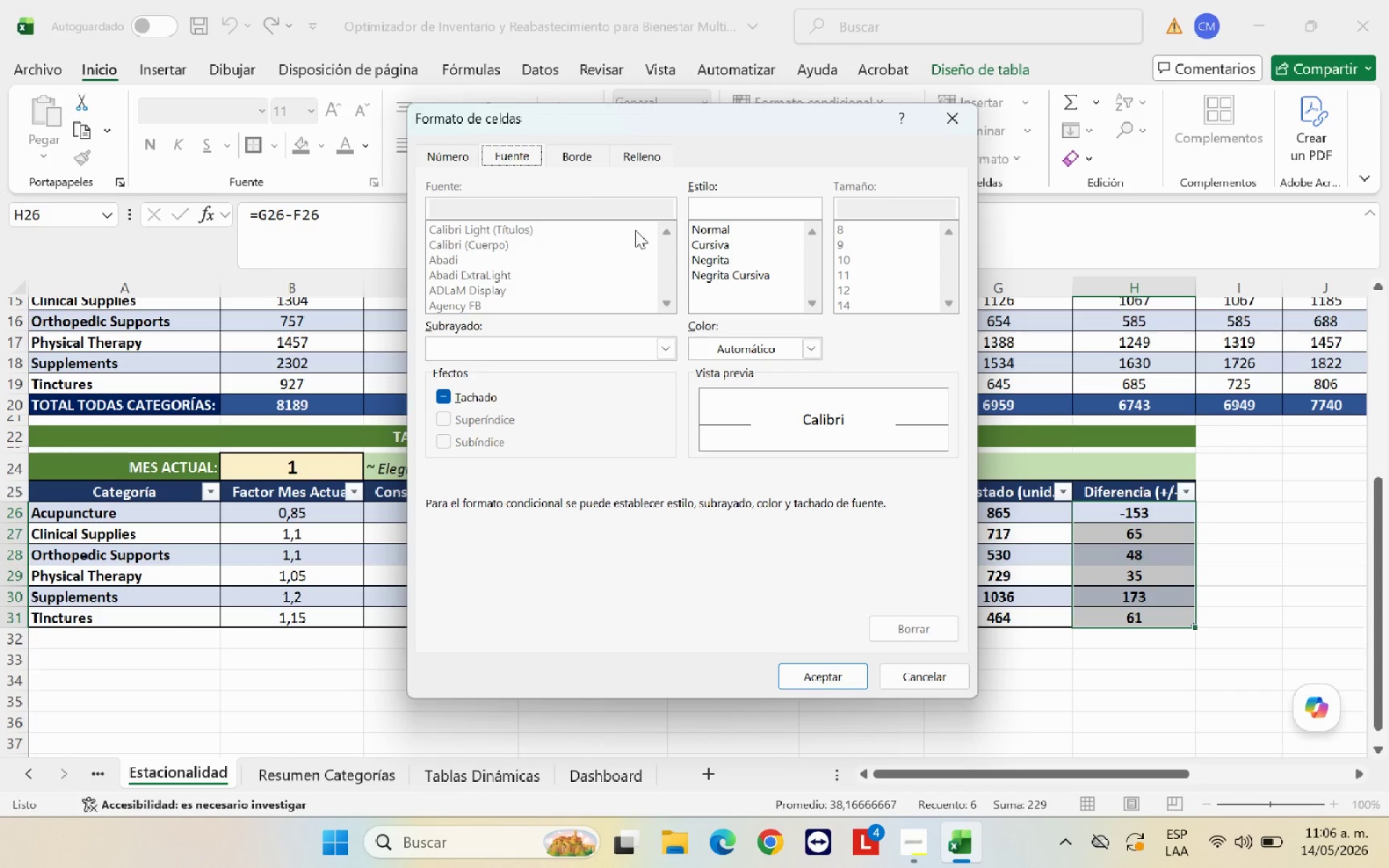 
left_click([723, 255])
 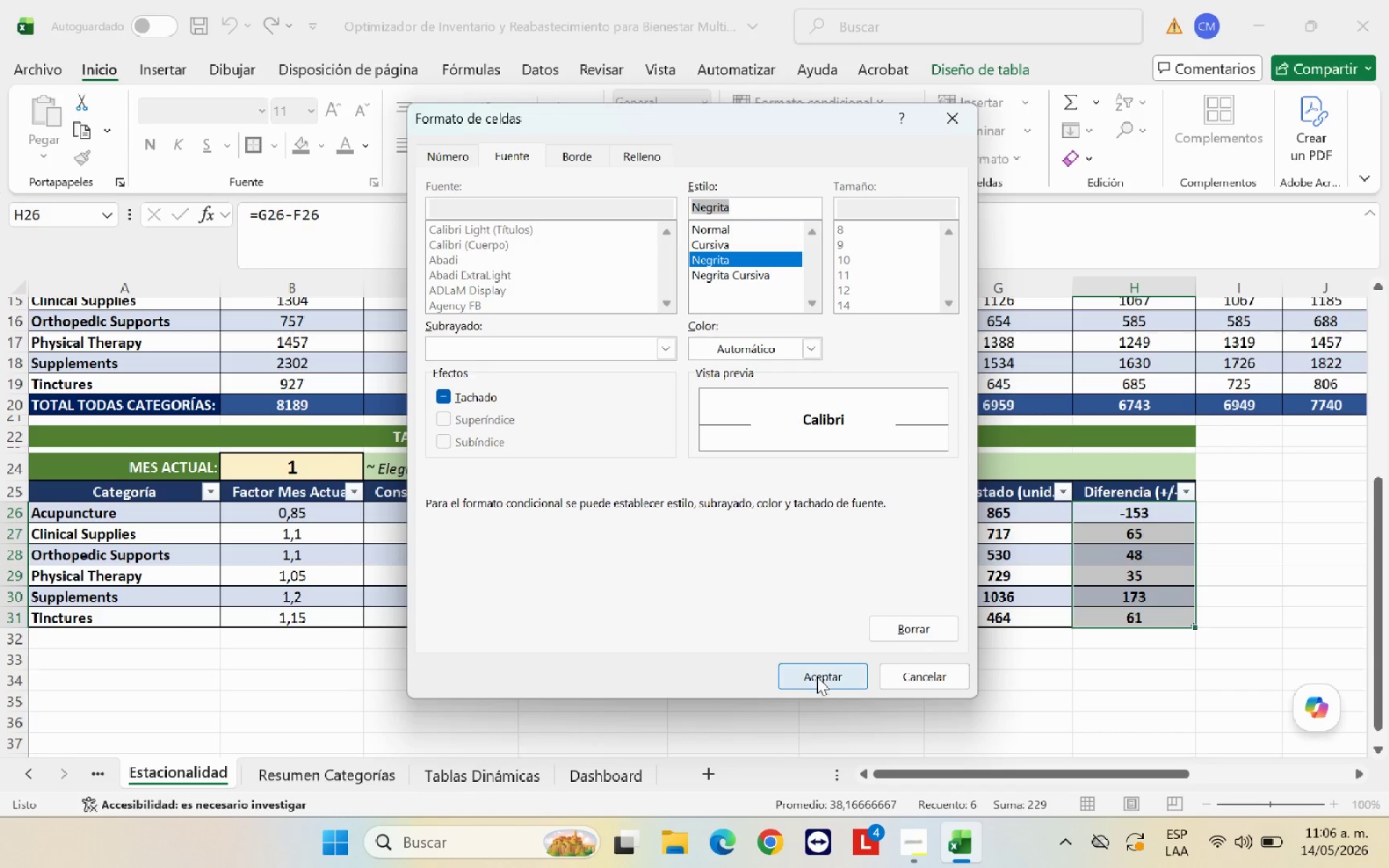 
left_click([815, 671])
 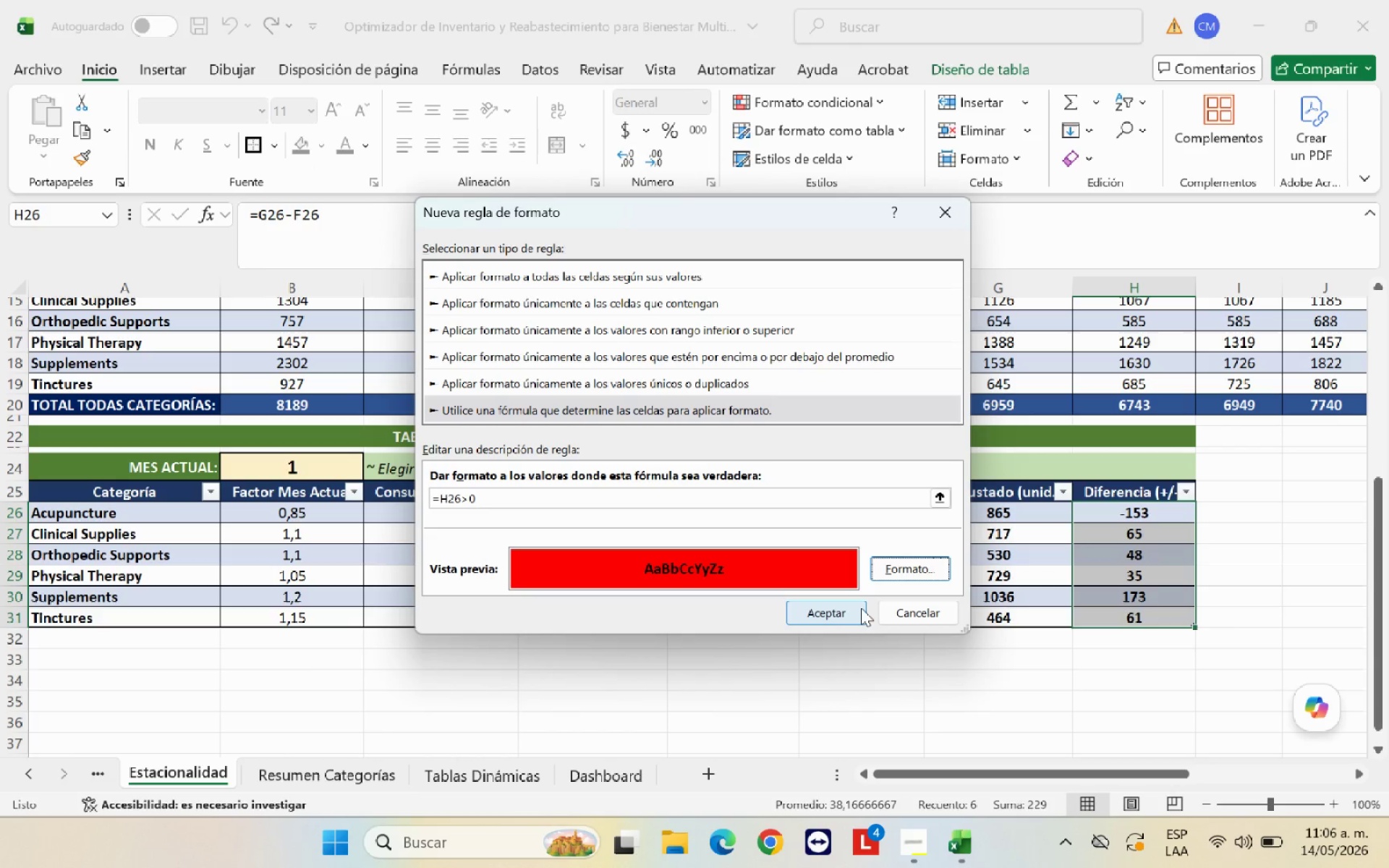 
left_click([841, 613])
 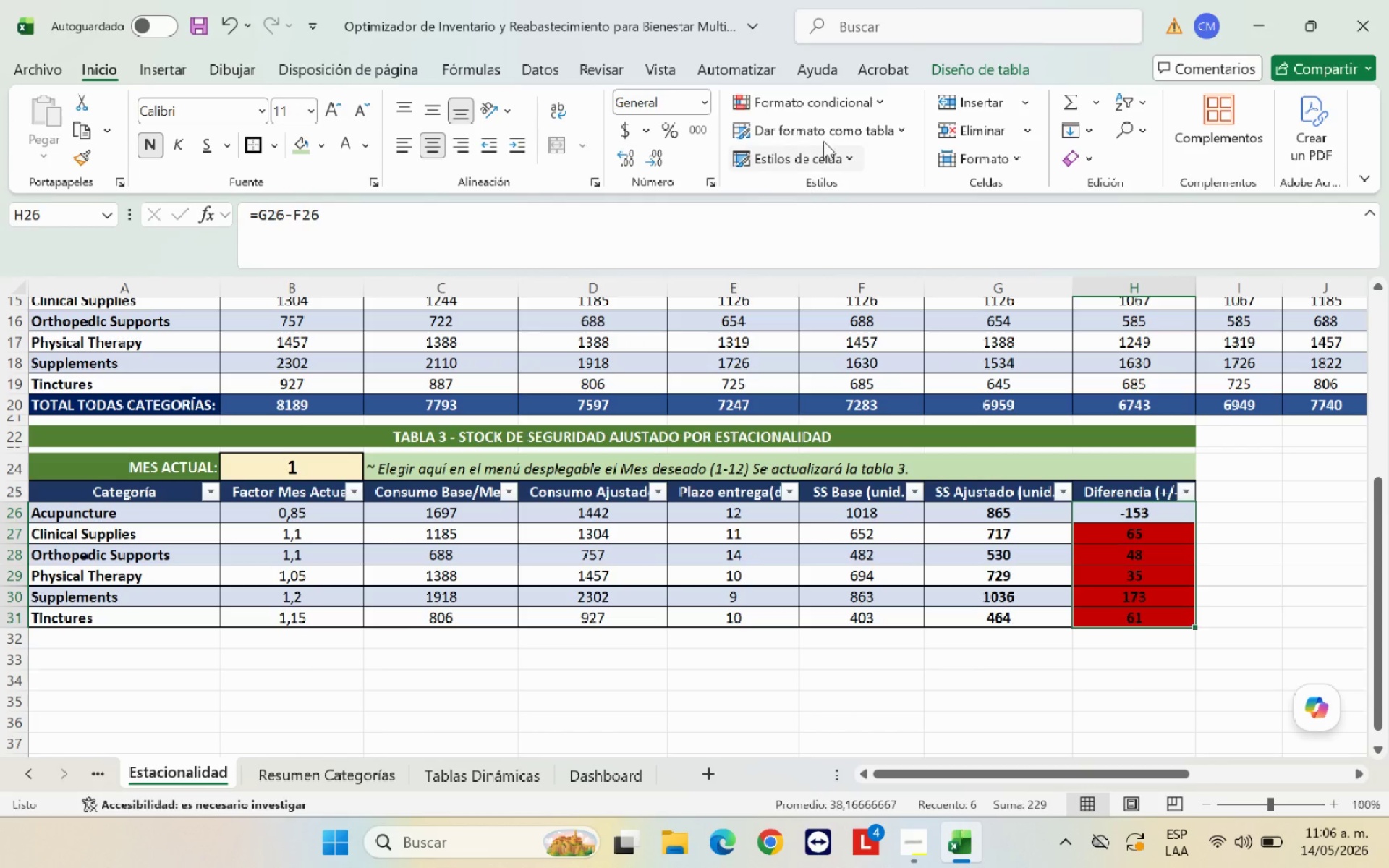 
left_click([838, 103])
 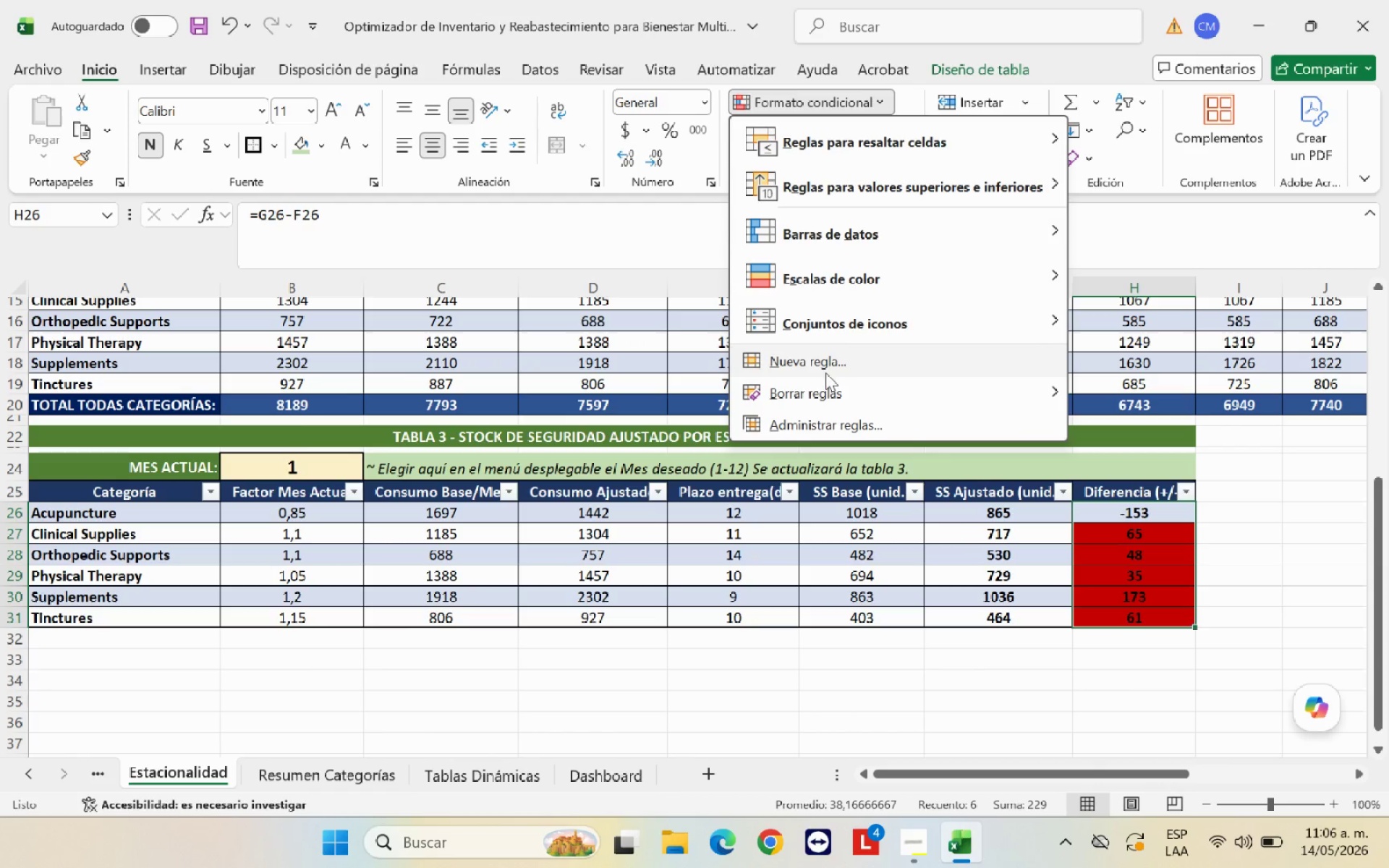 
left_click([825, 366])
 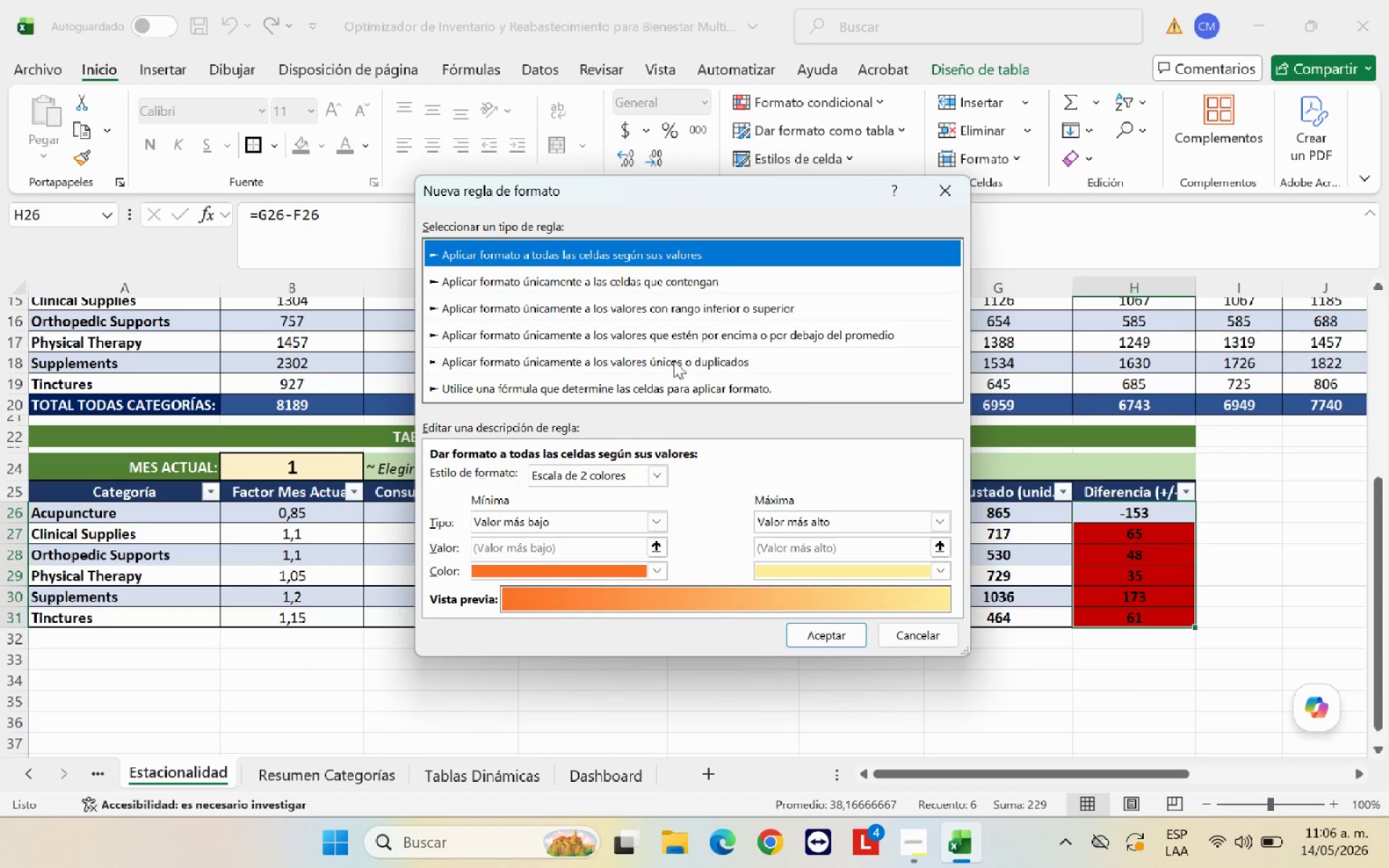 
left_click([681, 388])
 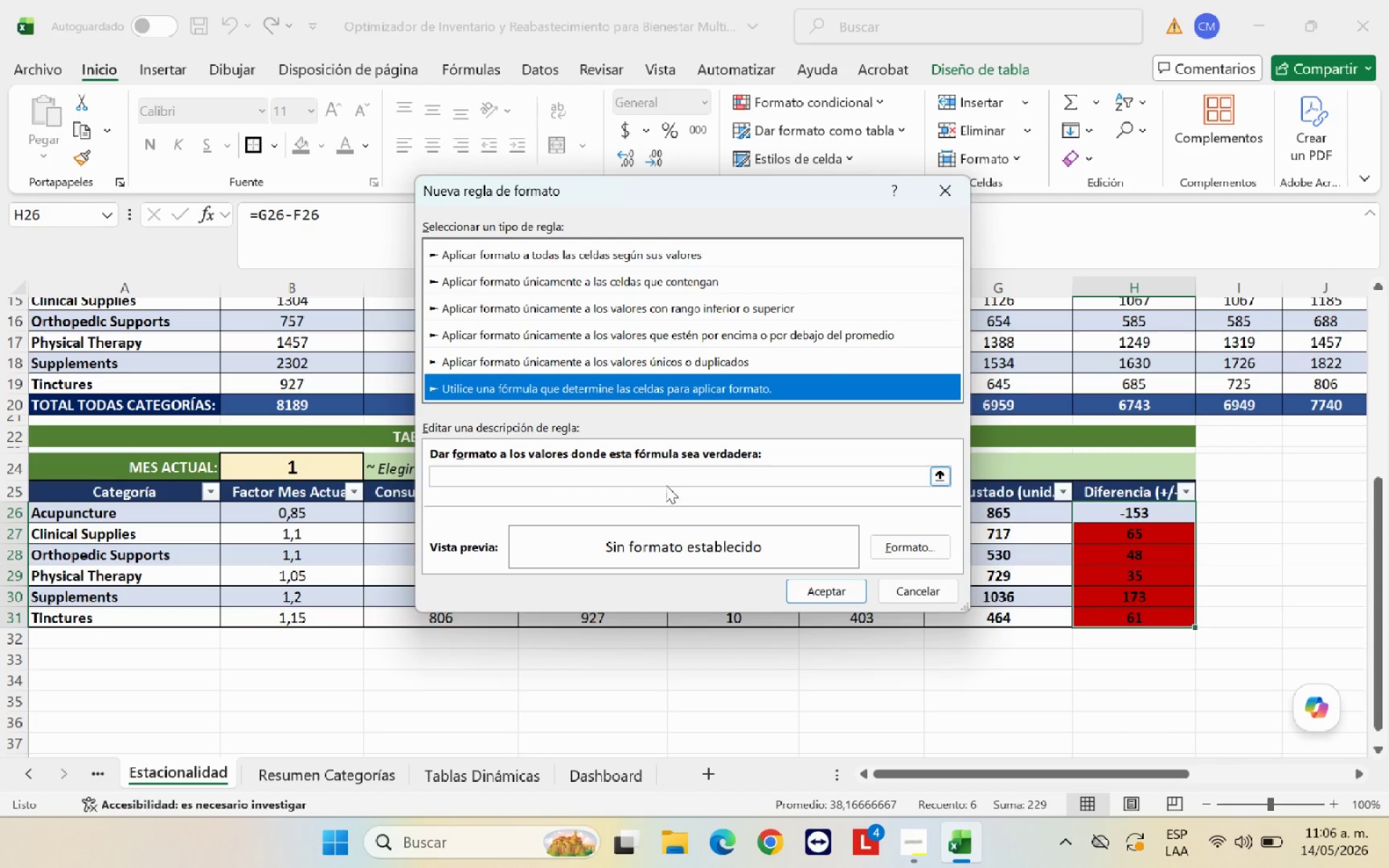 
left_click([668, 474])
 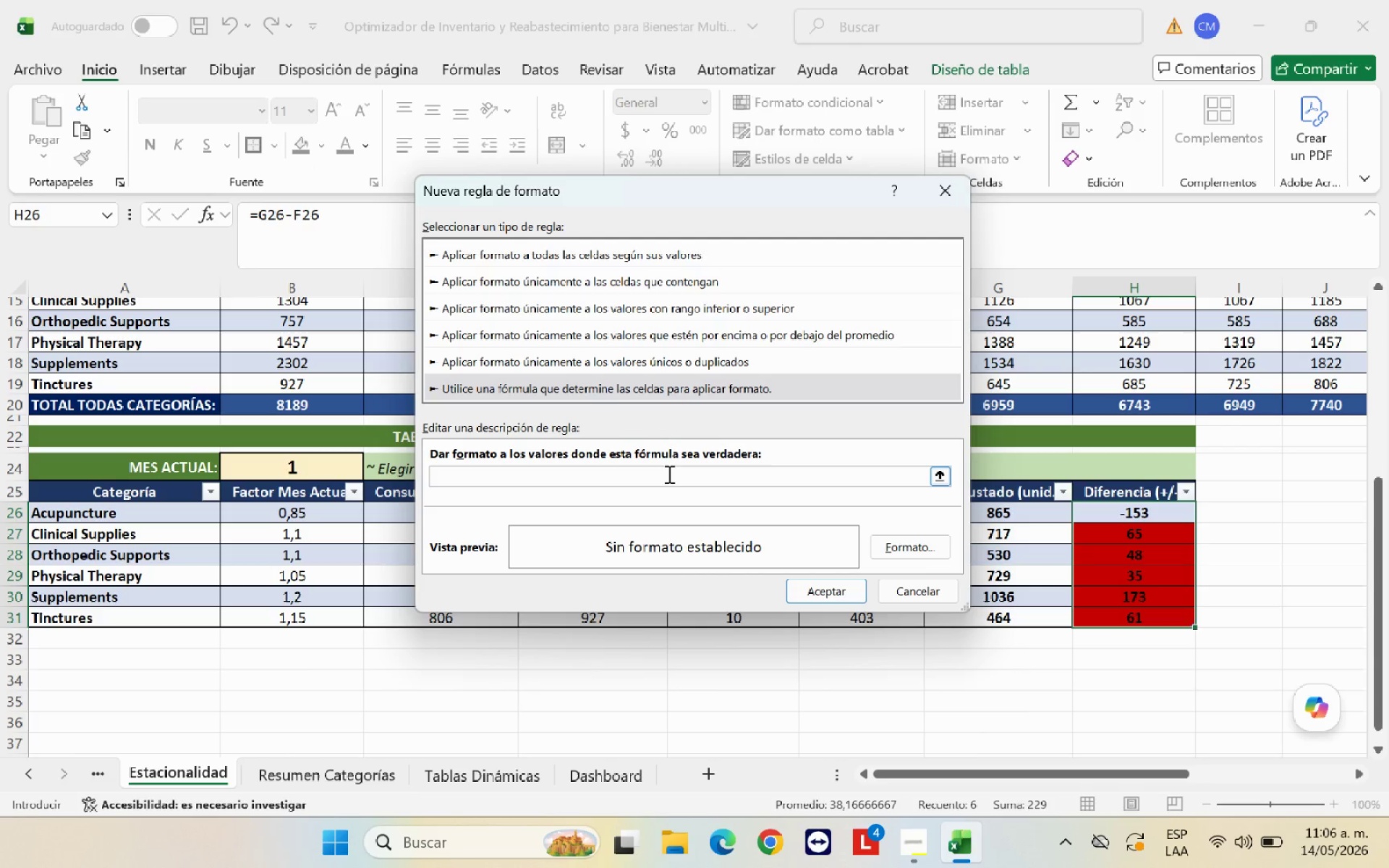 
type()H26[Break]0)
 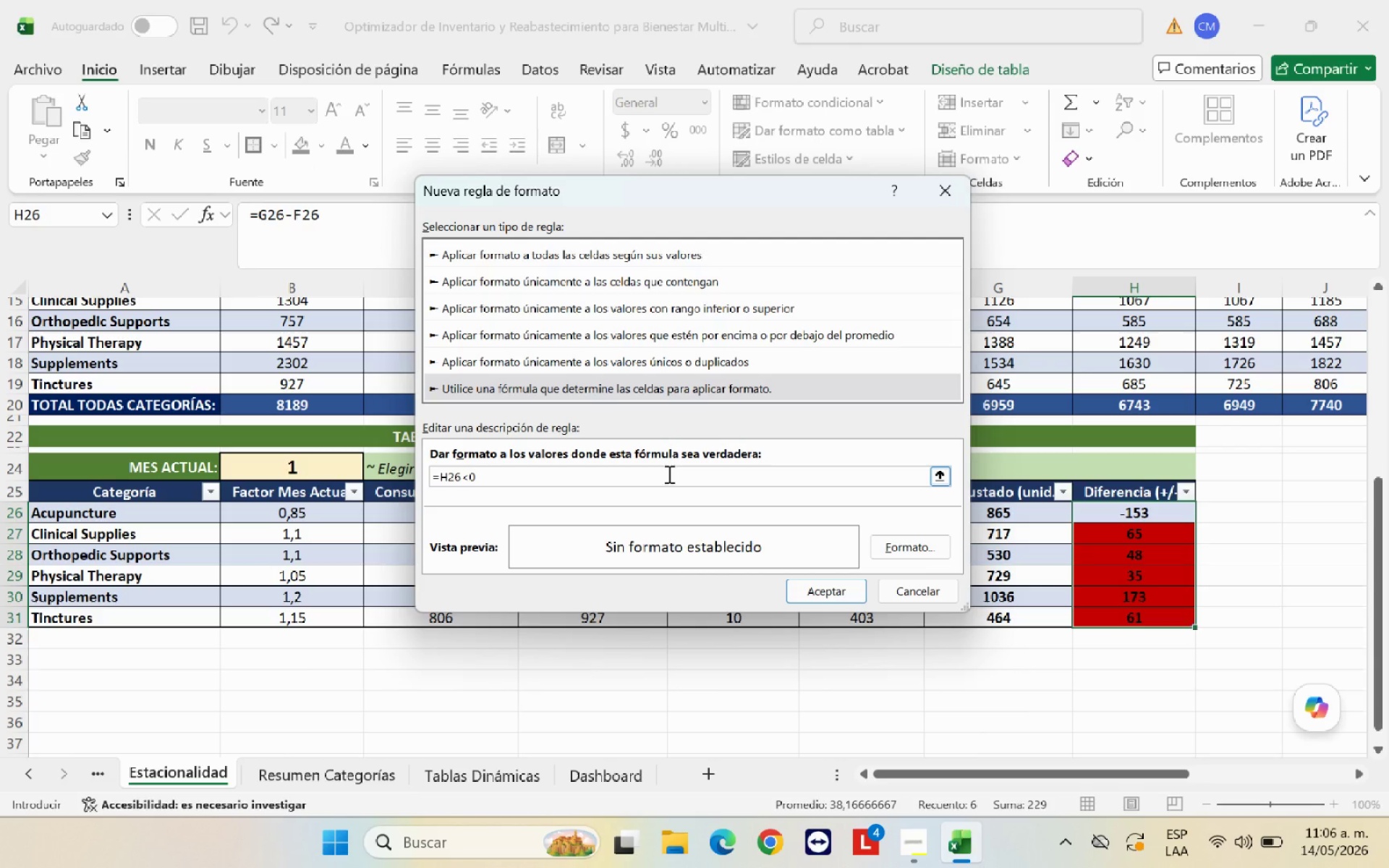 
left_click([919, 550])
 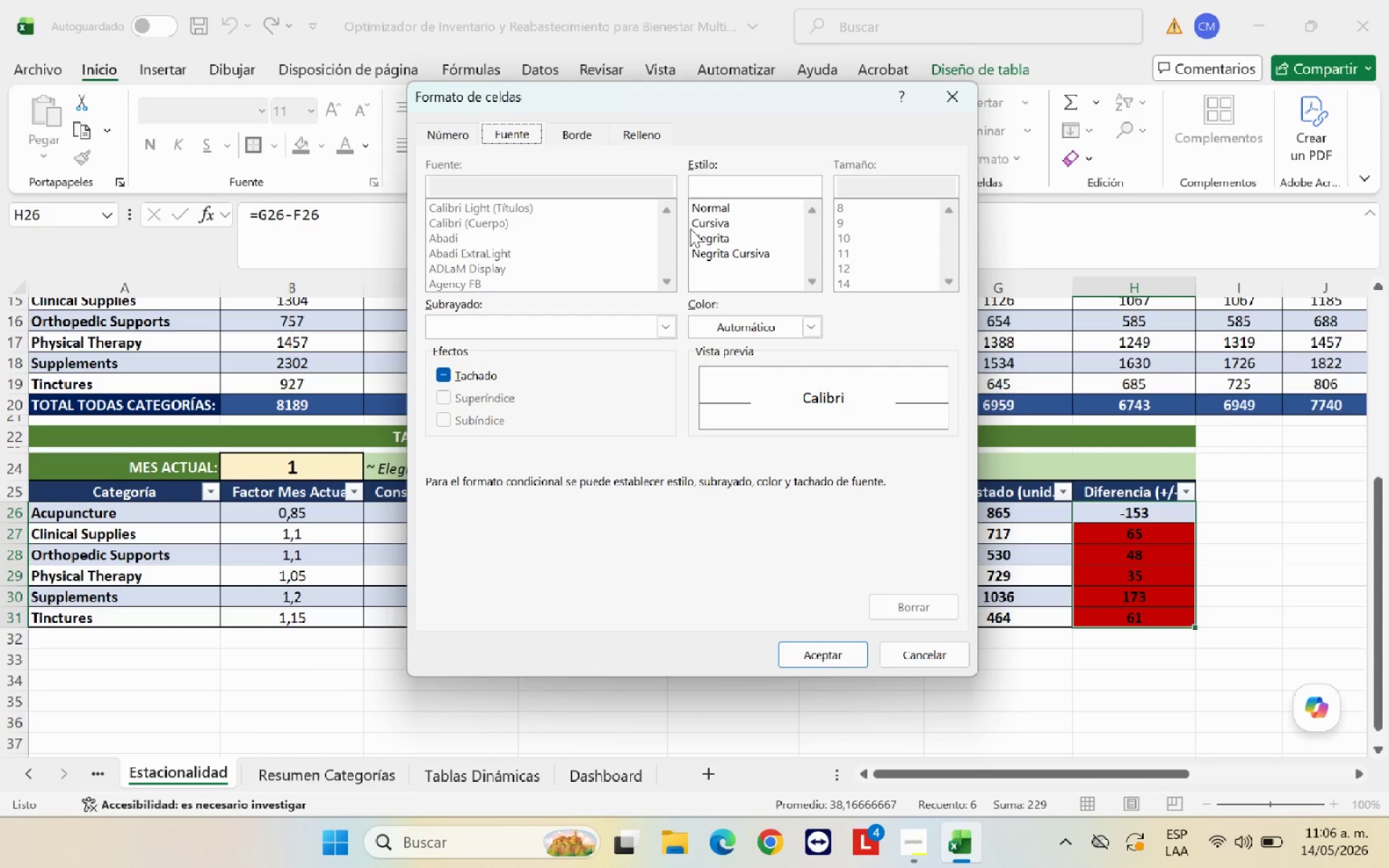 
left_click([704, 234])
 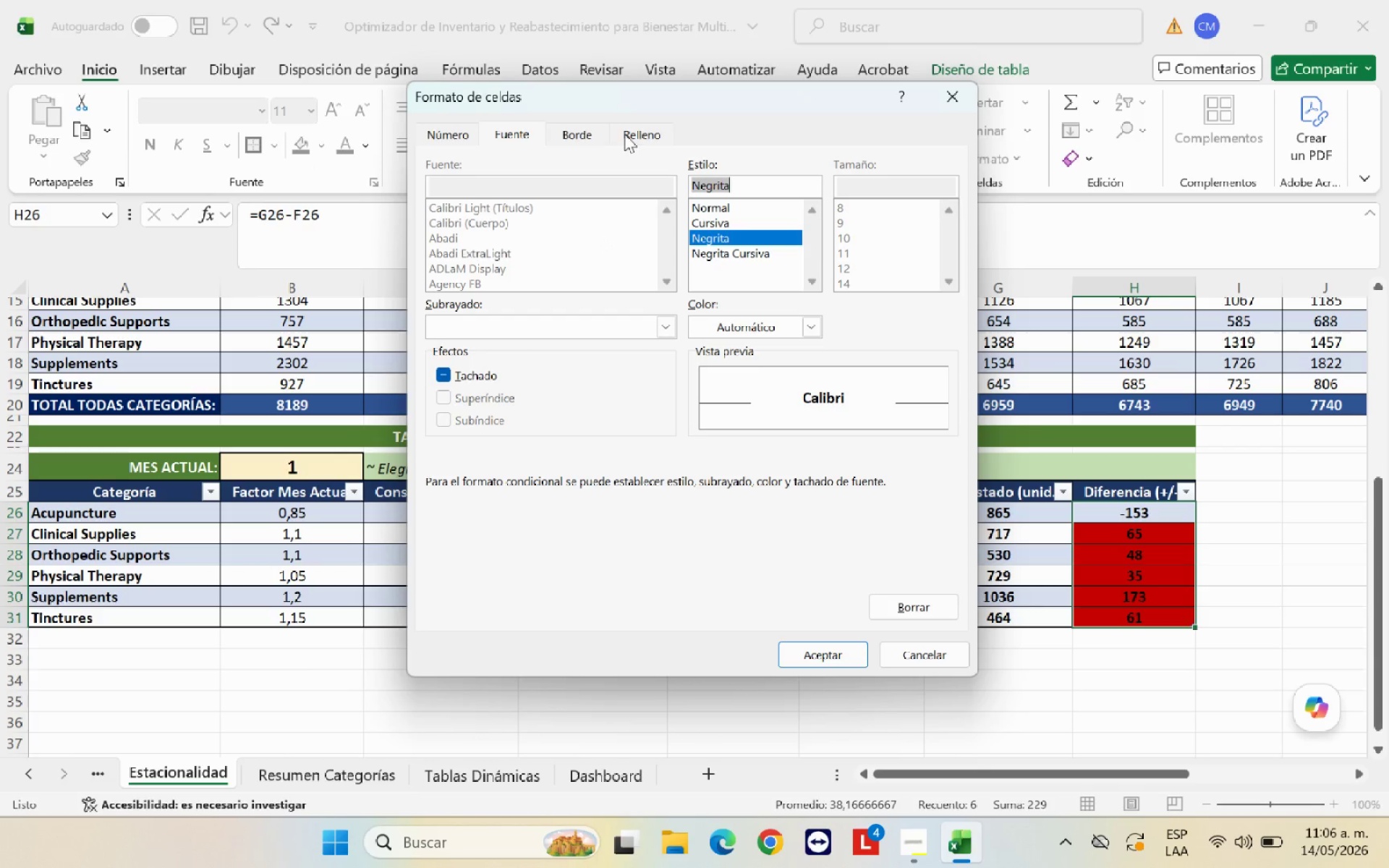 
left_click([624, 134])
 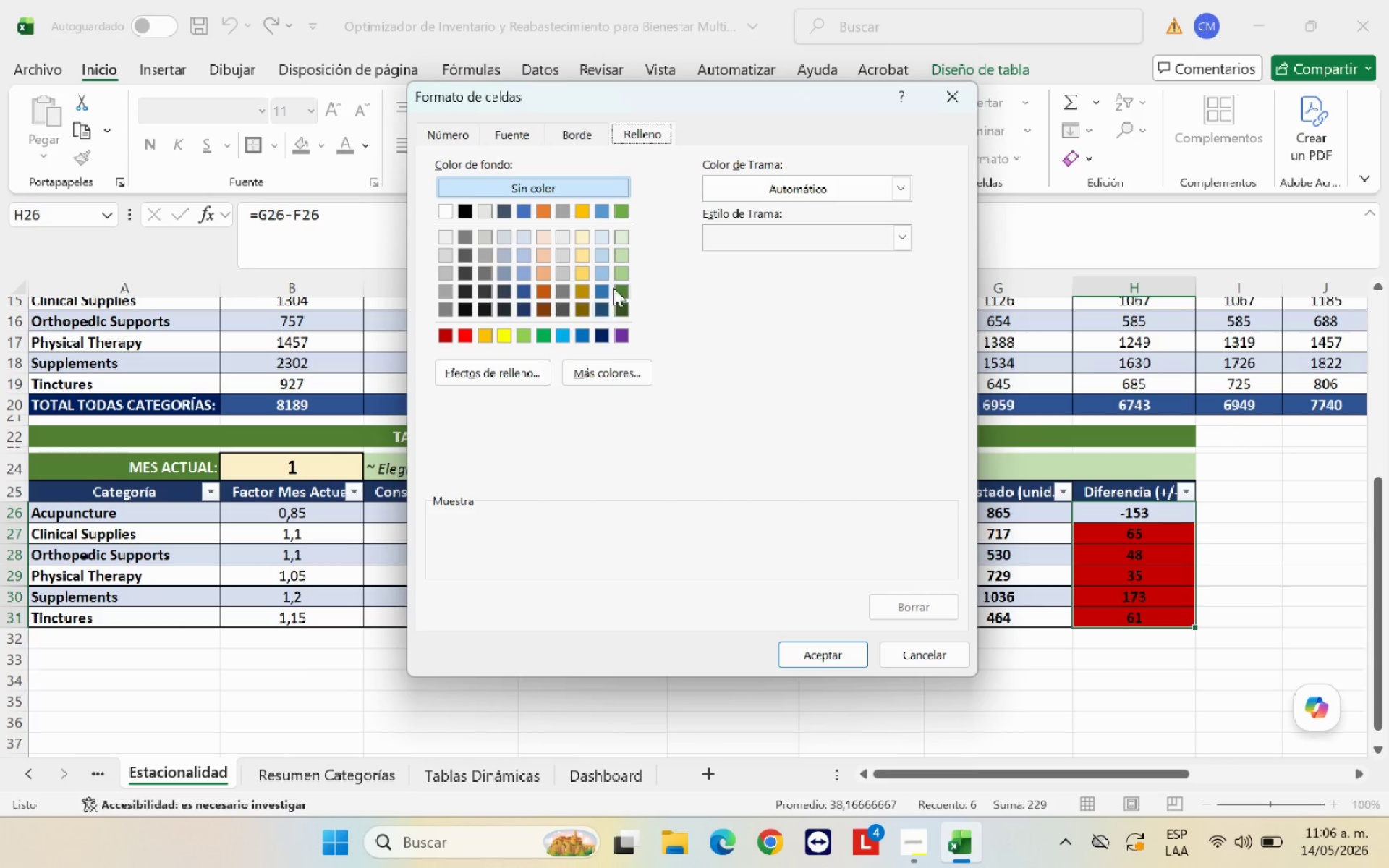 
left_click([623, 273])
 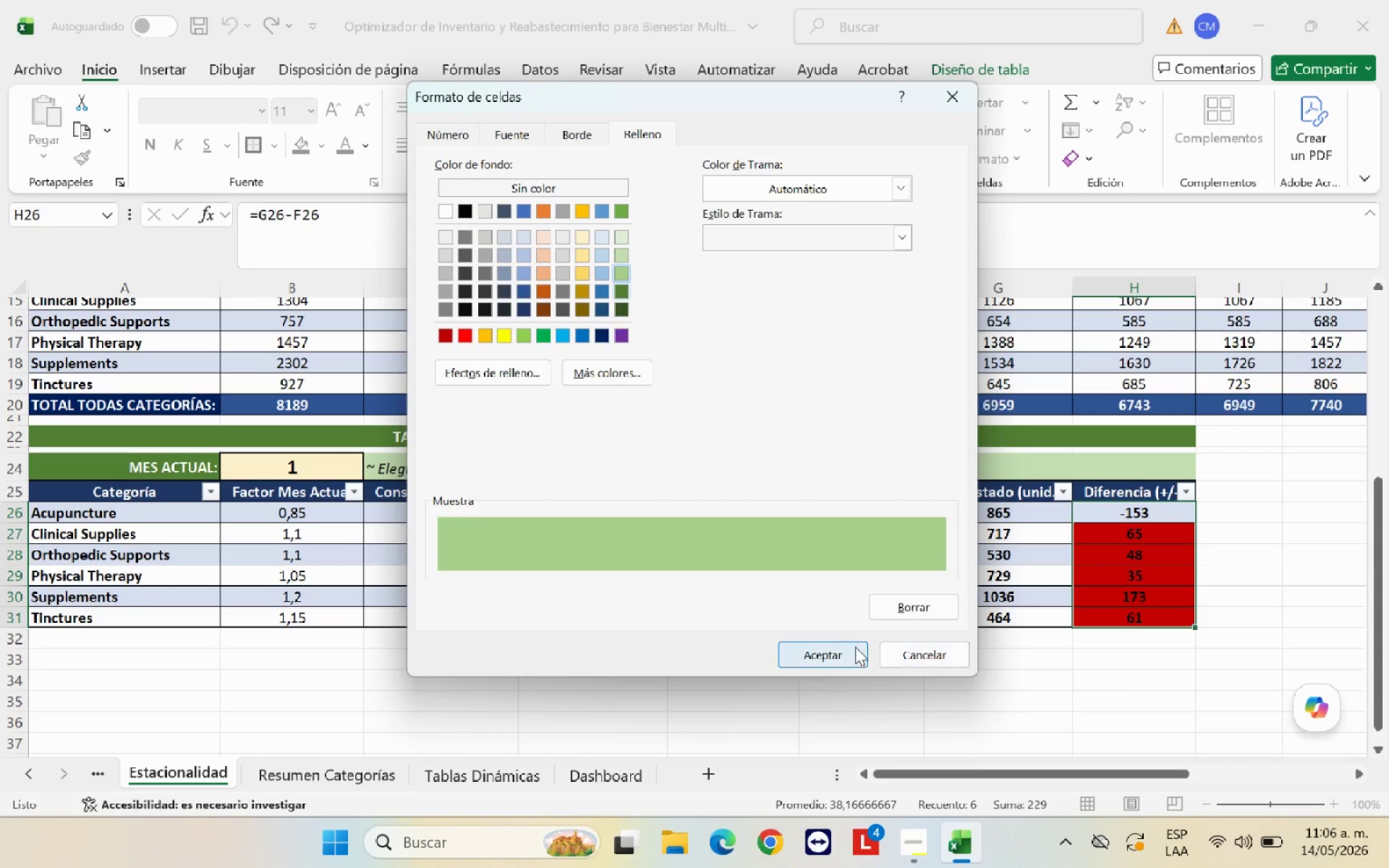 
left_click([850, 649])
 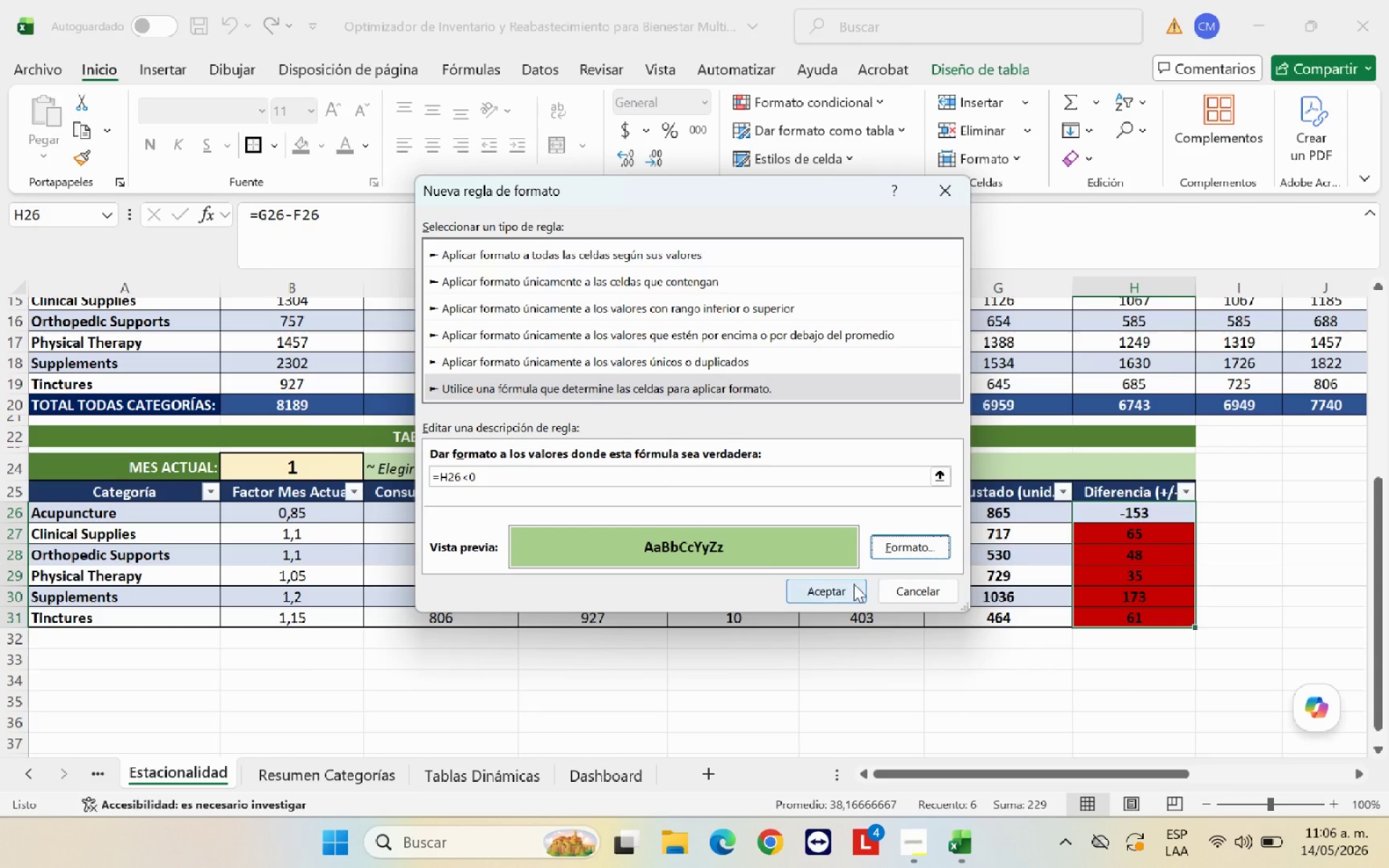 
left_click([818, 588])
 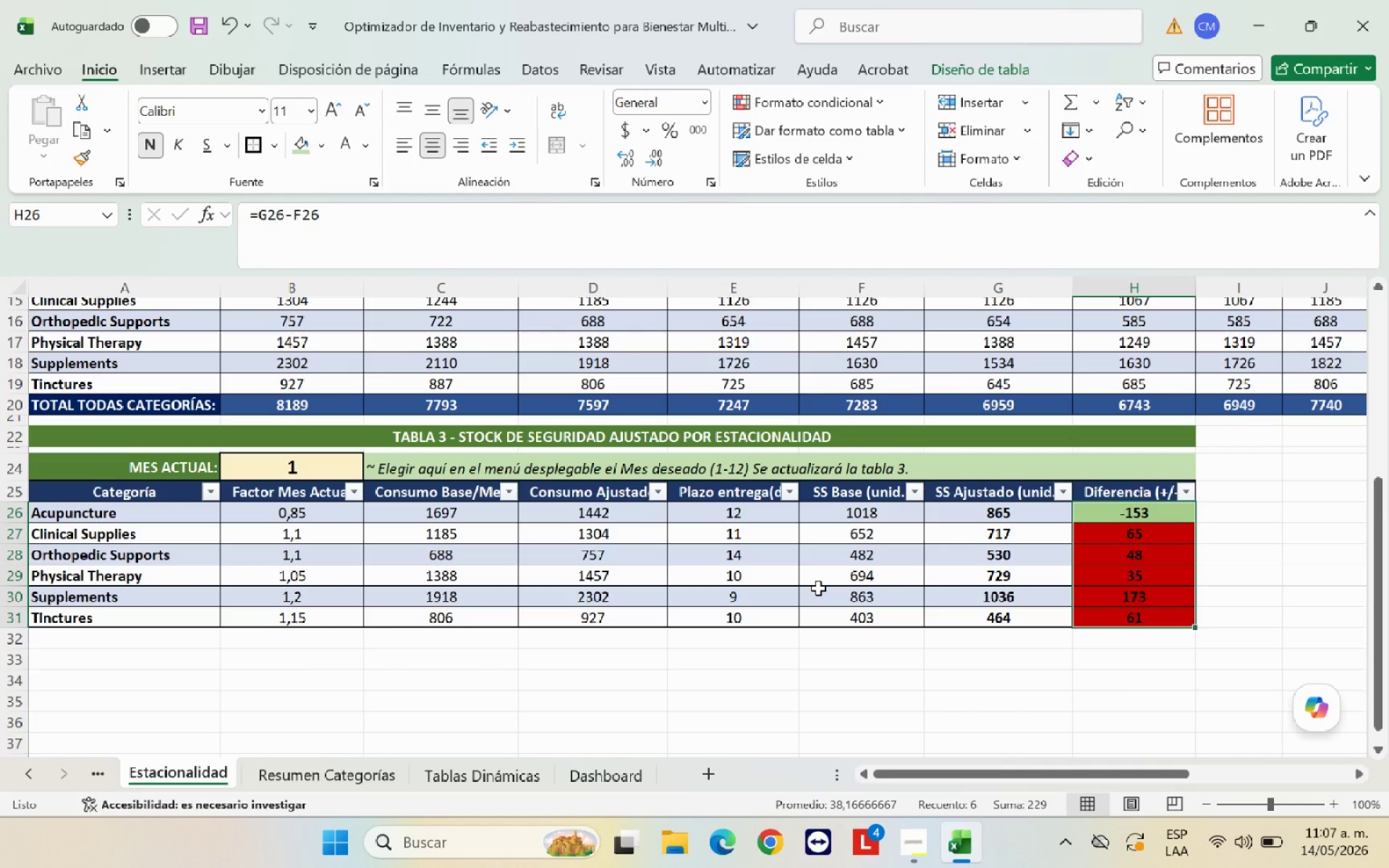 
wait(19.66)
 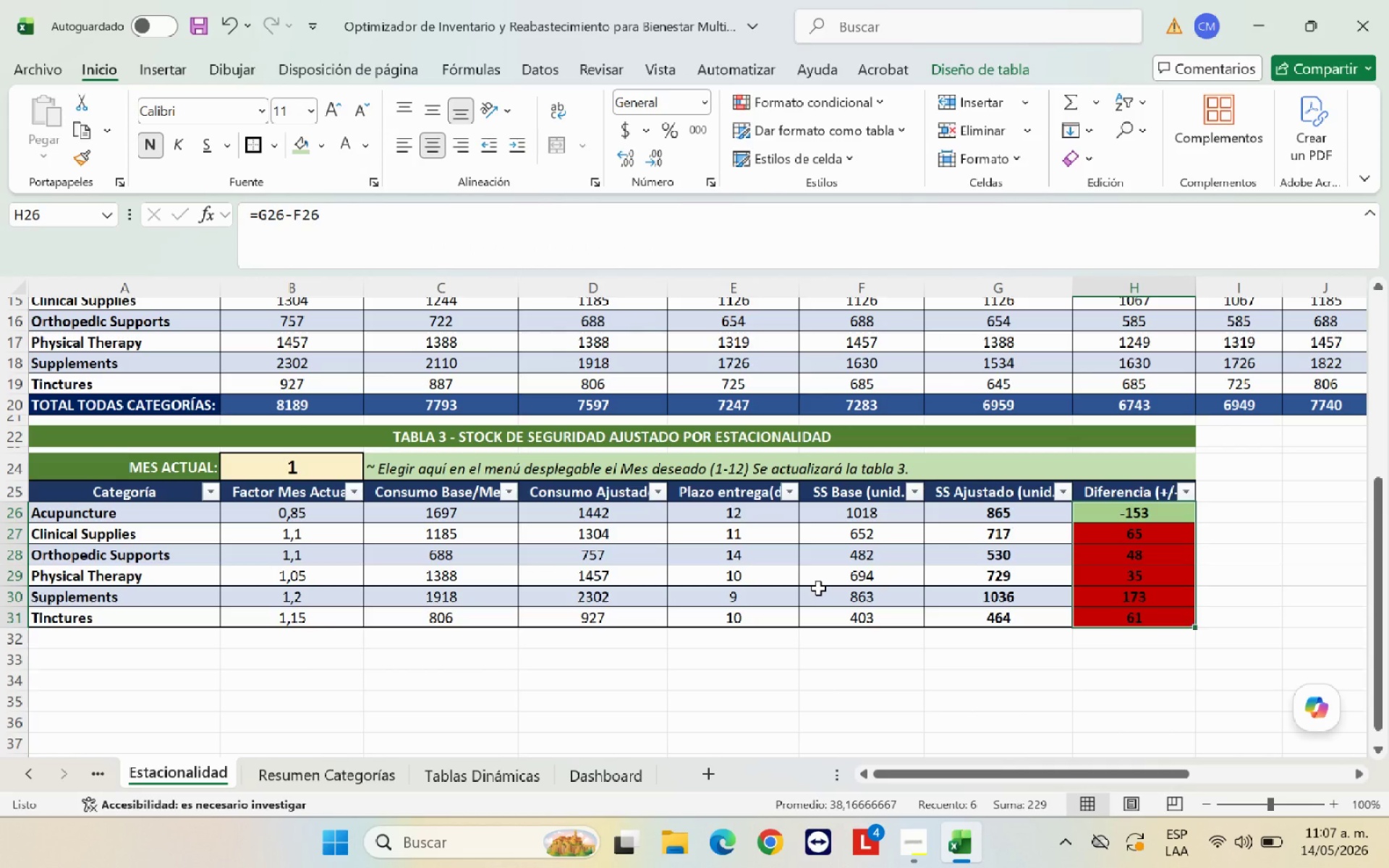 
left_click([98, 780])
 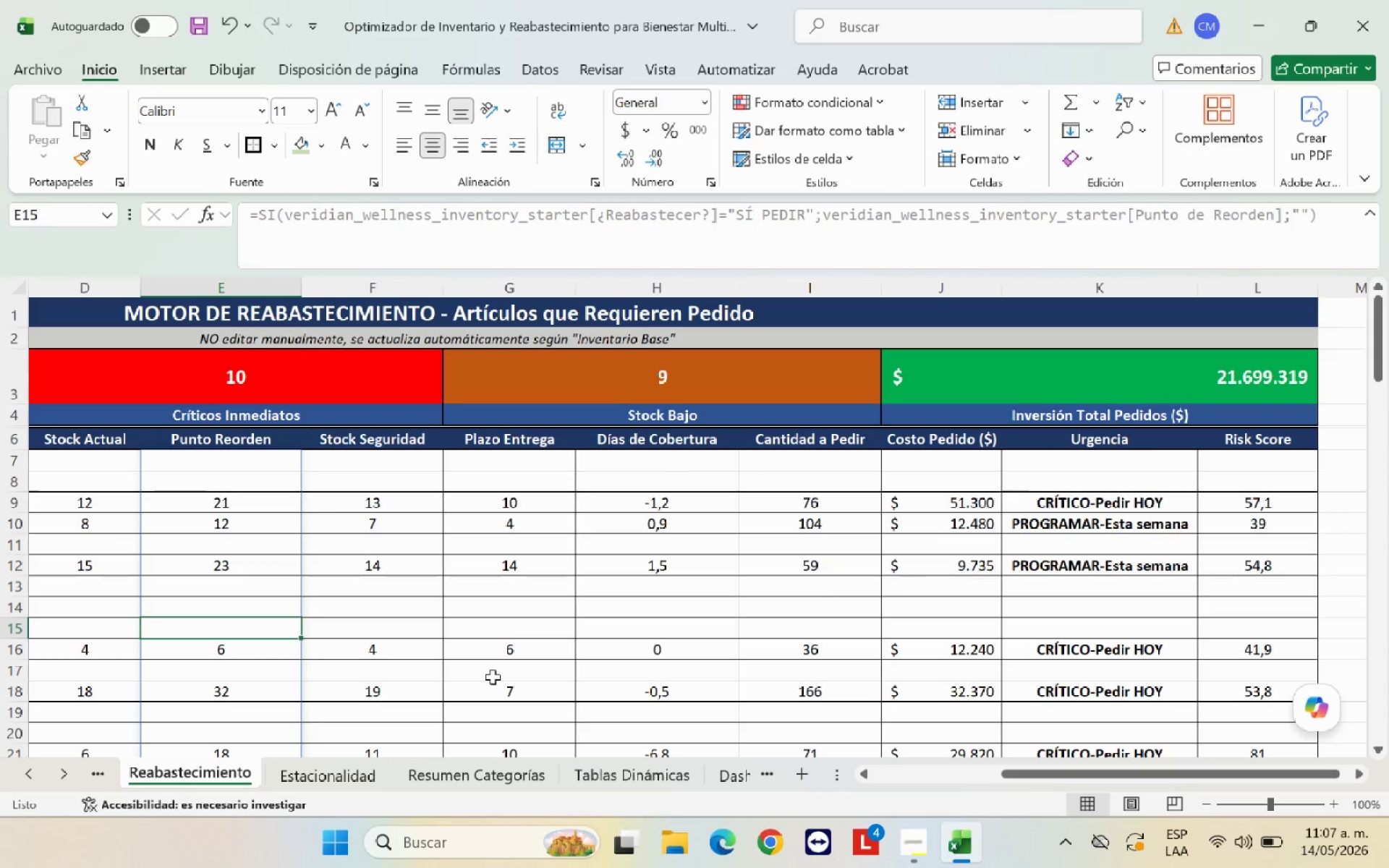 
scroll: coordinate [1130, 563], scroll_direction: up, amount: 4.0
 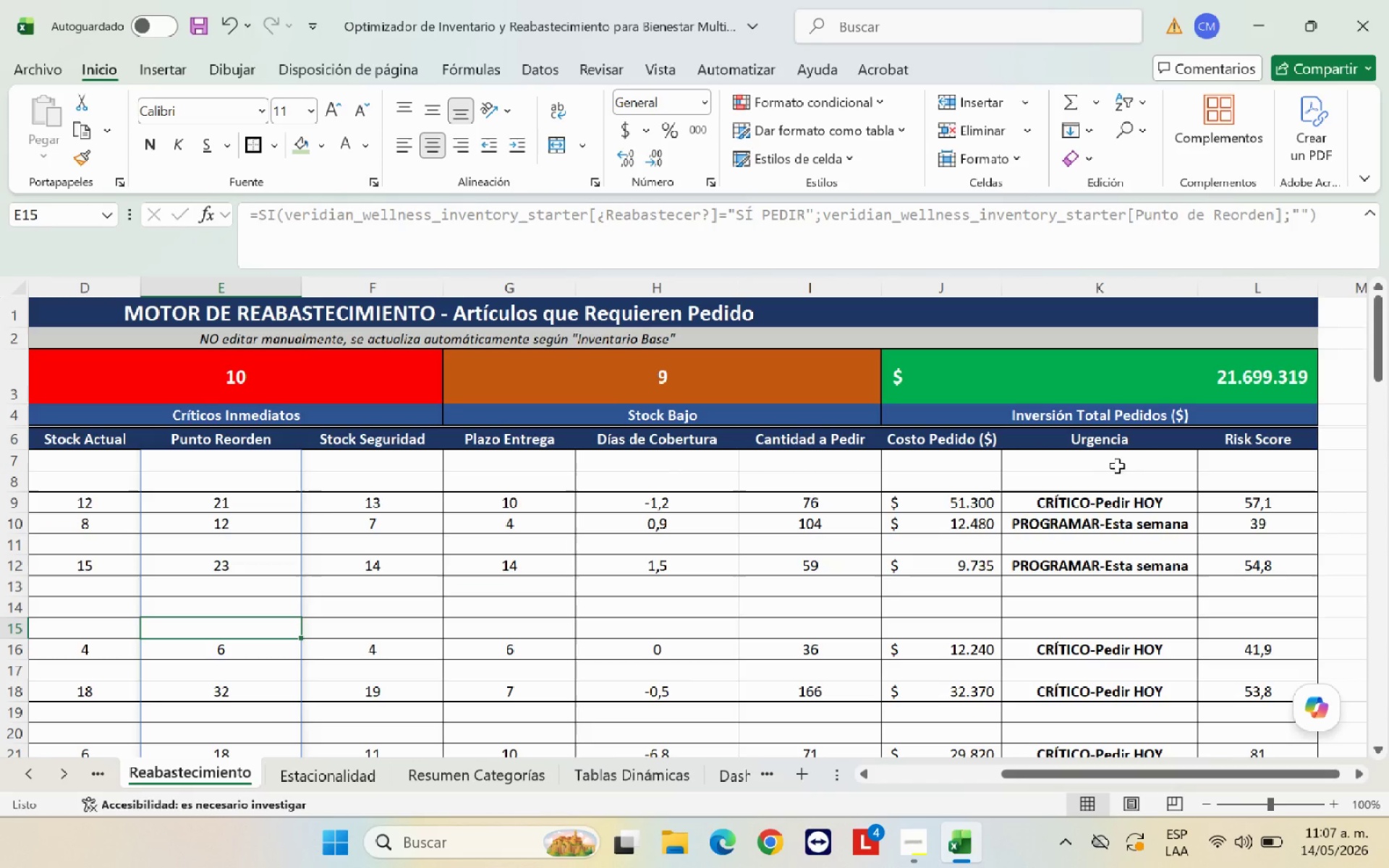 
left_click_drag(start_coordinate=[1119, 461], to_coordinate=[1126, 477])
 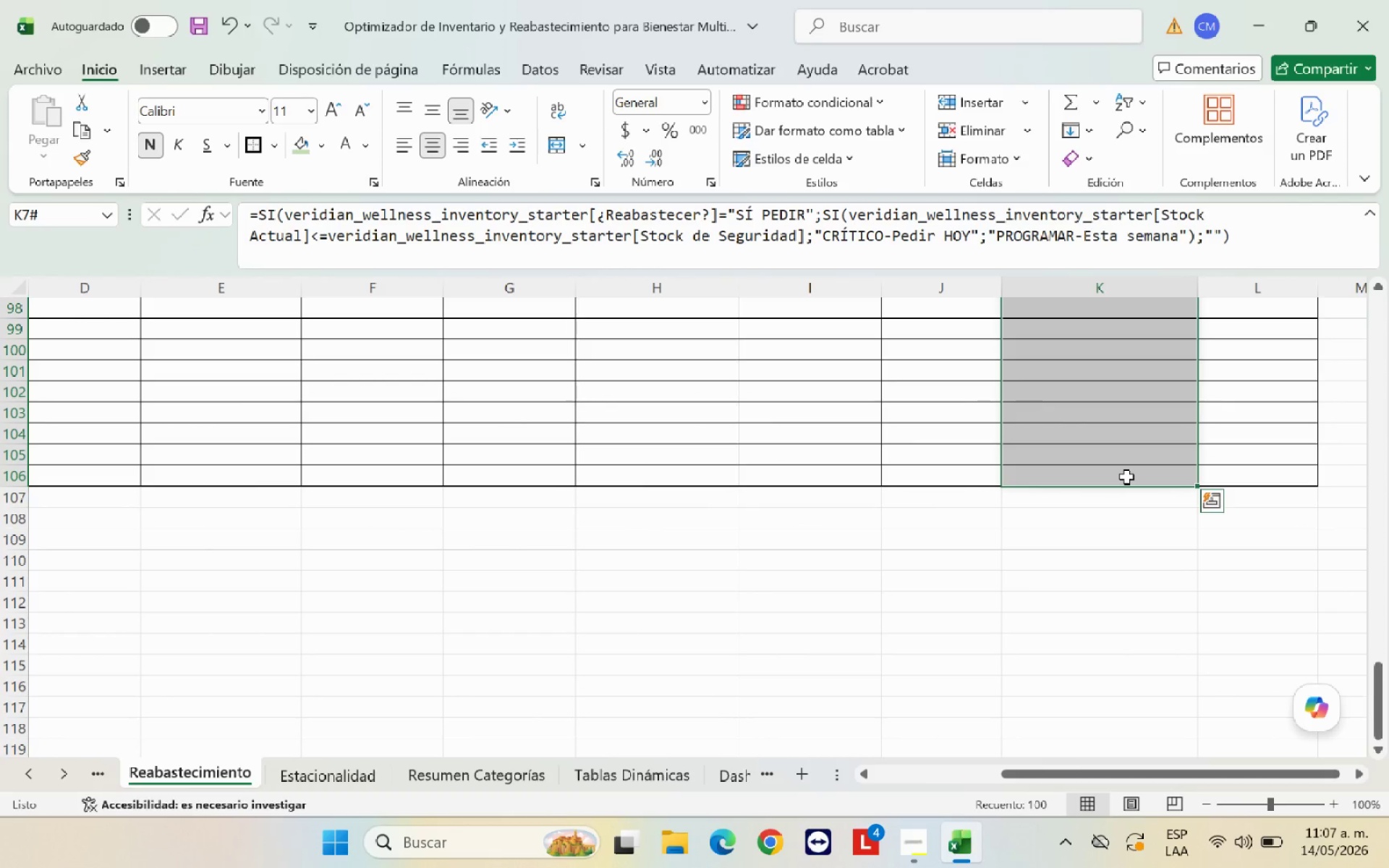 
scroll: coordinate [1184, 496], scroll_direction: up, amount: 36.0
 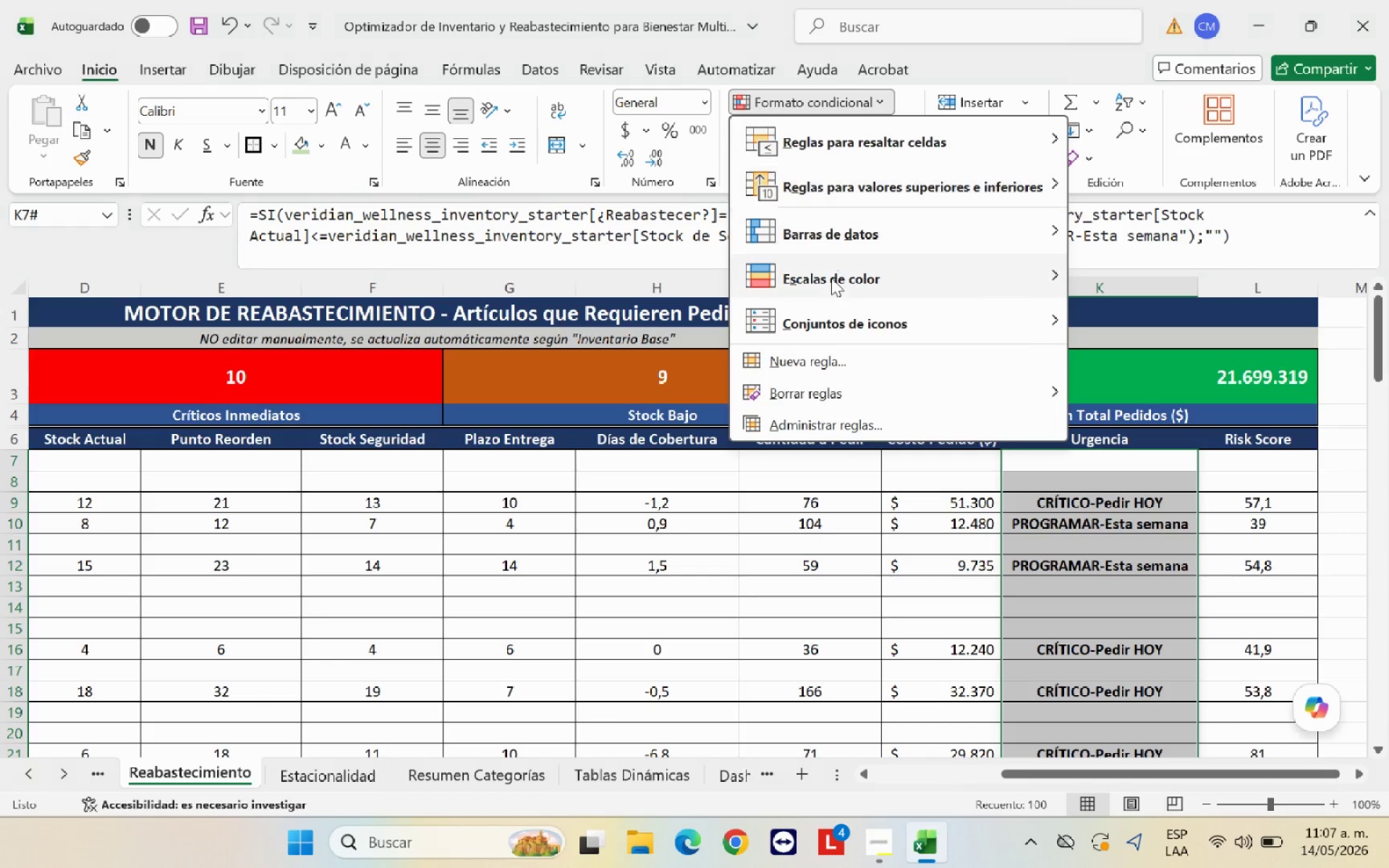 
left_click([803, 359])
 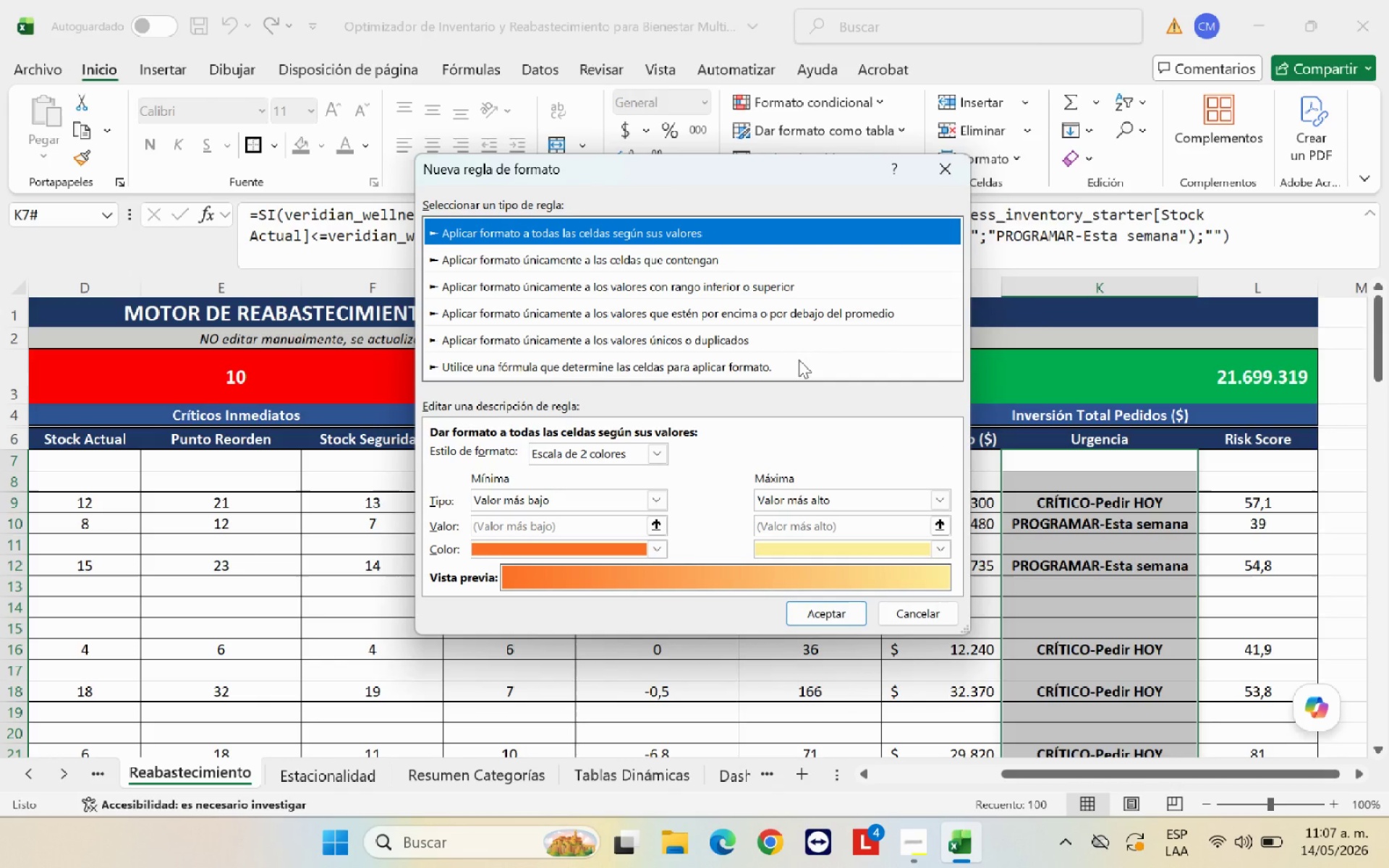 
wait(8.12)
 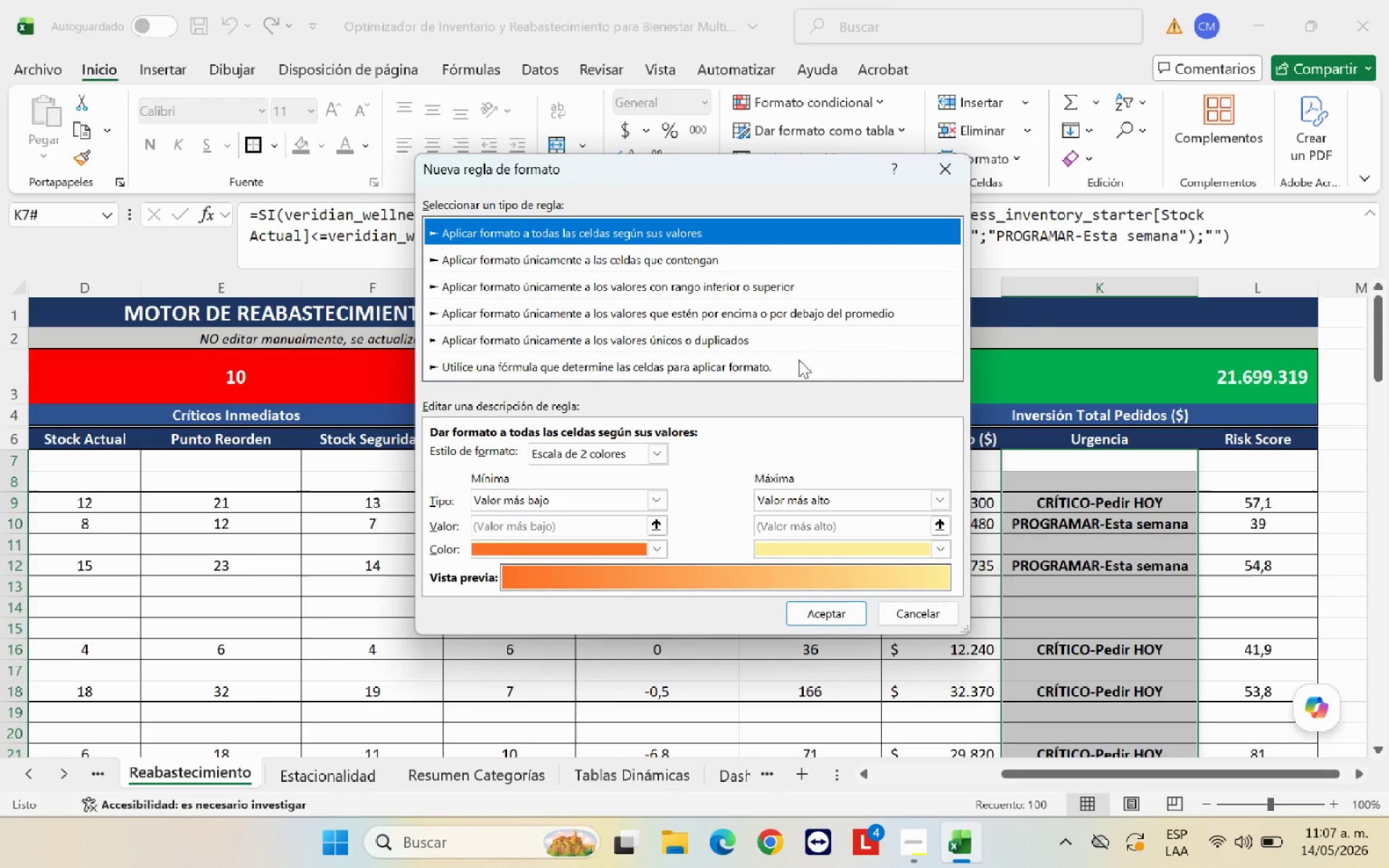 
left_click([768, 368])
 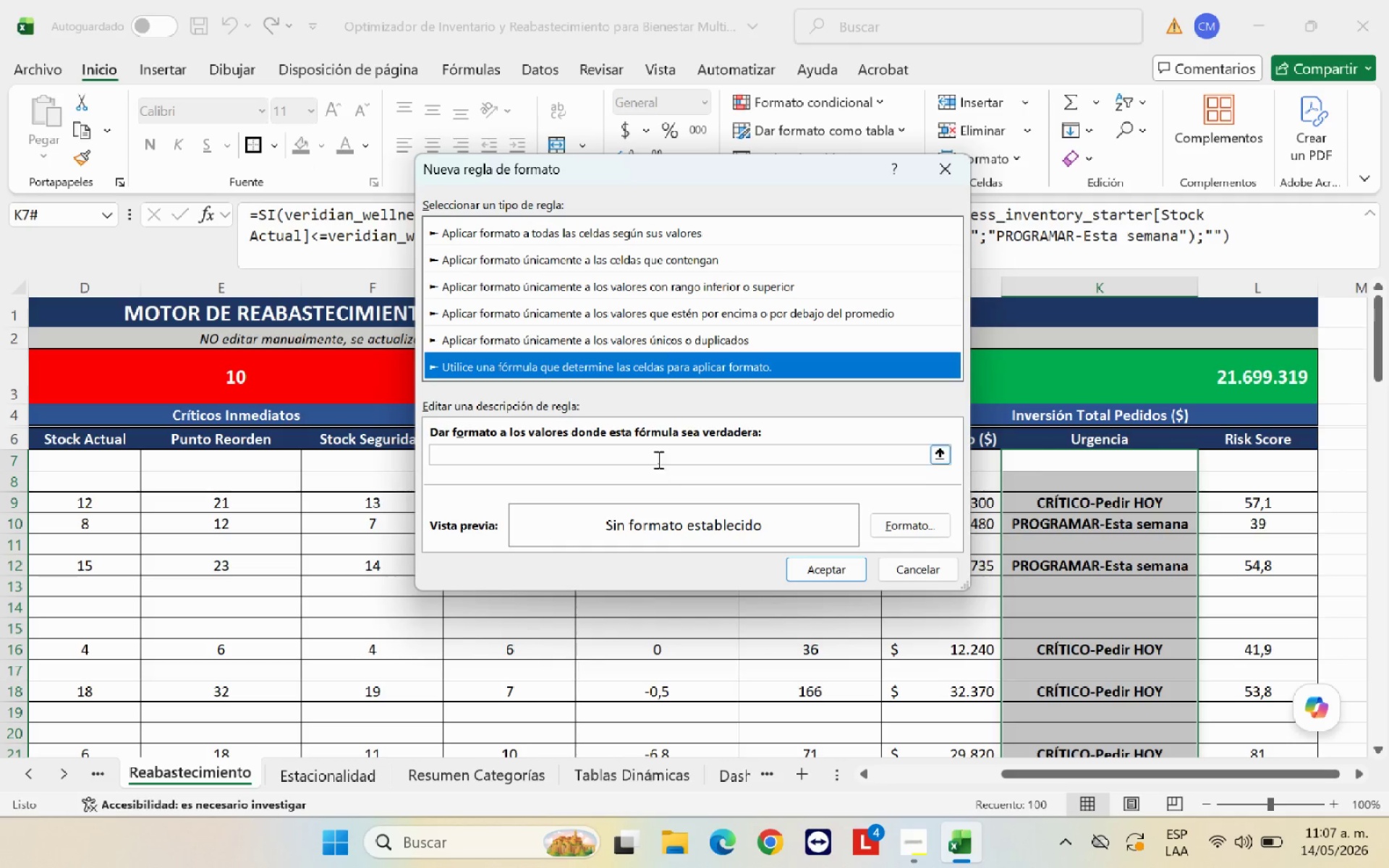 
left_click([657, 459])
 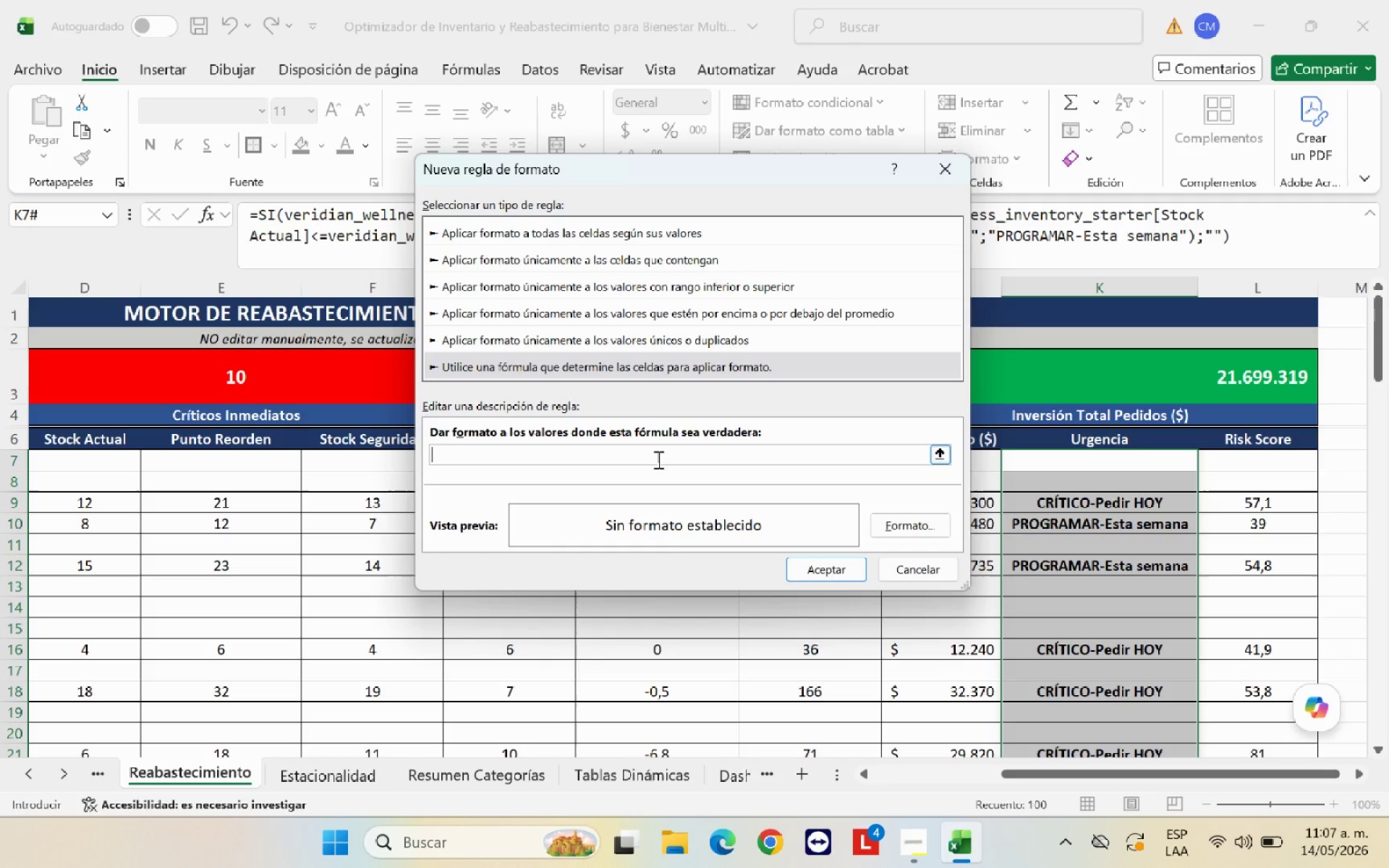 
type()K)
 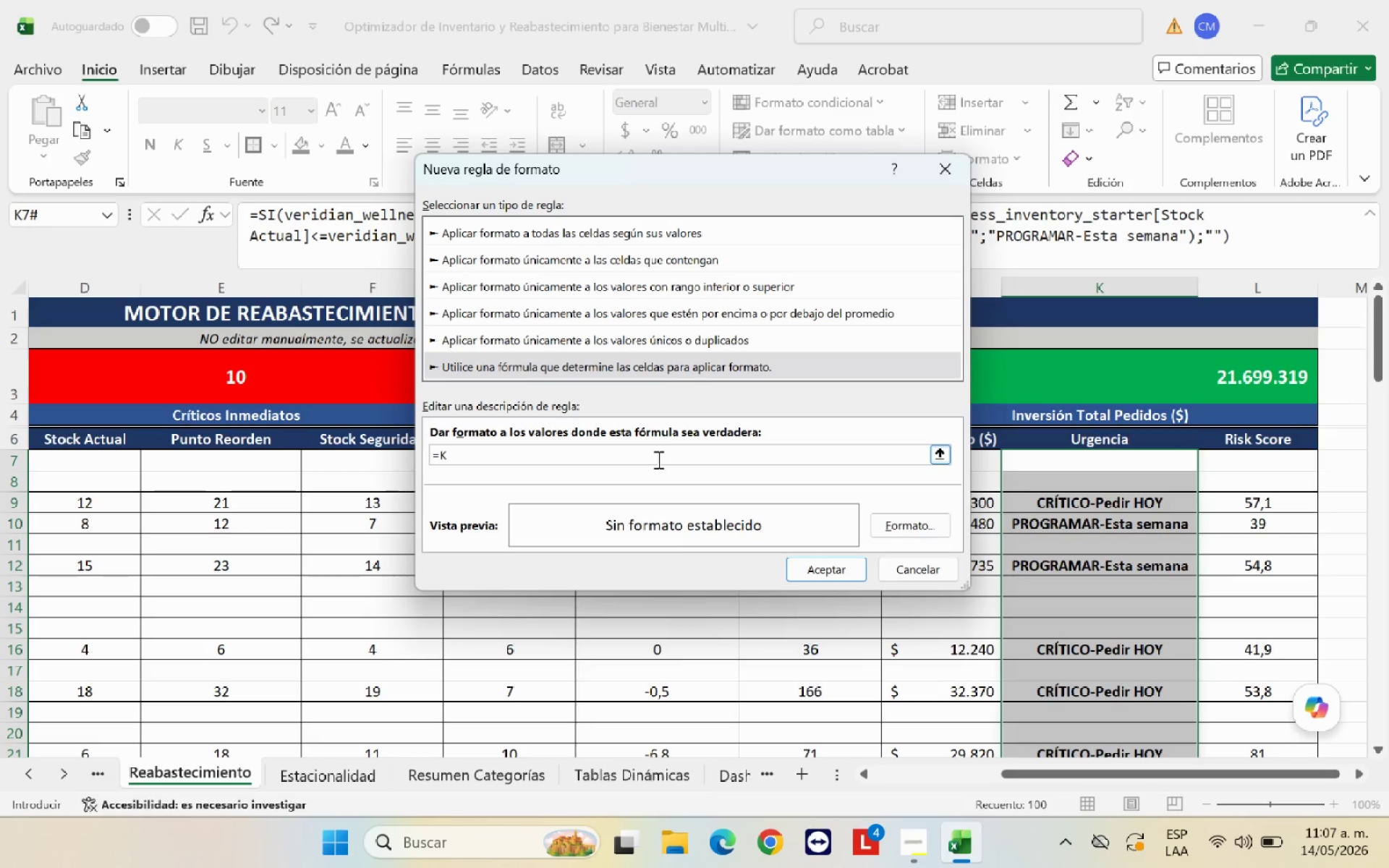 
type(7)#)
key(Backspace)
type(@CRI;TICO)
 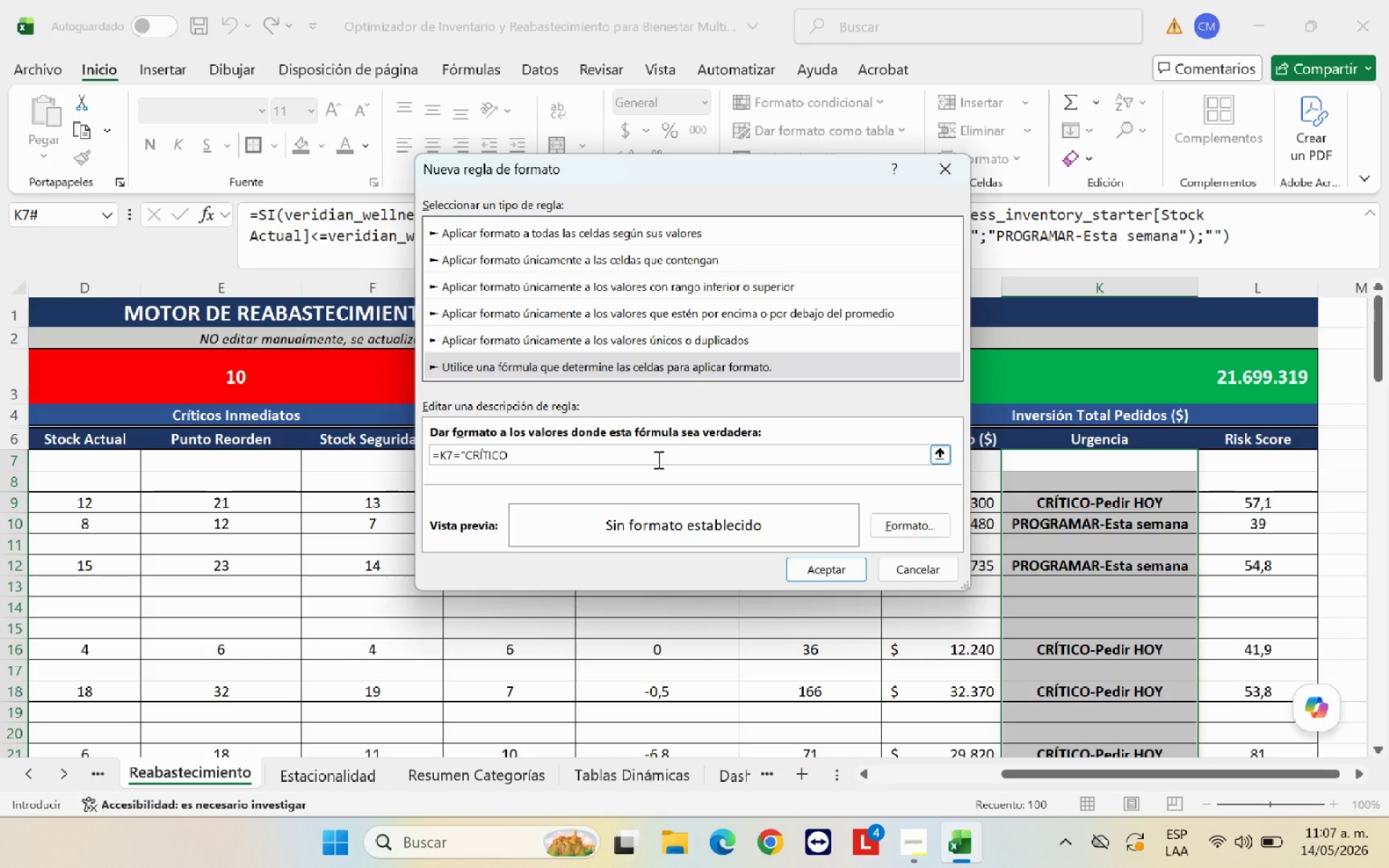 
type(-)
key(Backspace)
type( - Pedir HOY@)
 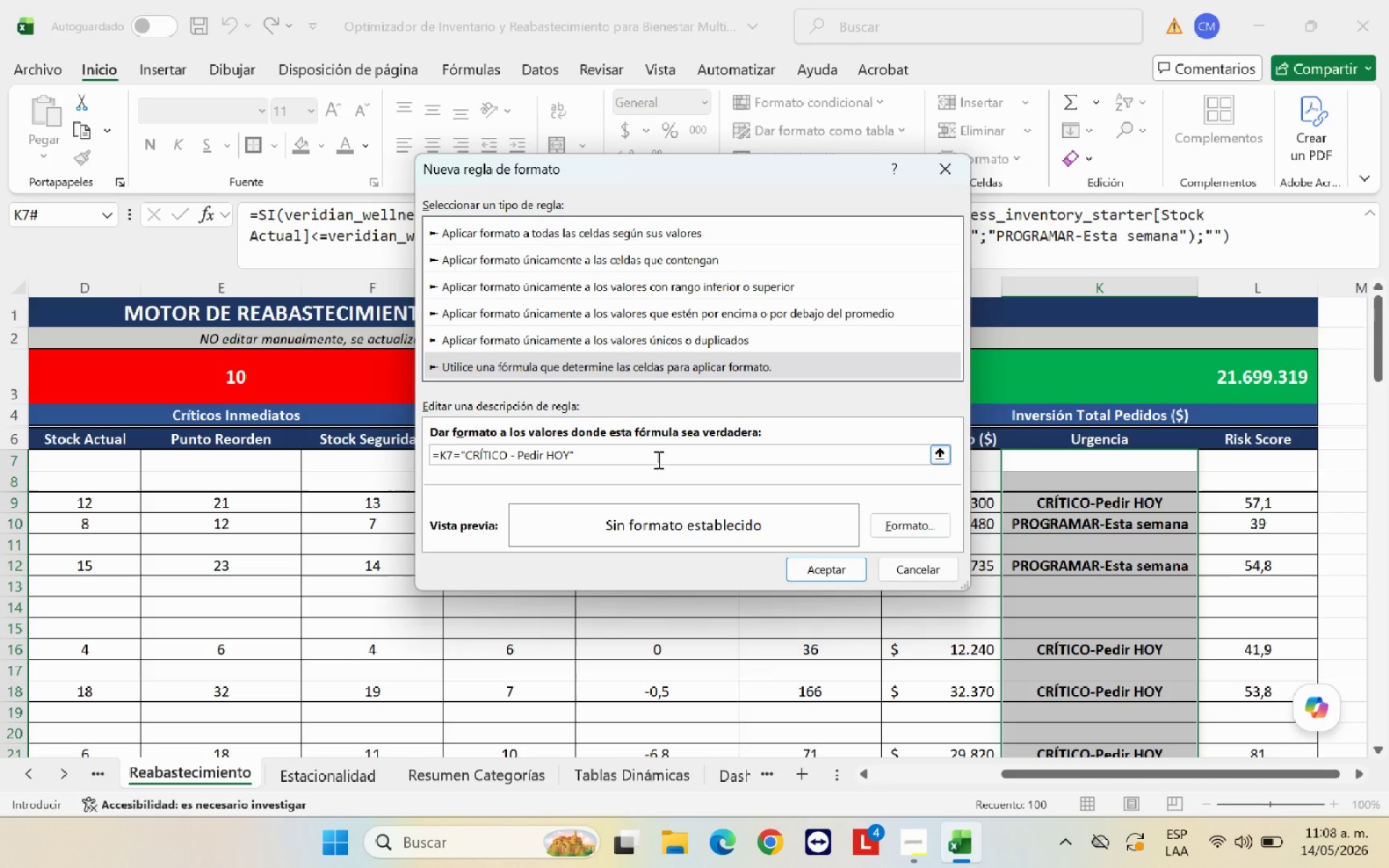 
left_click([899, 531])
 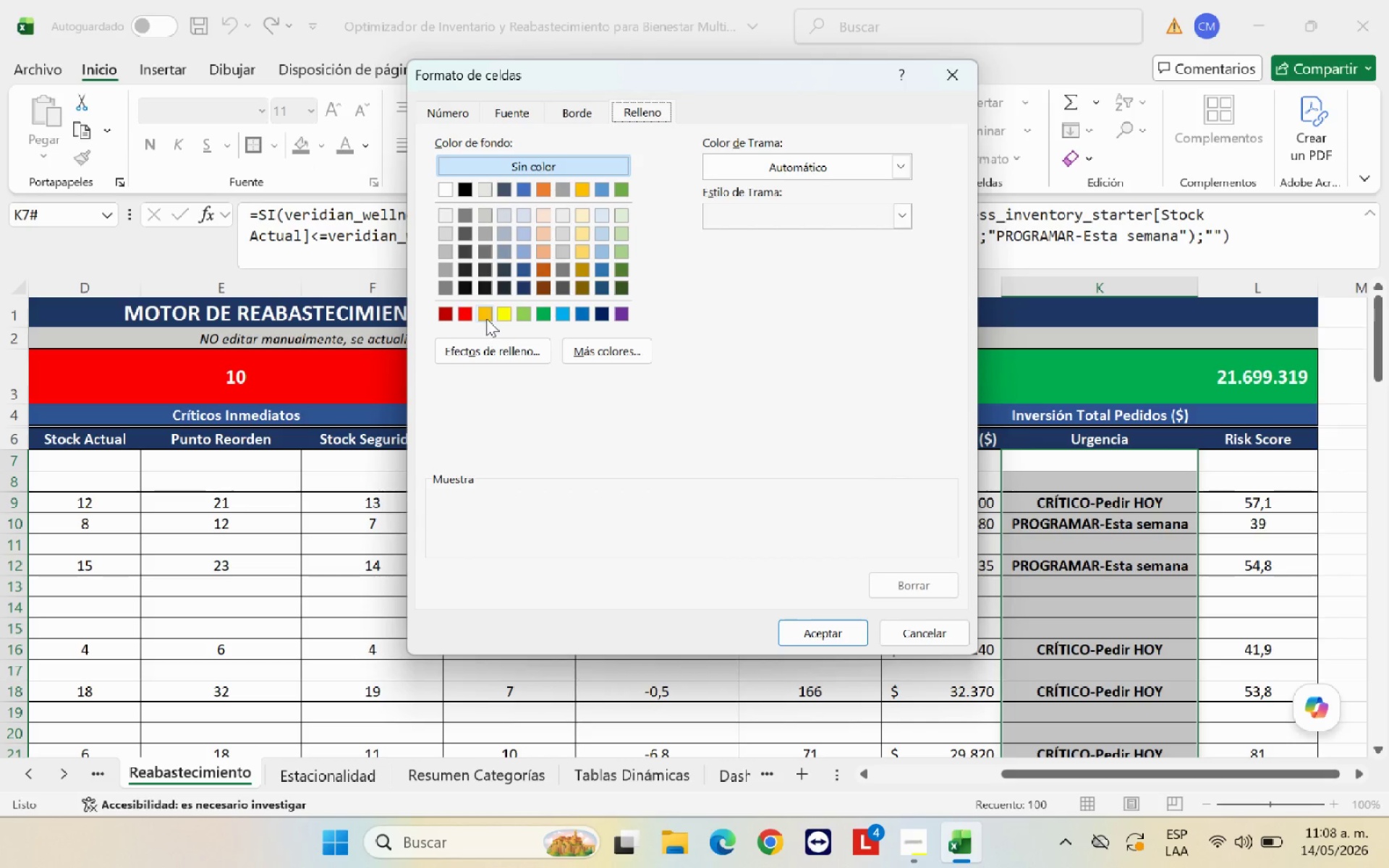 
left_click([464, 318])
 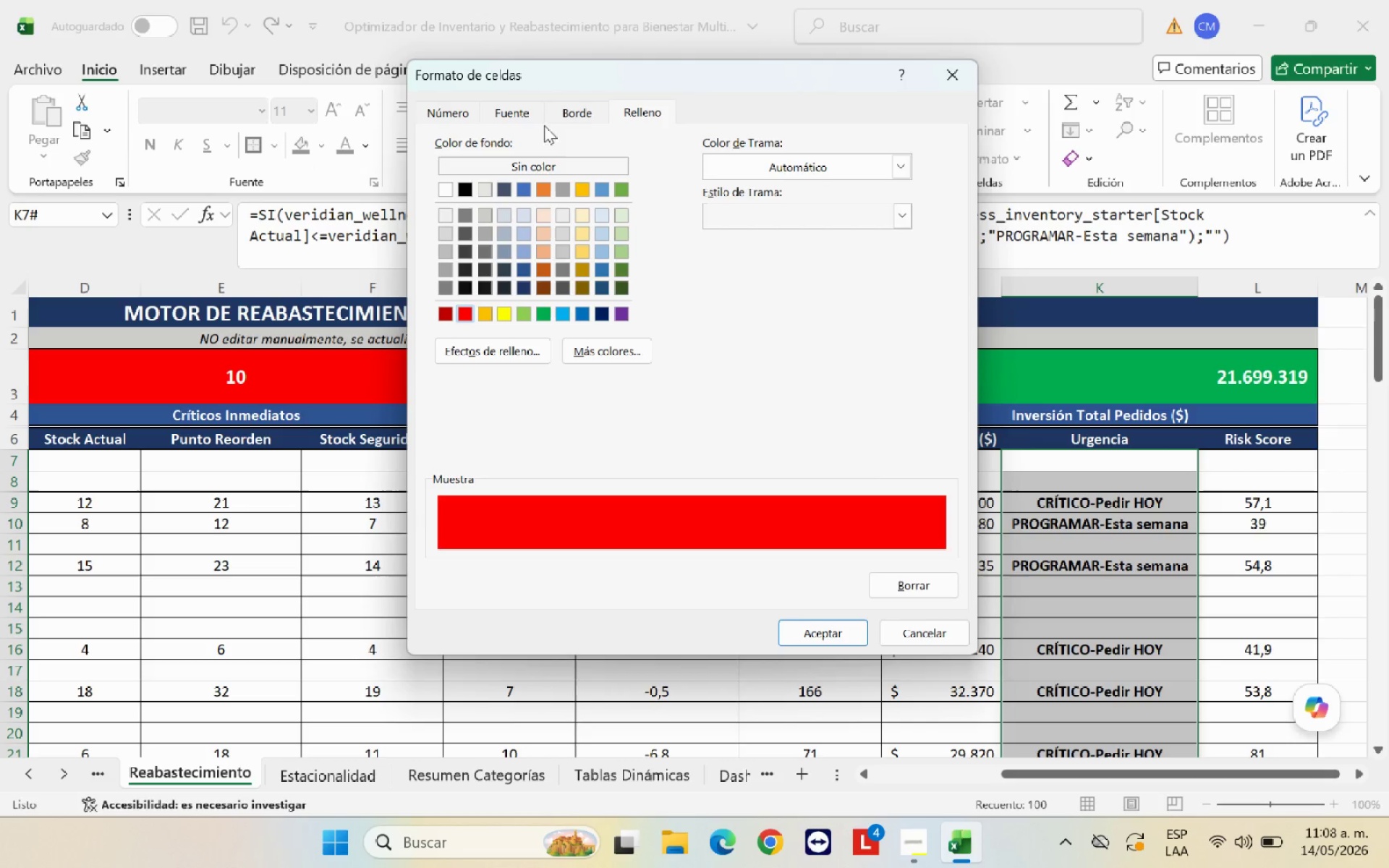 
left_click([526, 119])
 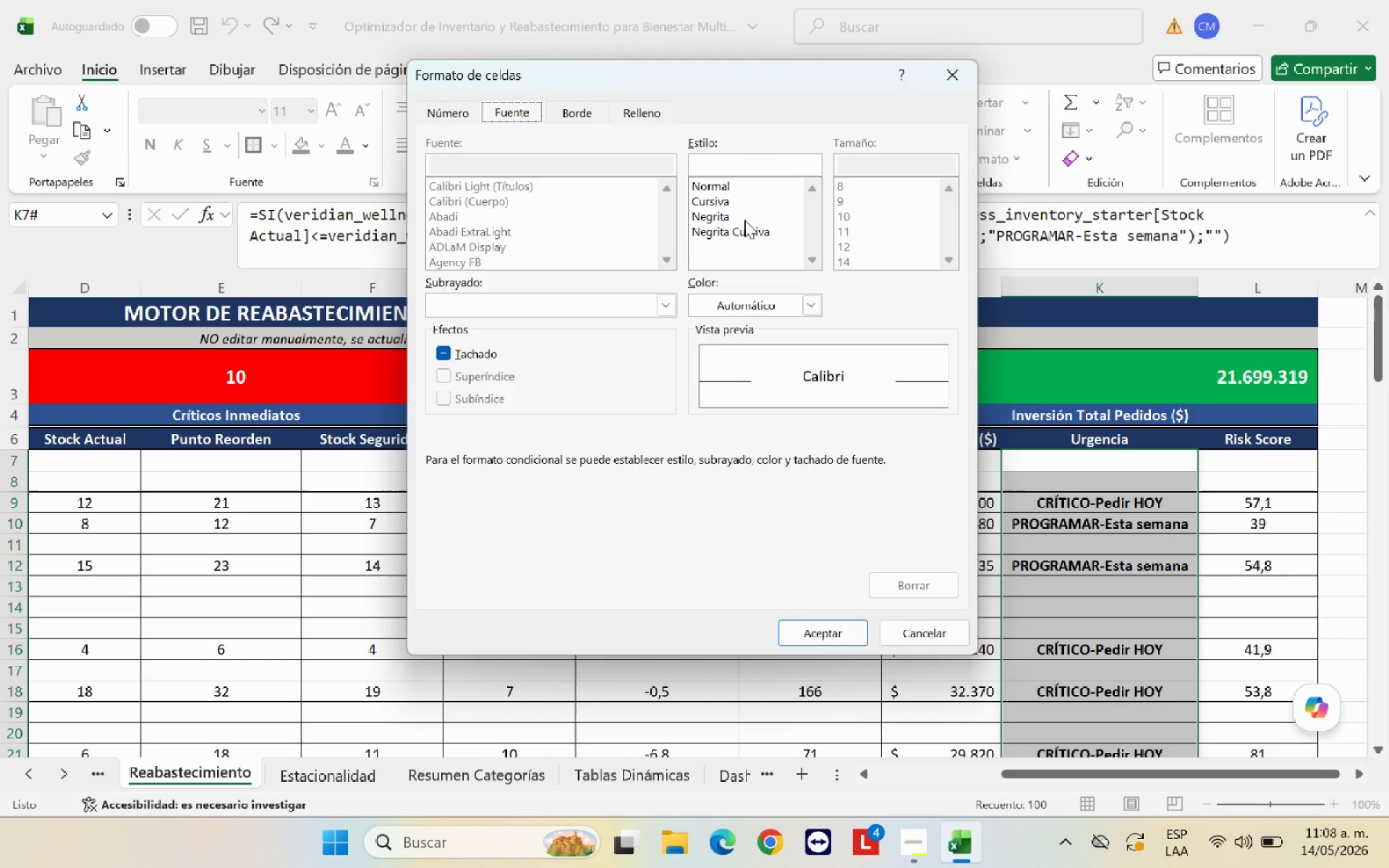 
left_click([744, 220])
 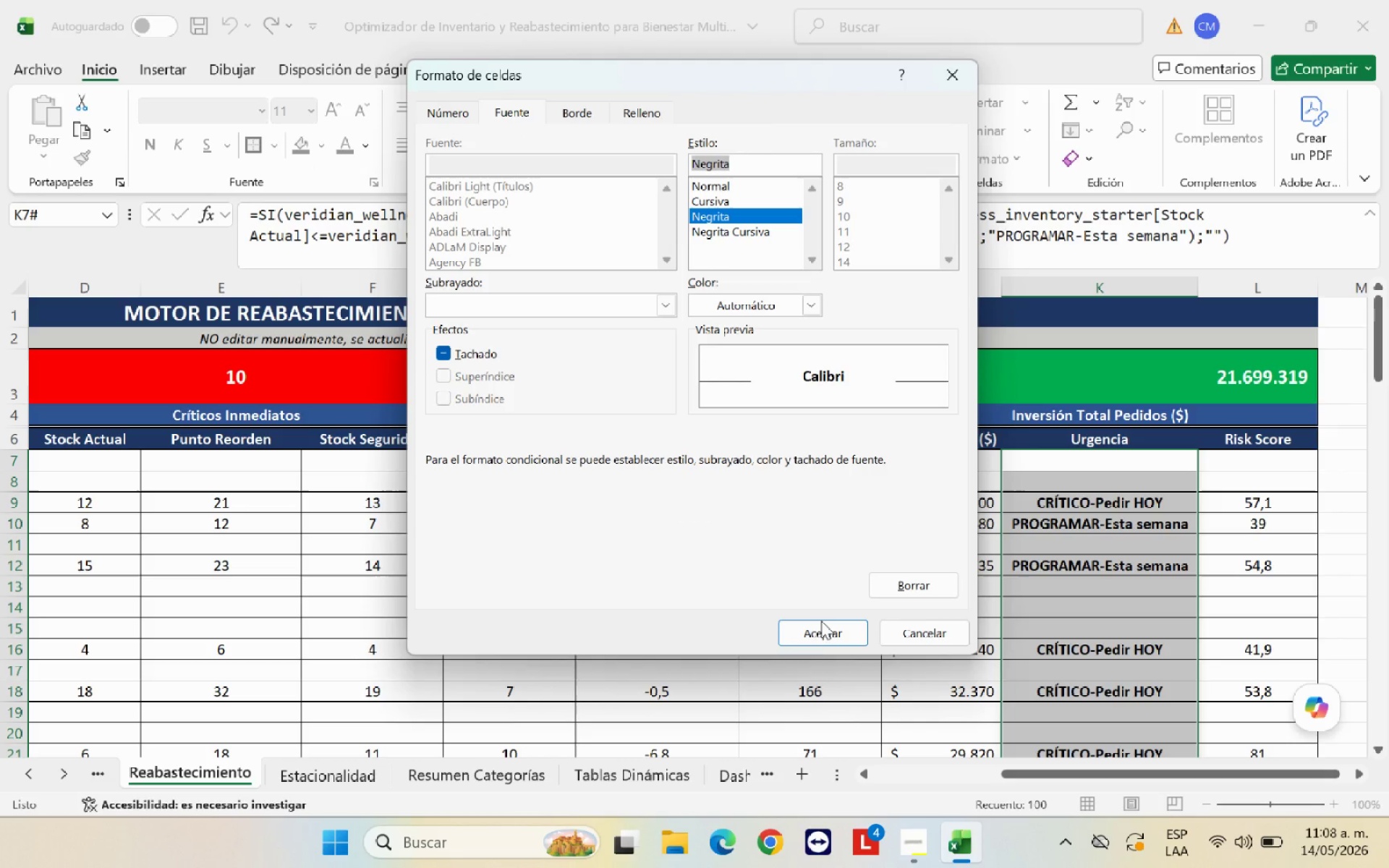 
left_click([820, 635])
 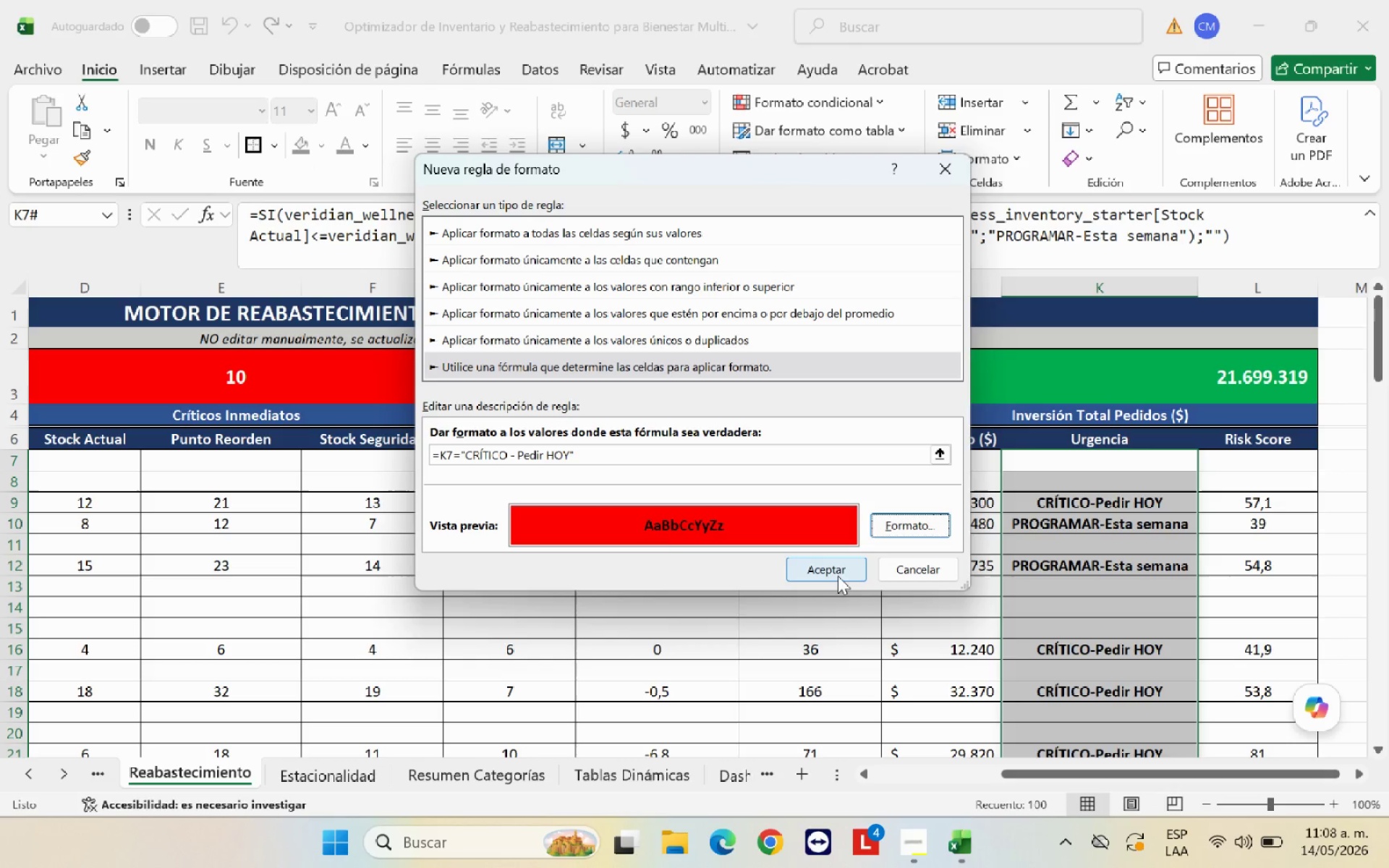 
left_click([838, 571])
 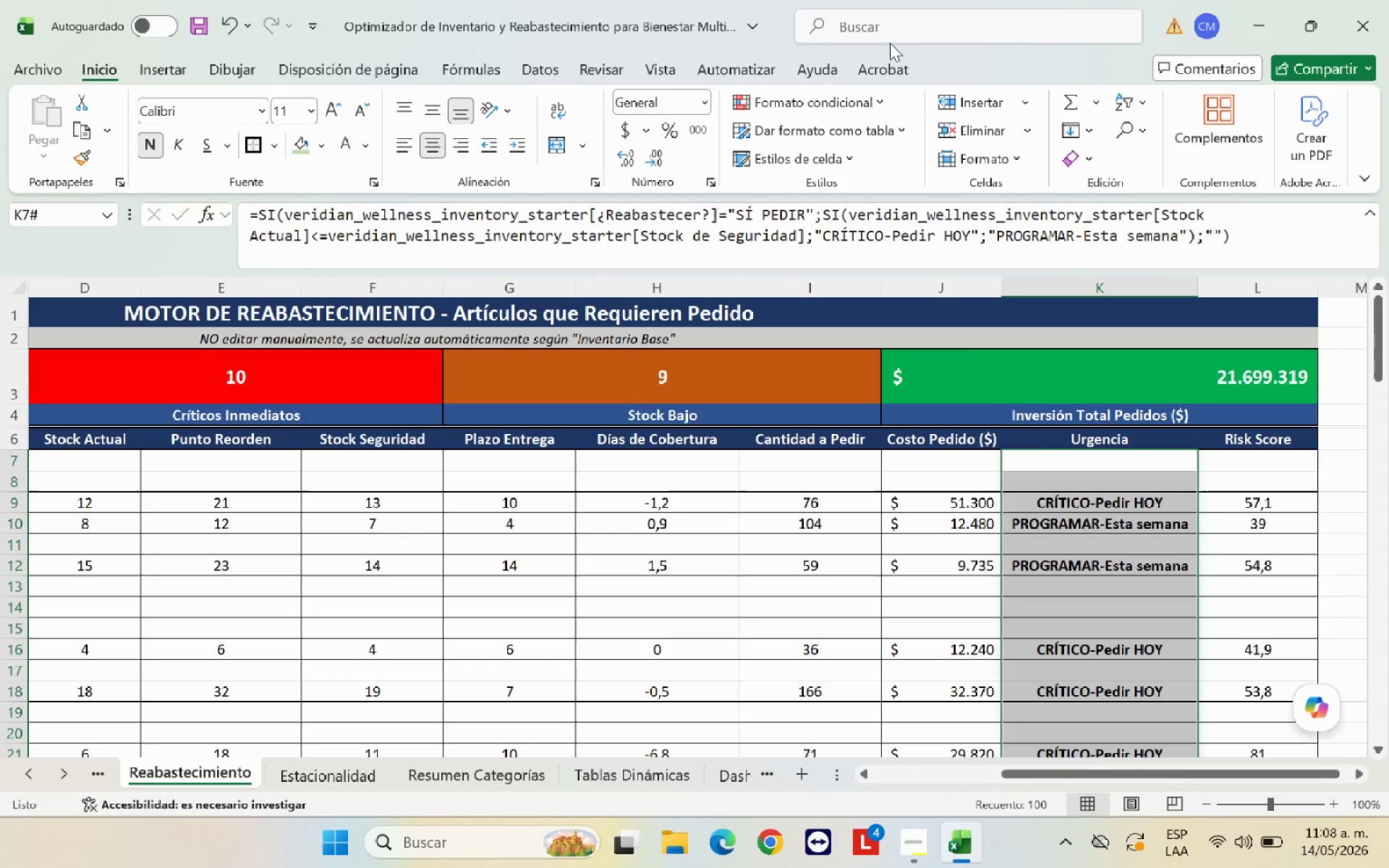 
left_click([849, 103])
 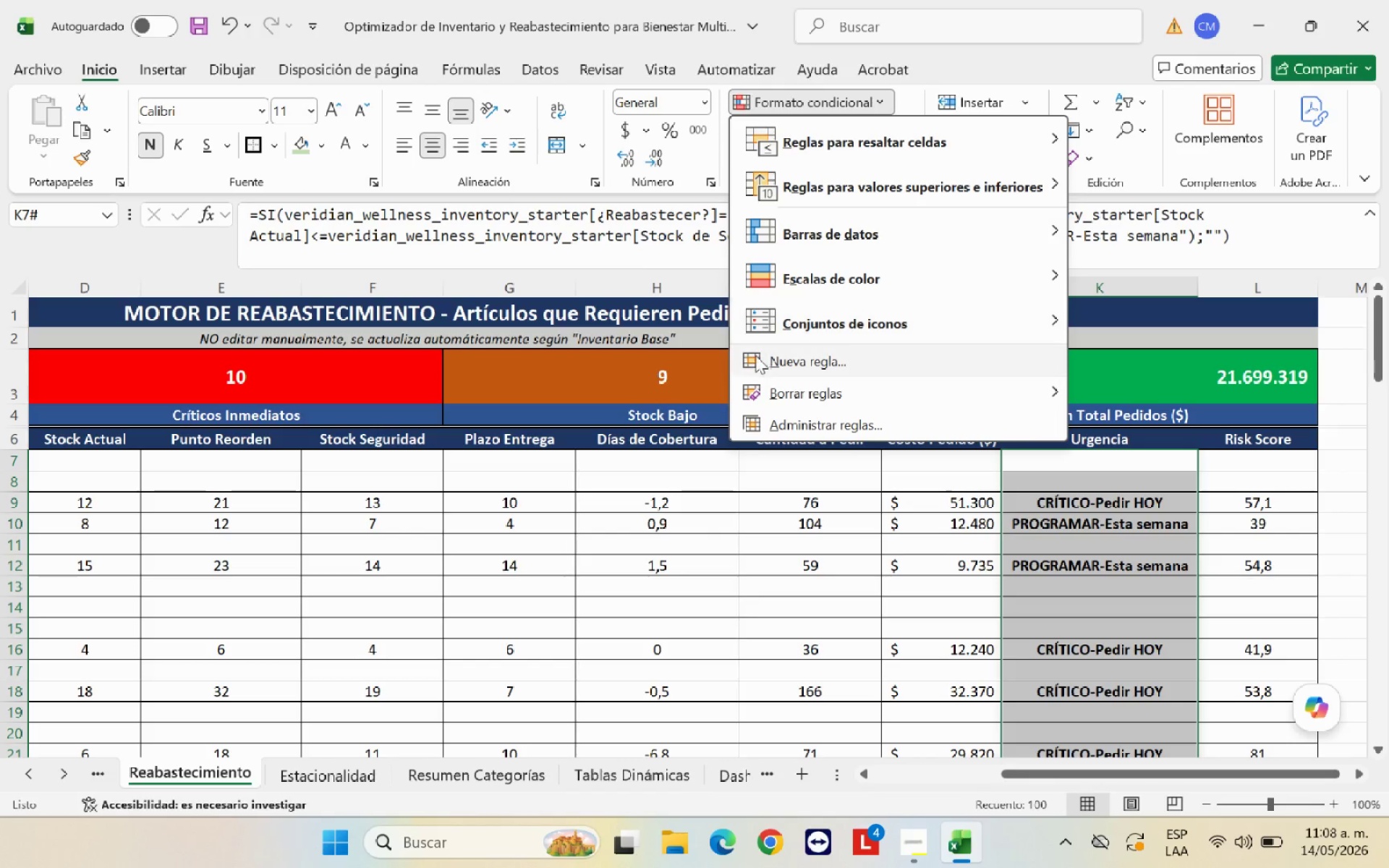 
left_click([757, 357])
 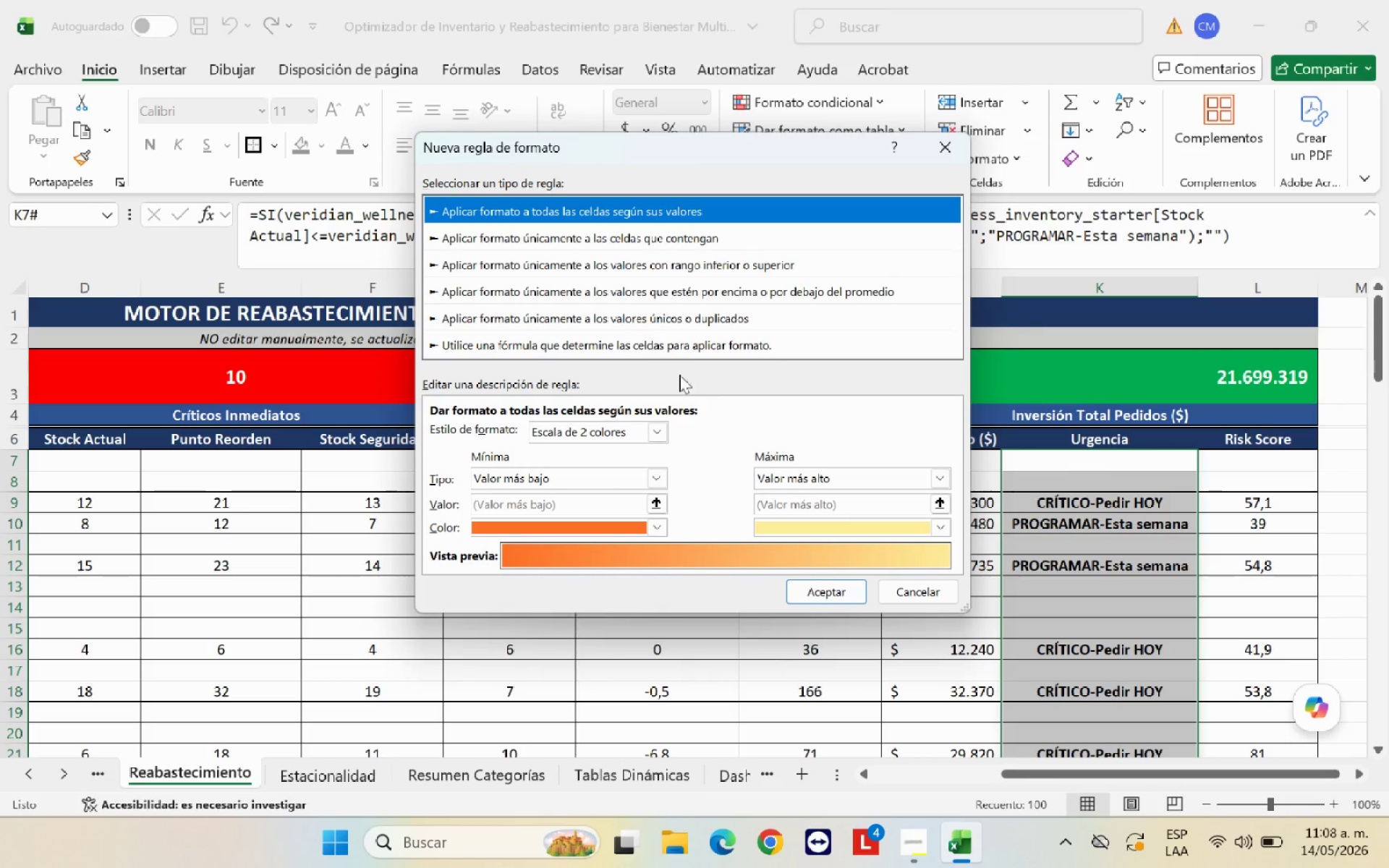 
left_click([679, 346])
 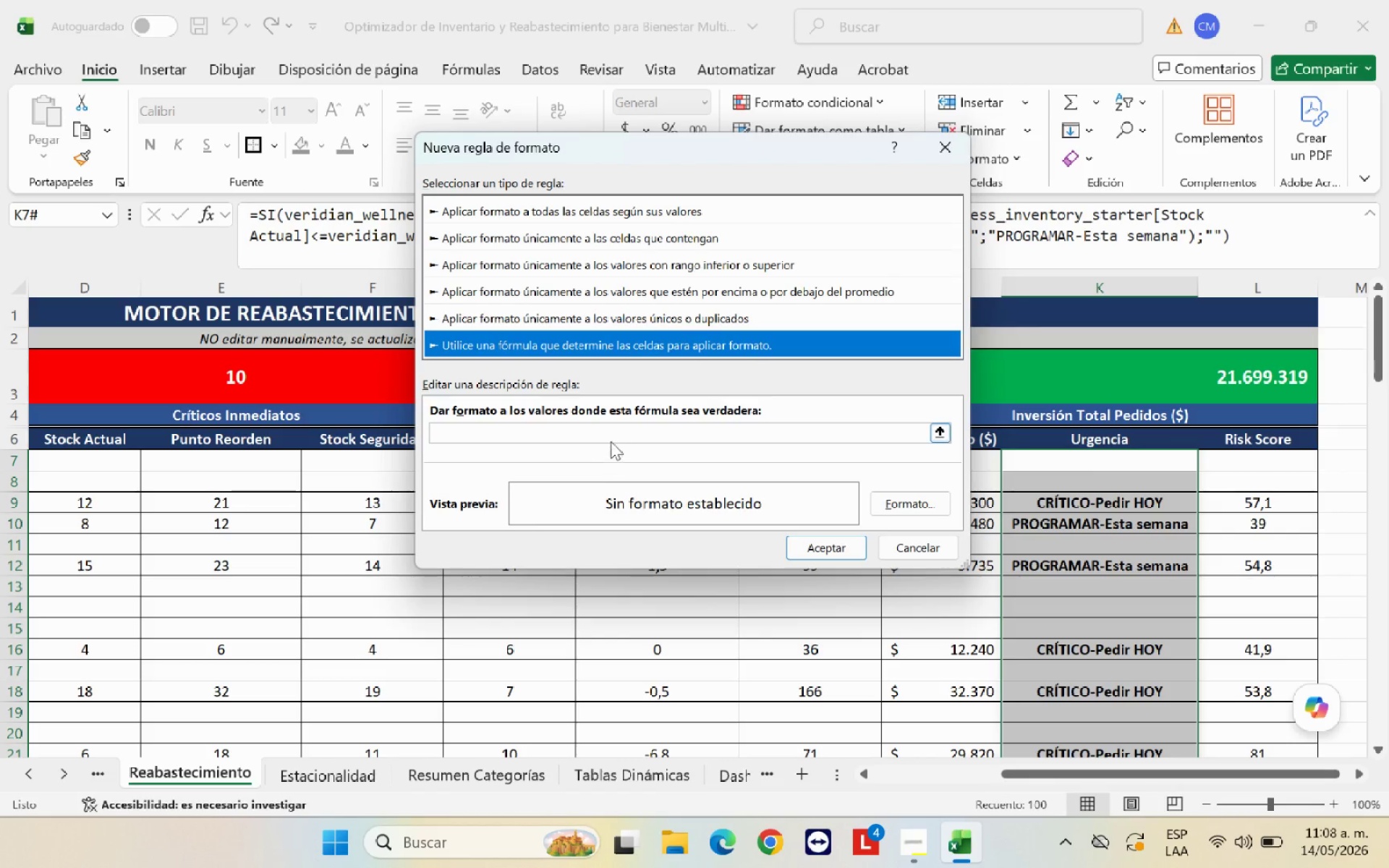 
left_click([616, 431])
 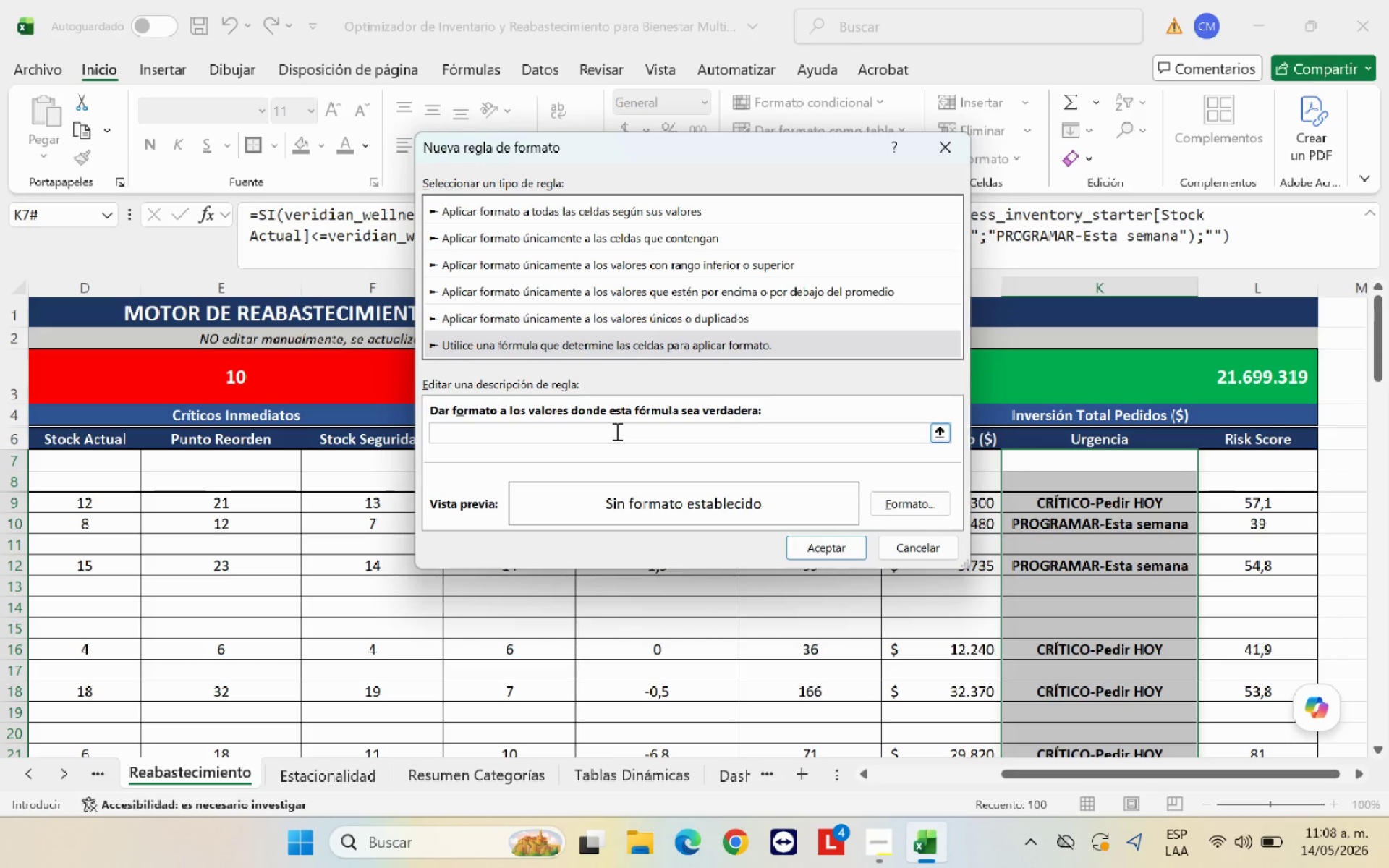 
wait(5.7)
 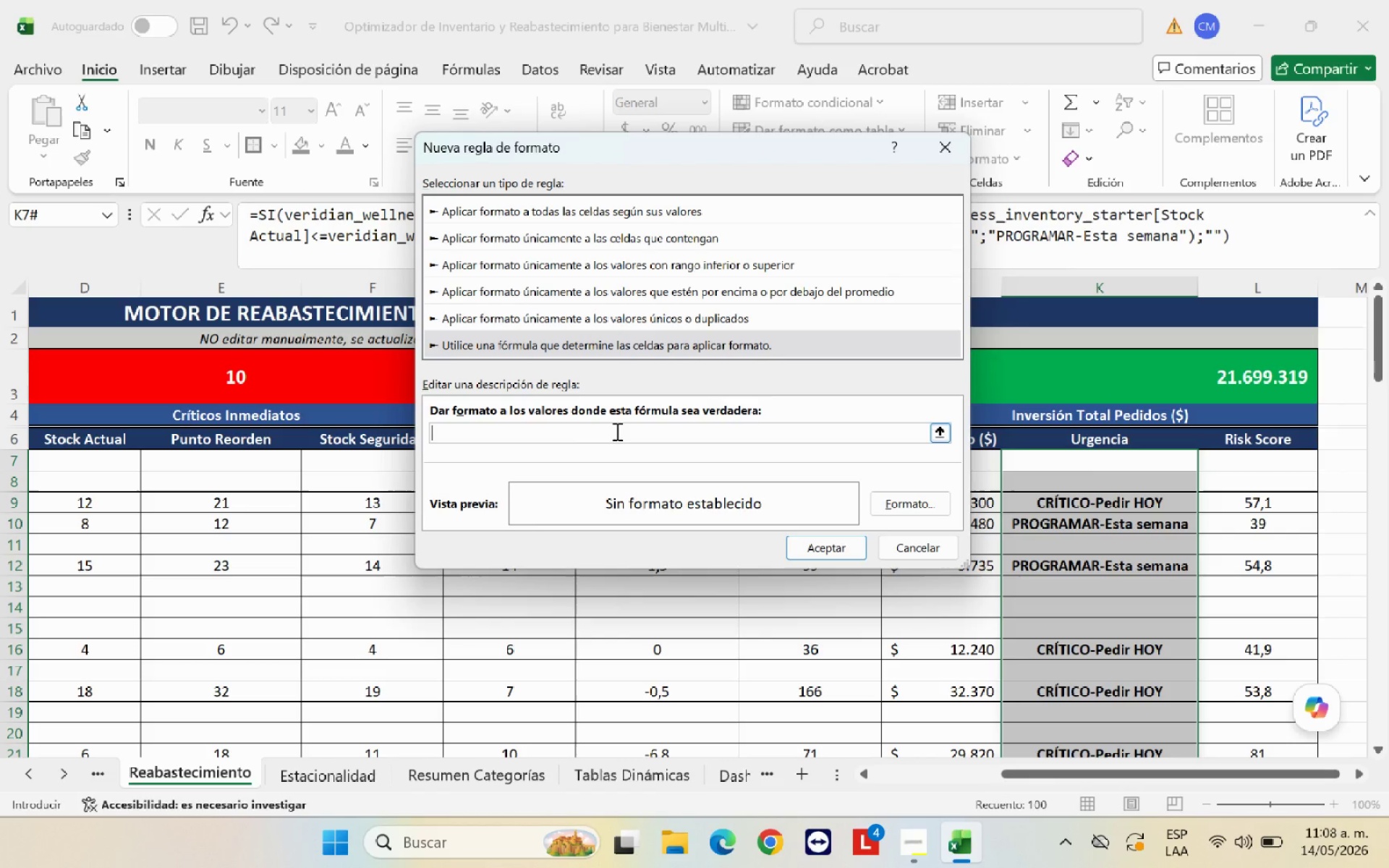 
type()K7)@PROGRAMAR - Esta semana@)
 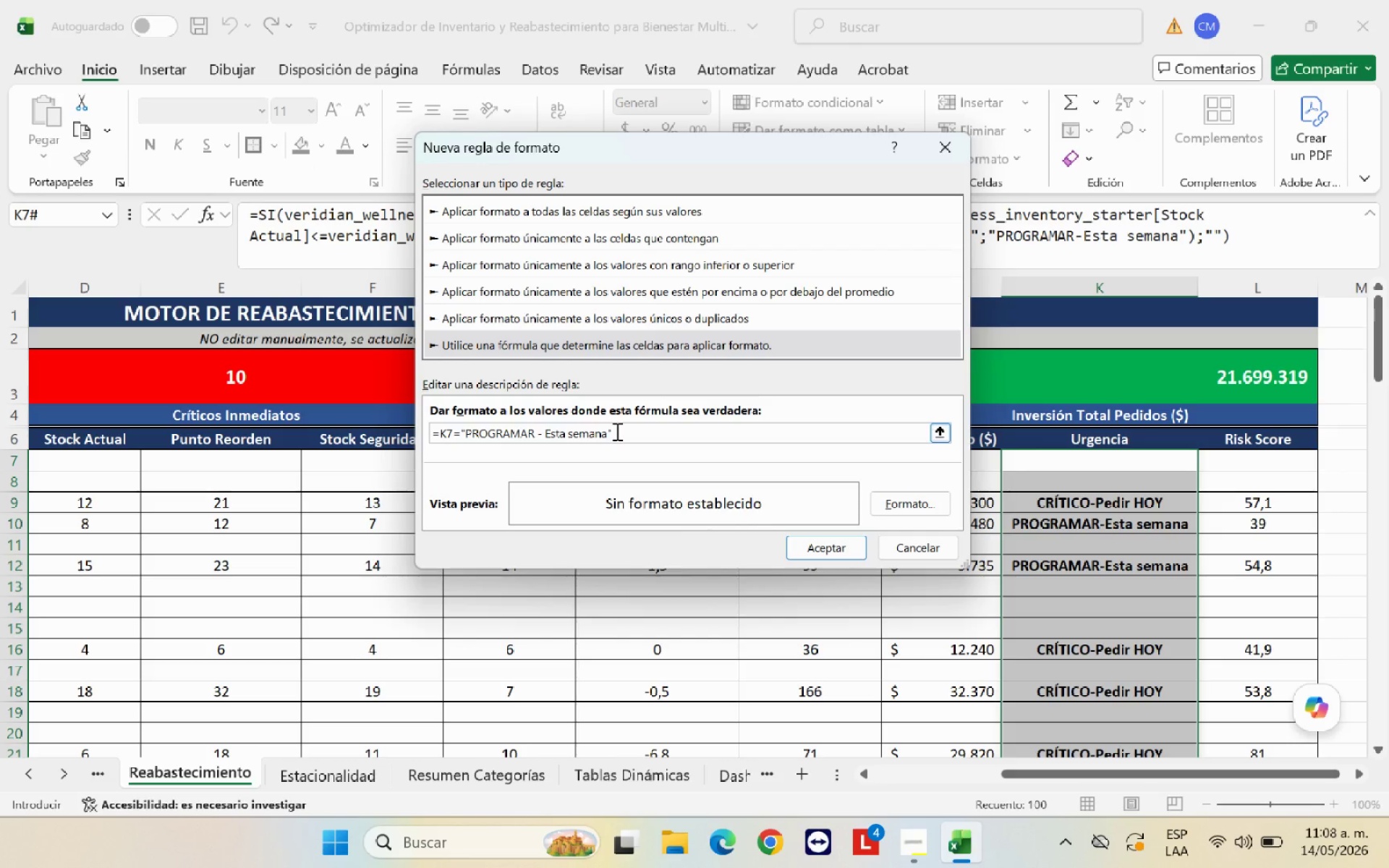 
left_click([727, 195])
 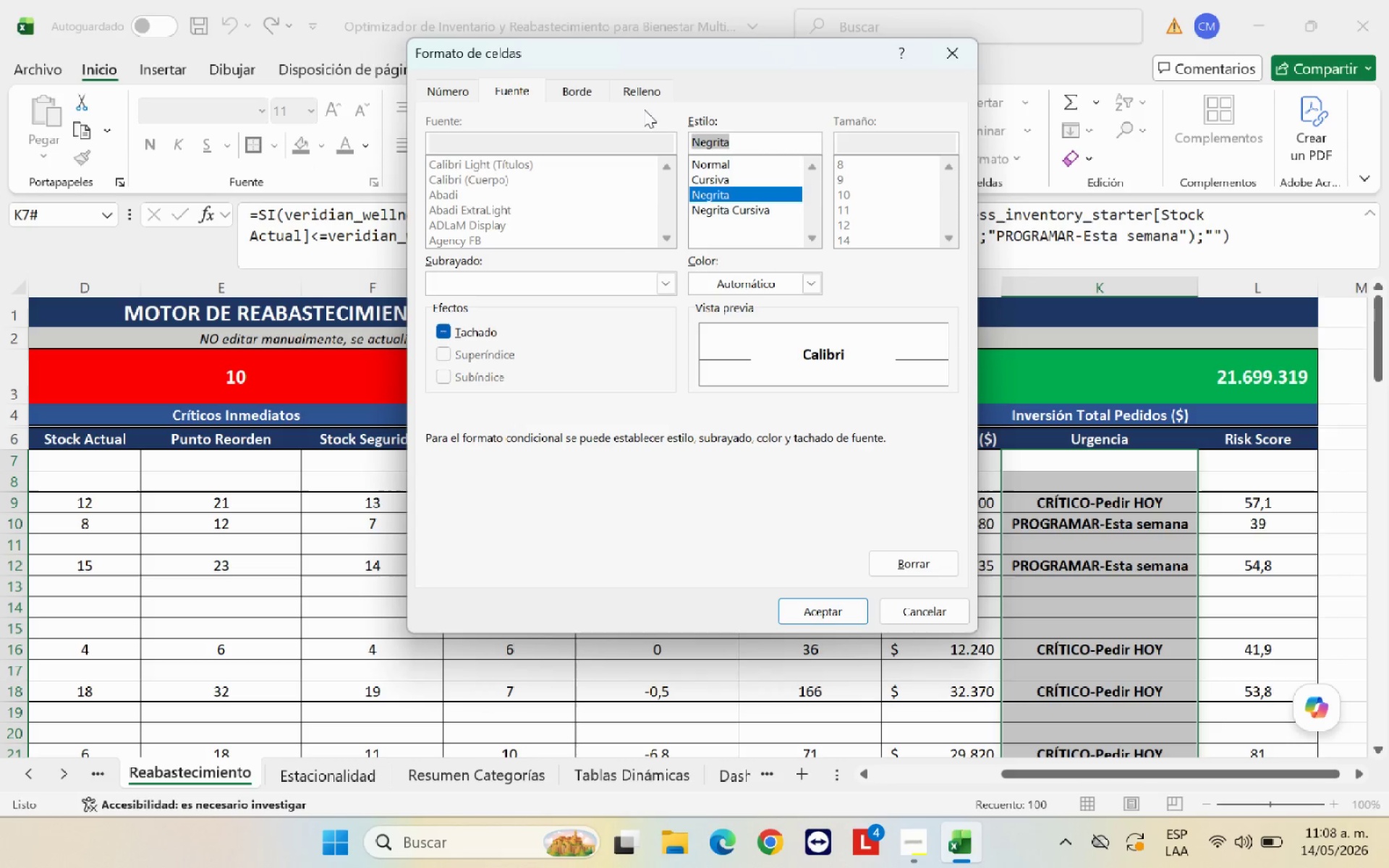 
left_click([645, 95])
 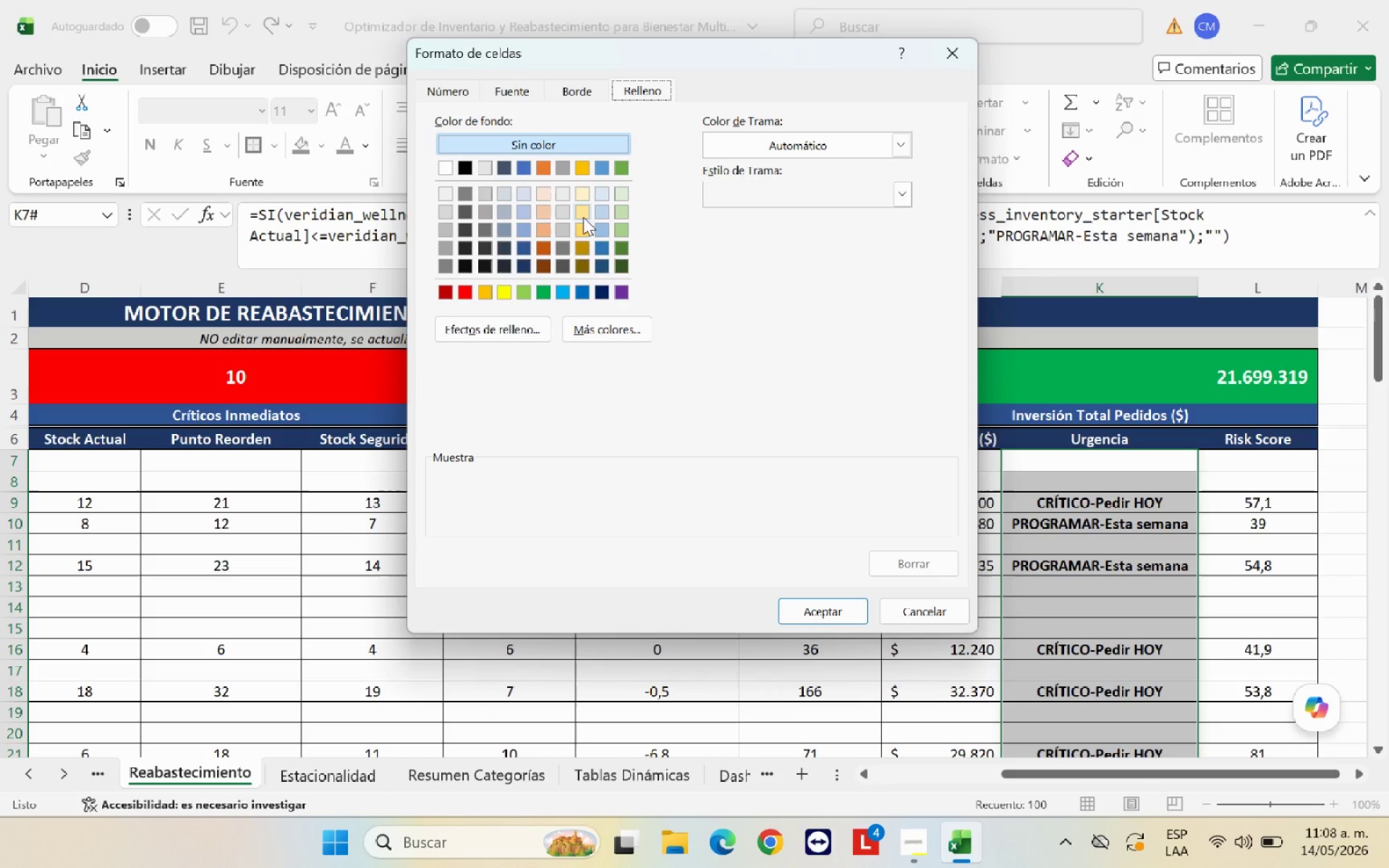 
left_click([582, 227])
 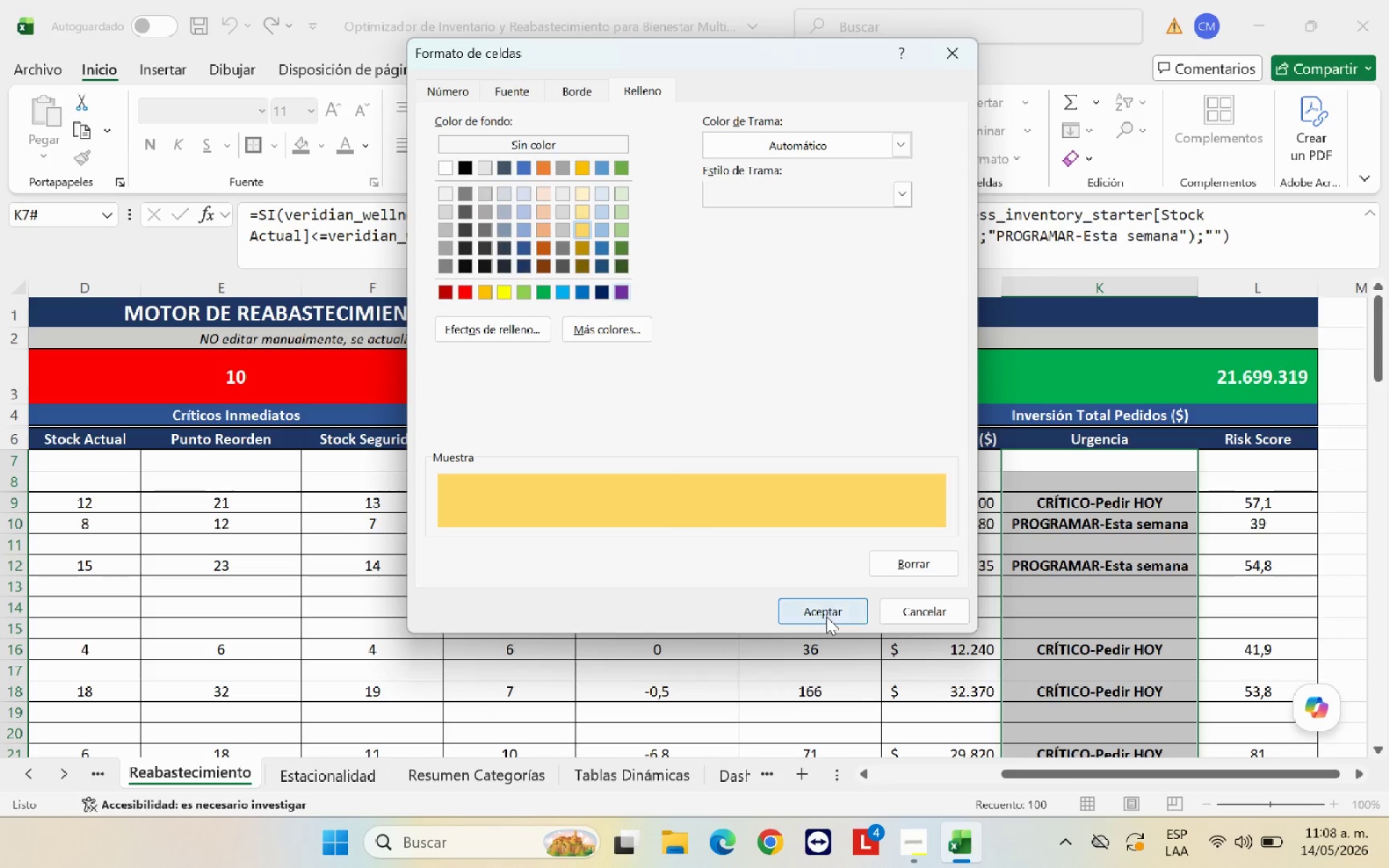 
left_click([827, 616])
 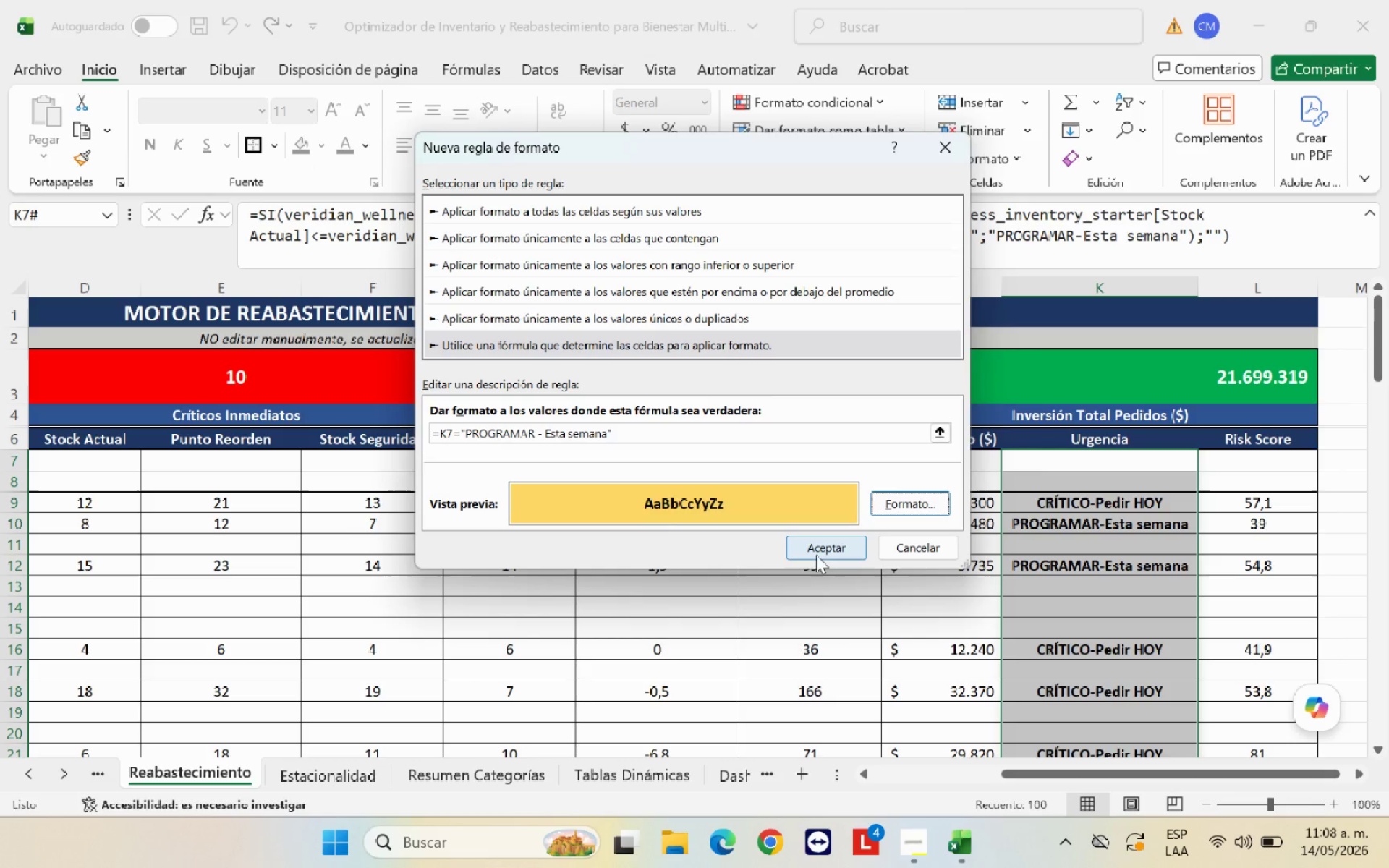 
left_click([817, 550])
 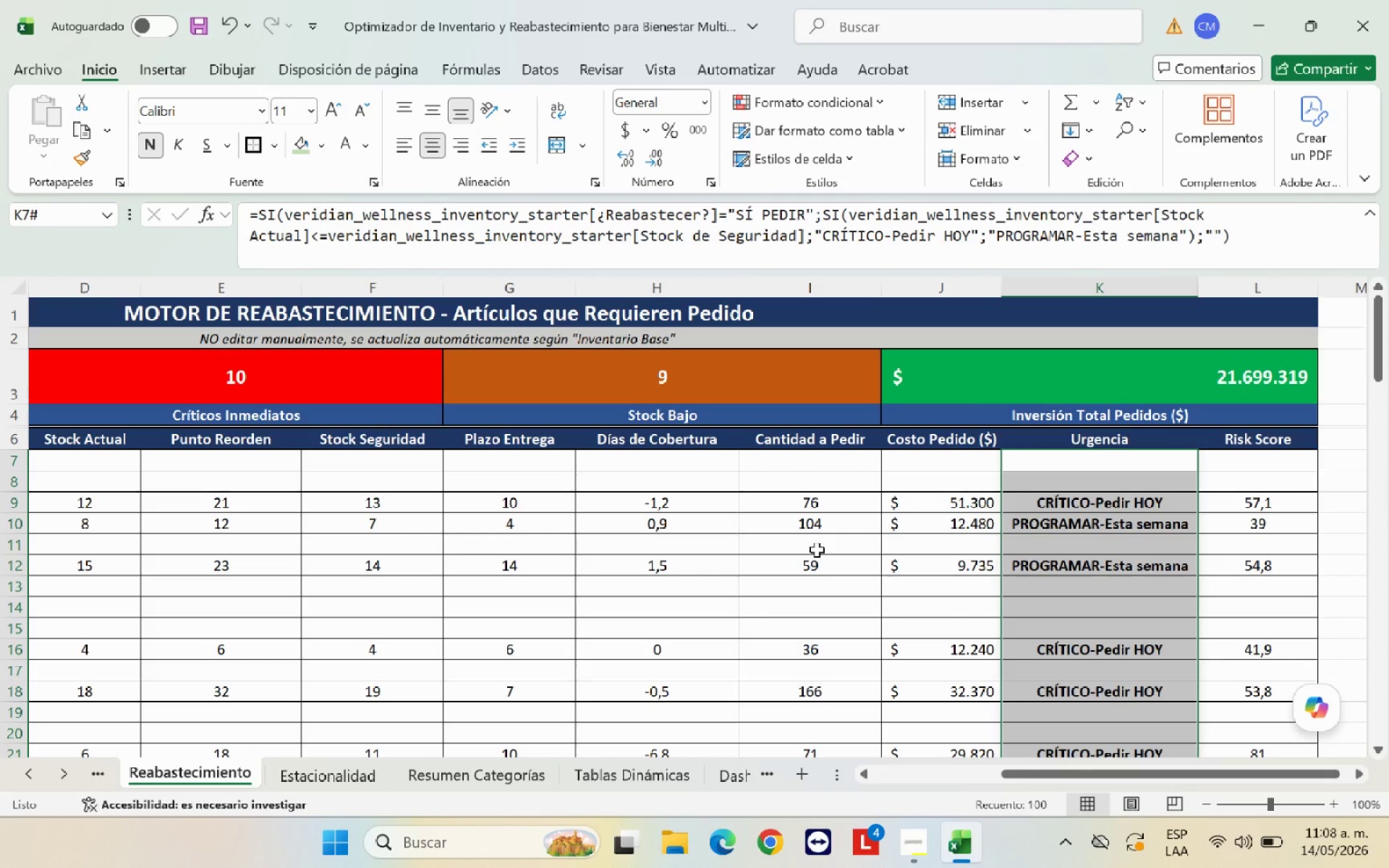 
wait(9.08)
 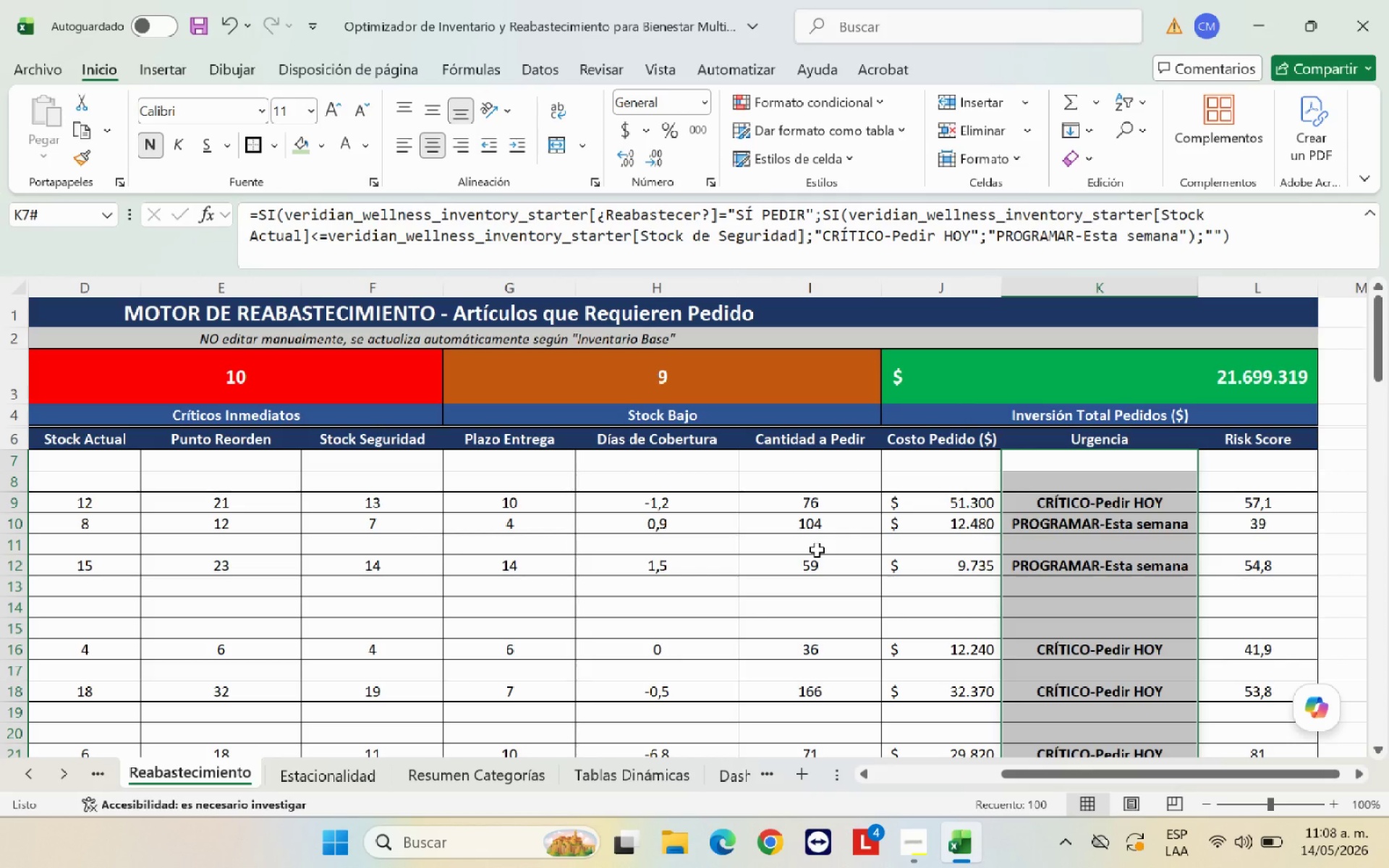 
scroll: coordinate [1084, 528], scroll_direction: up, amount: 5.0
 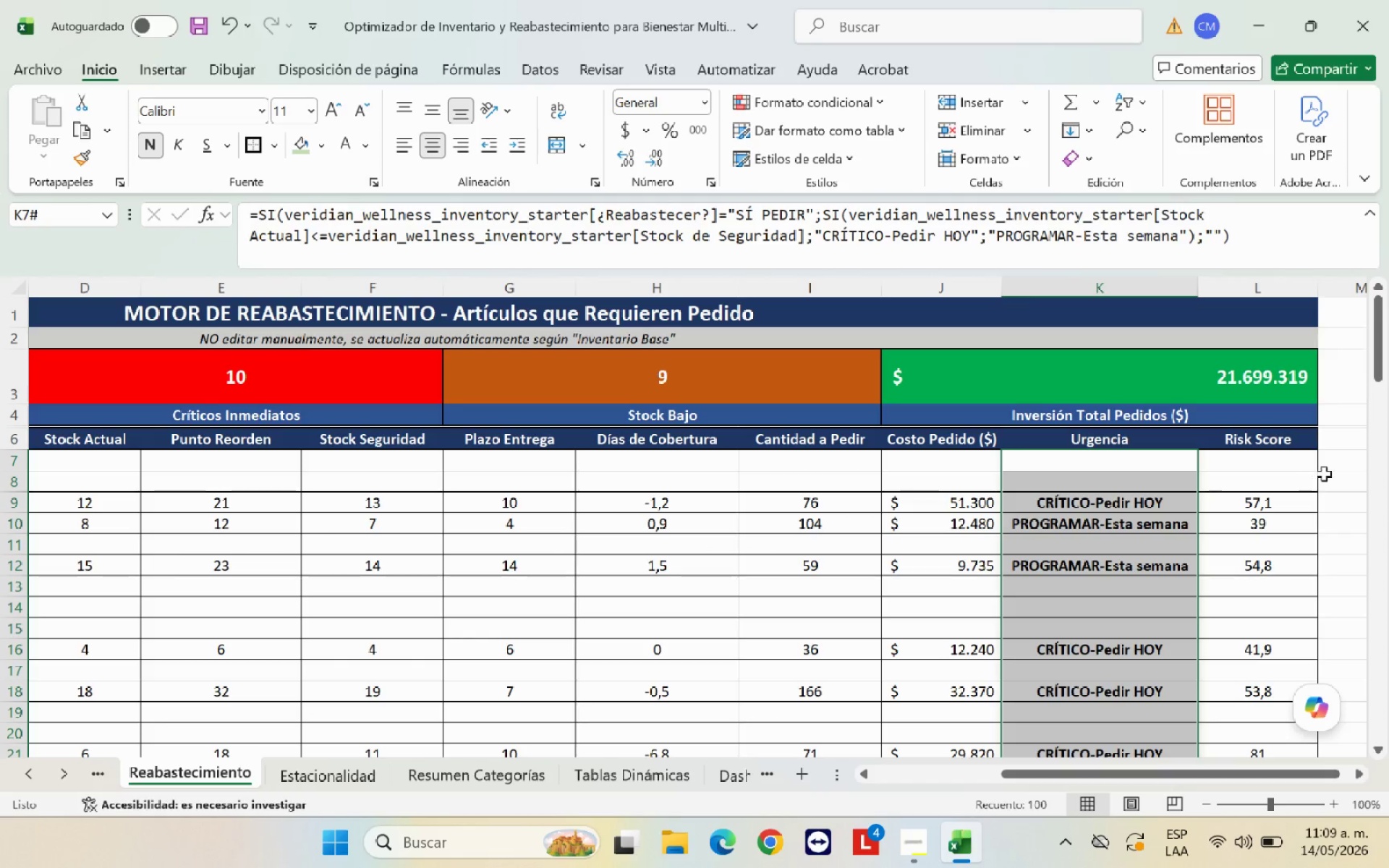 
left_click([1339, 474])
 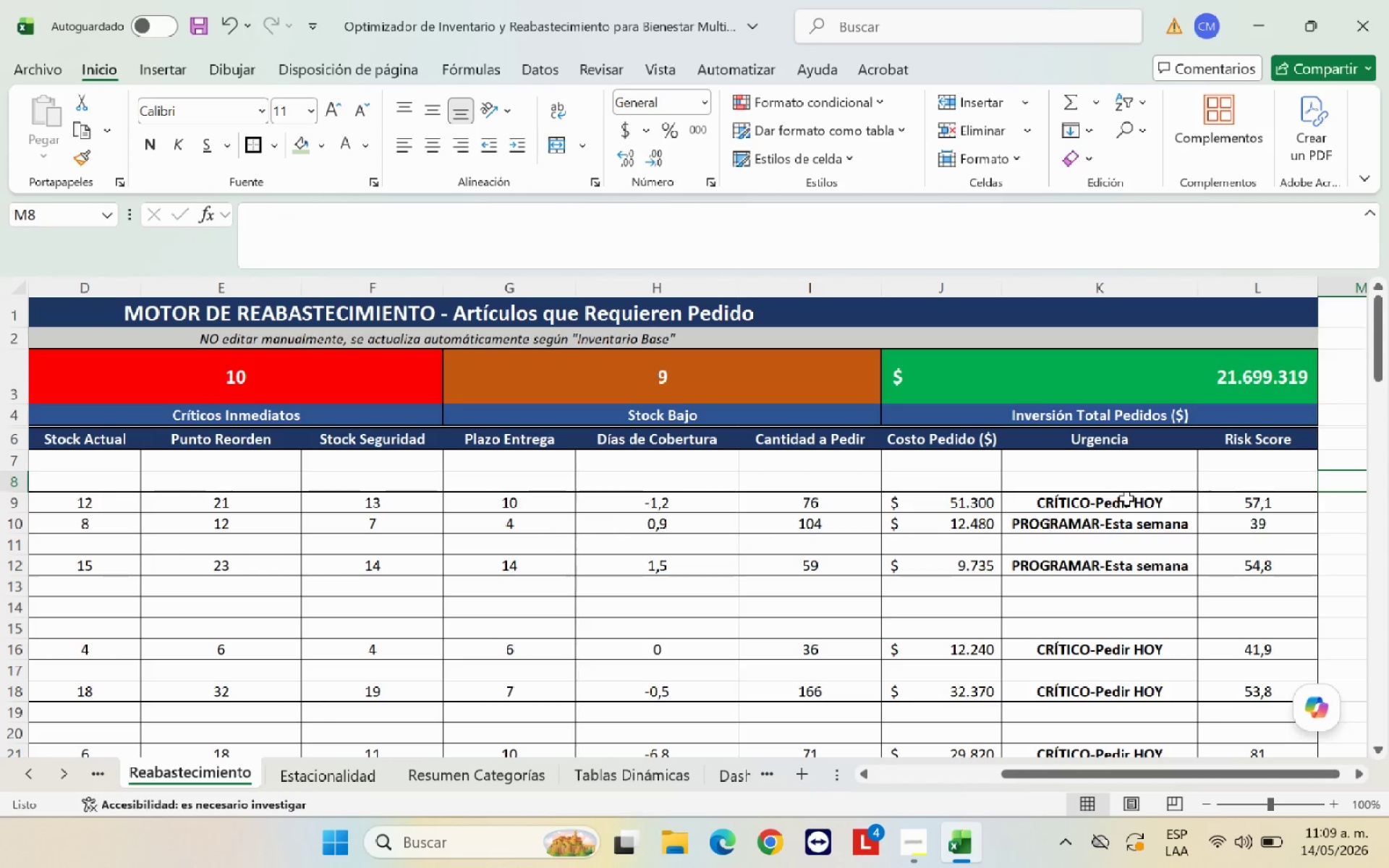 
left_click([1126, 498])
 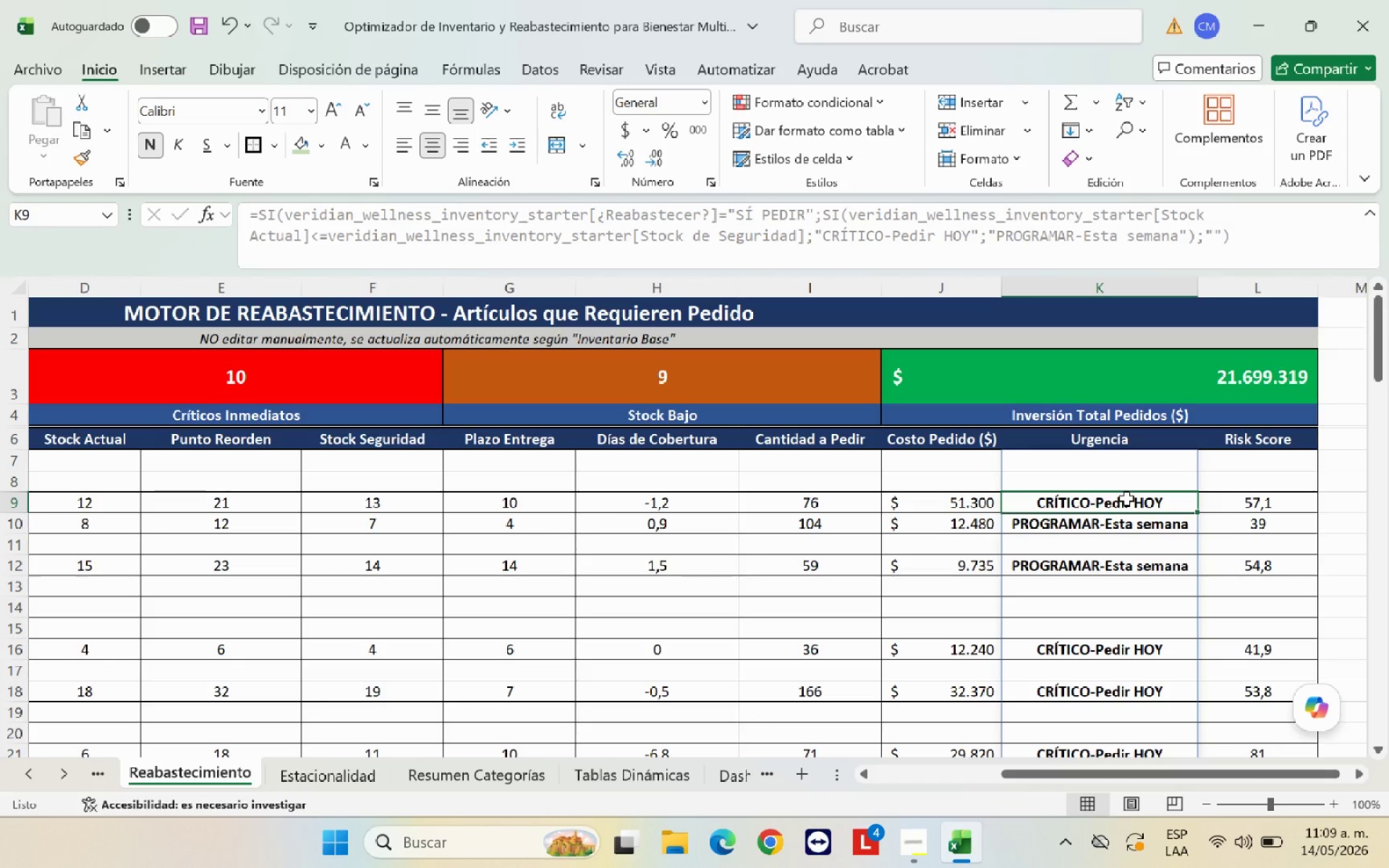 
wait(11.03)
 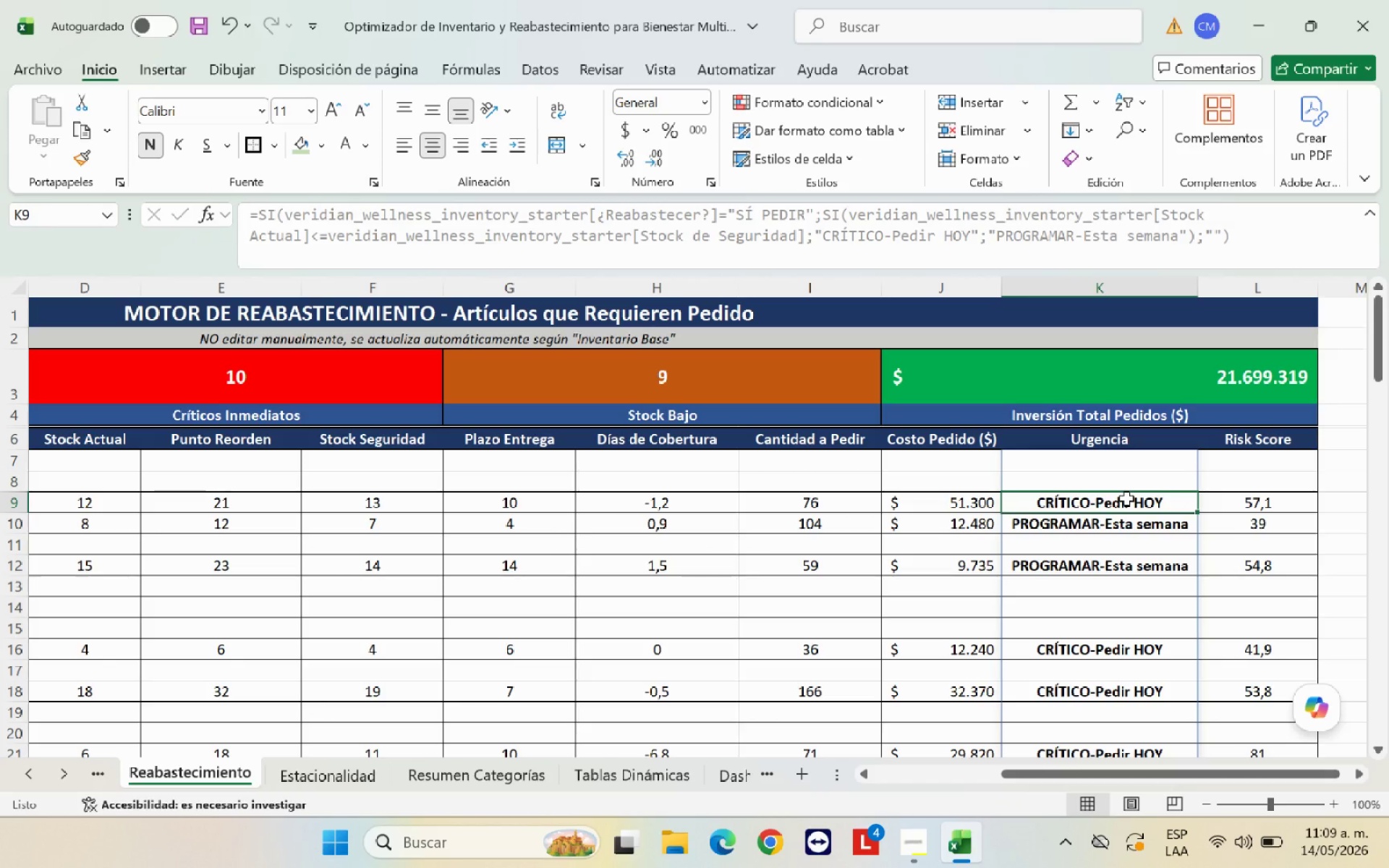 
left_click([1079, 461])
 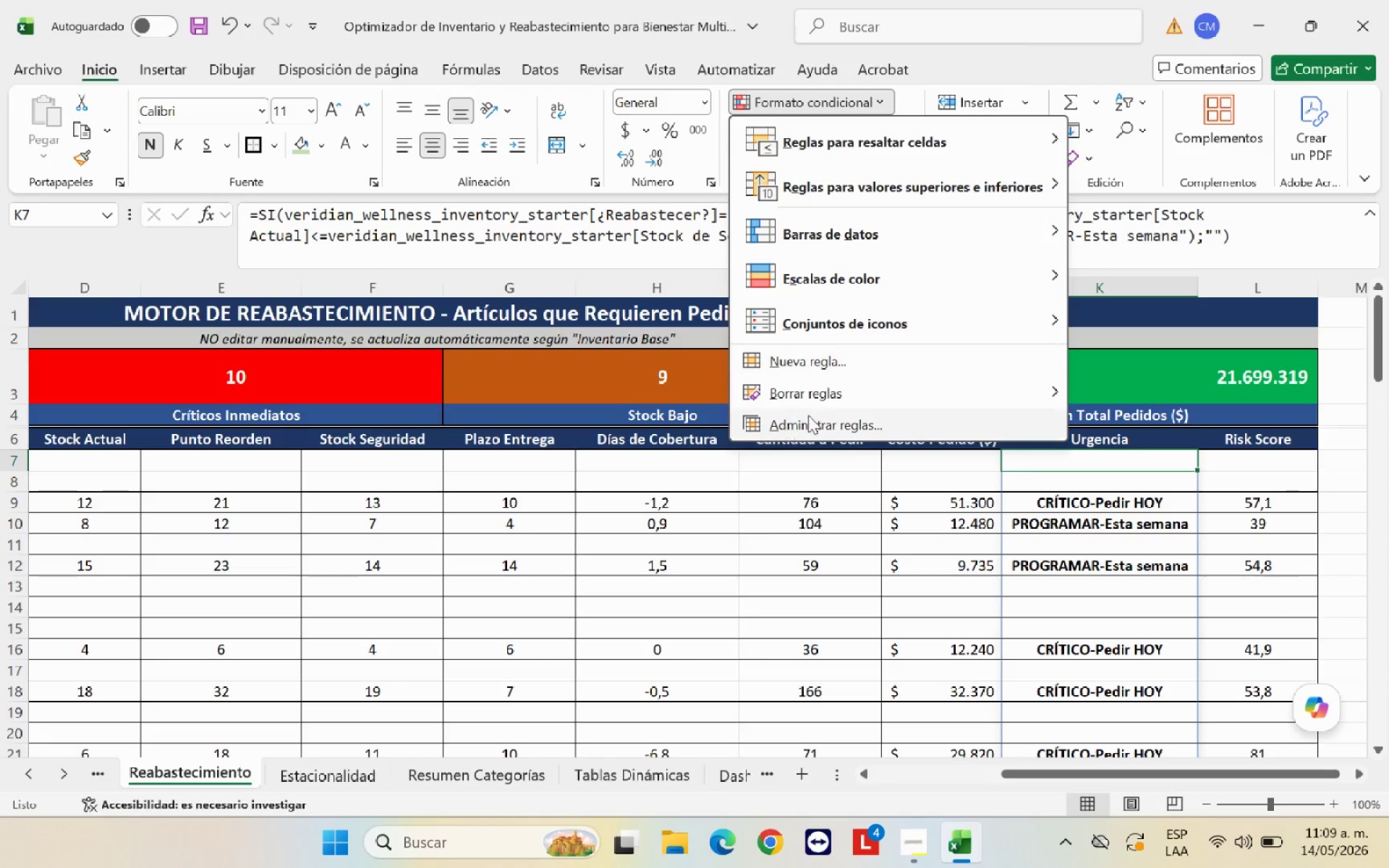 
left_click([841, 426])
 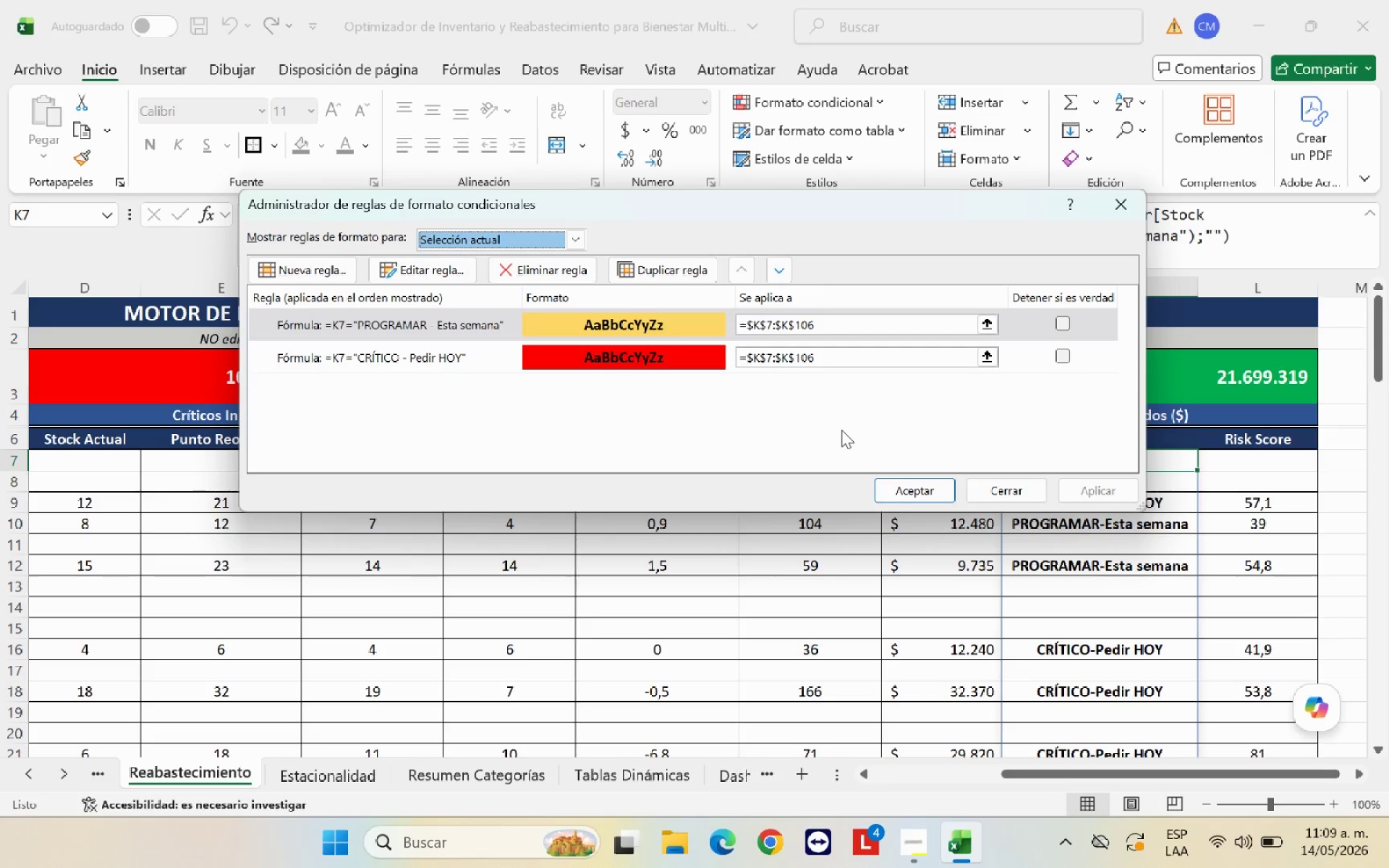 
left_click_drag(start_coordinate=[939, 210], to_coordinate=[936, 439])
 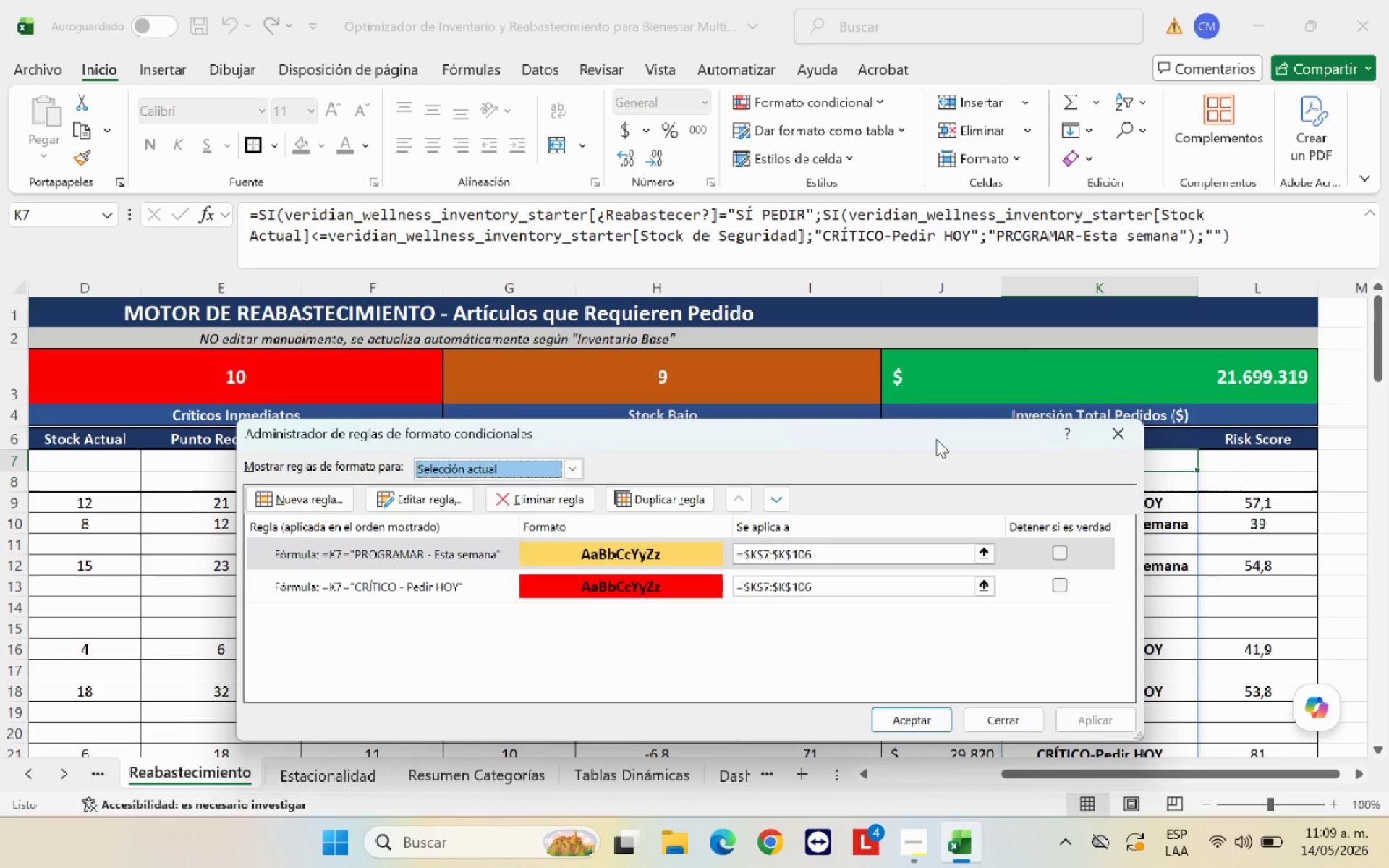 
wait(12.2)
 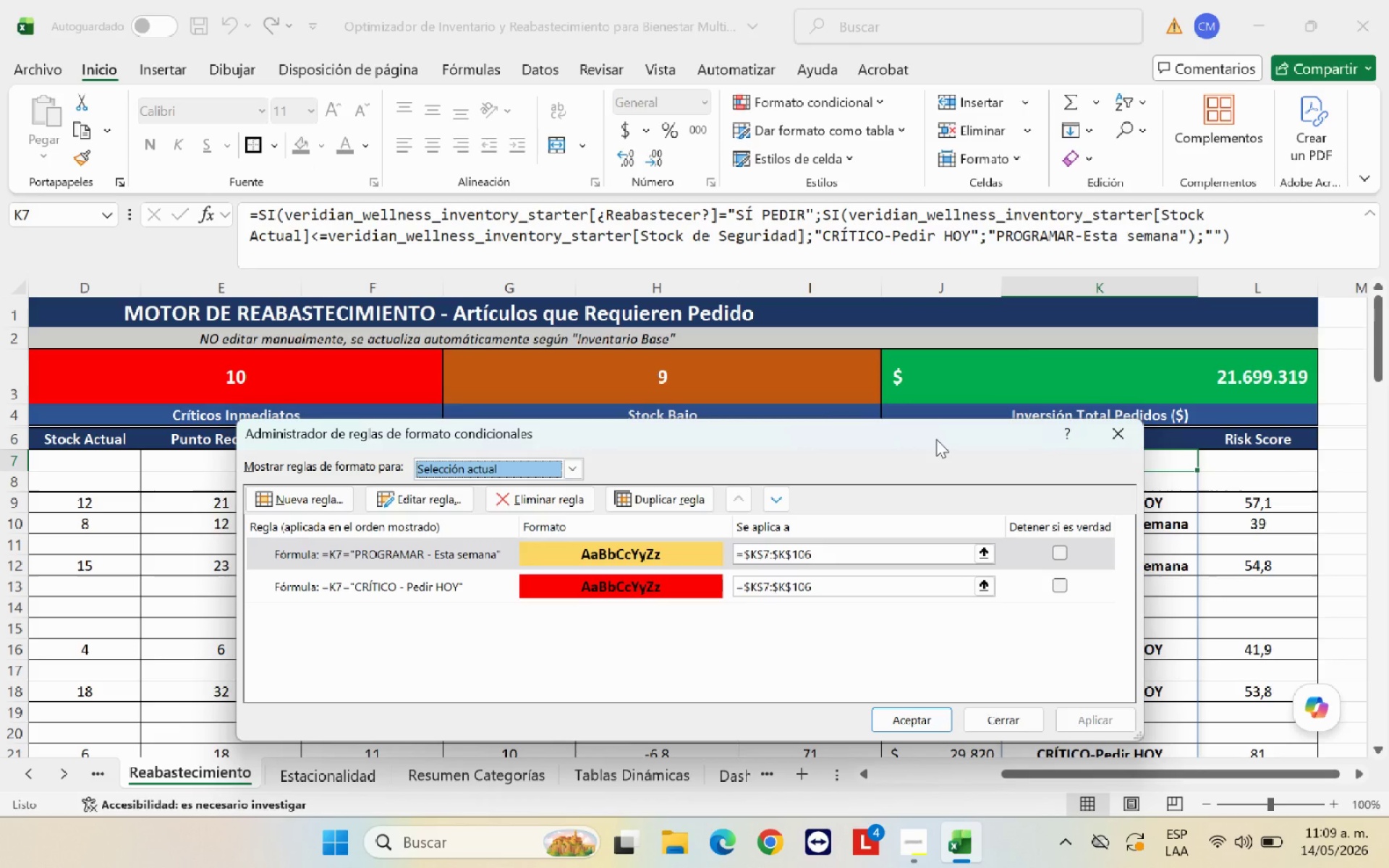 
left_click([415, 498])
 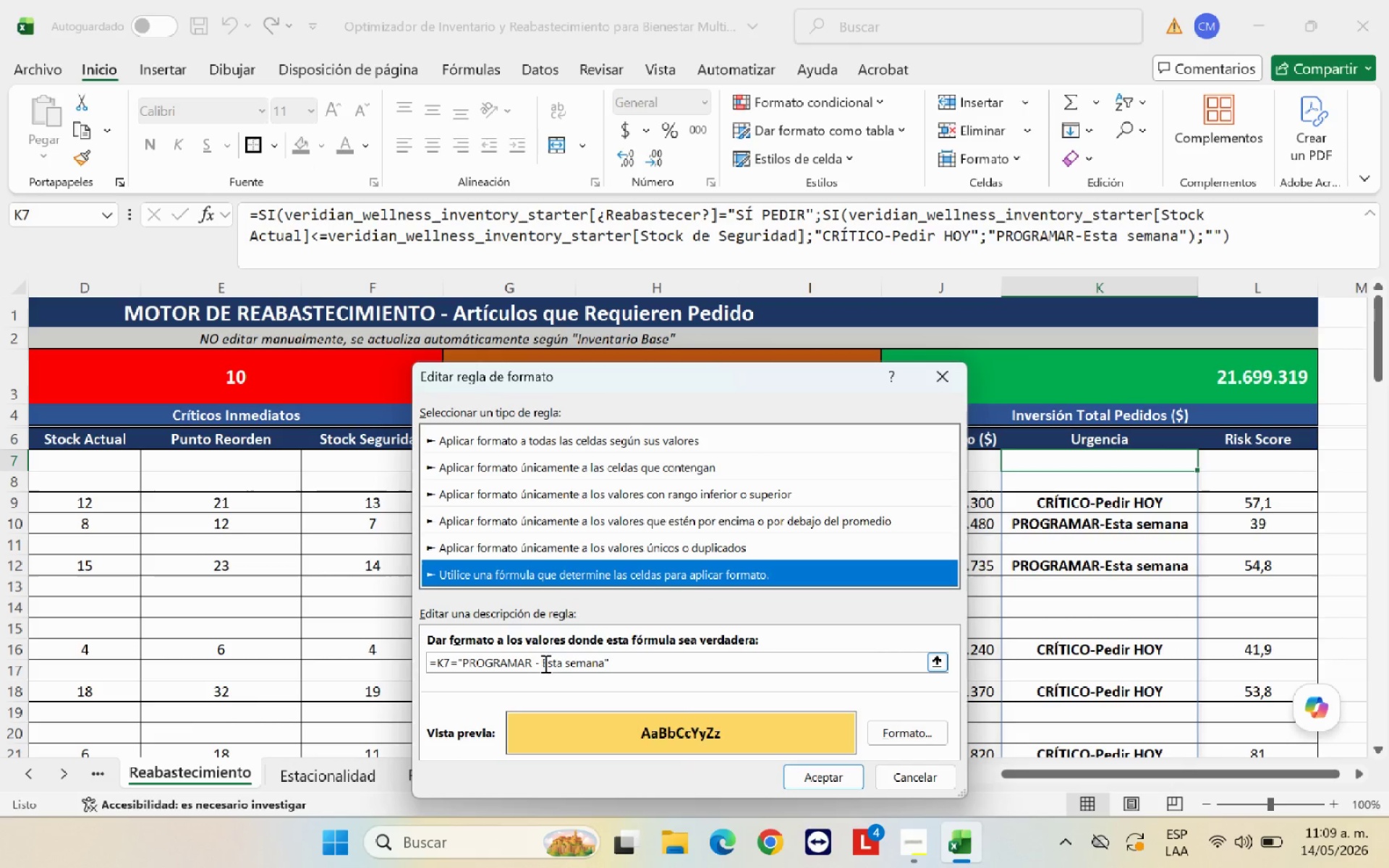 
left_click([535, 662])
 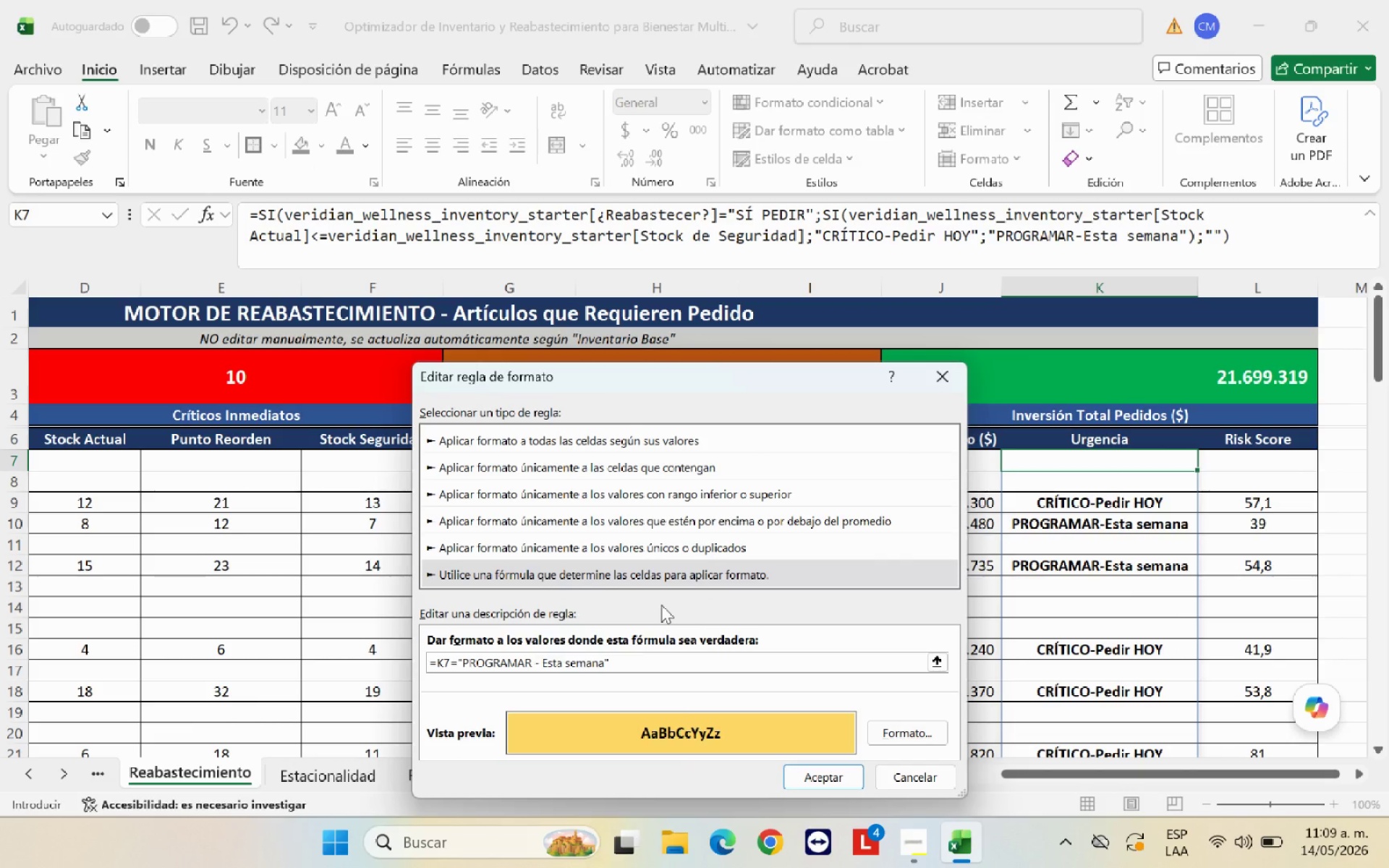 
key(Backspace)
 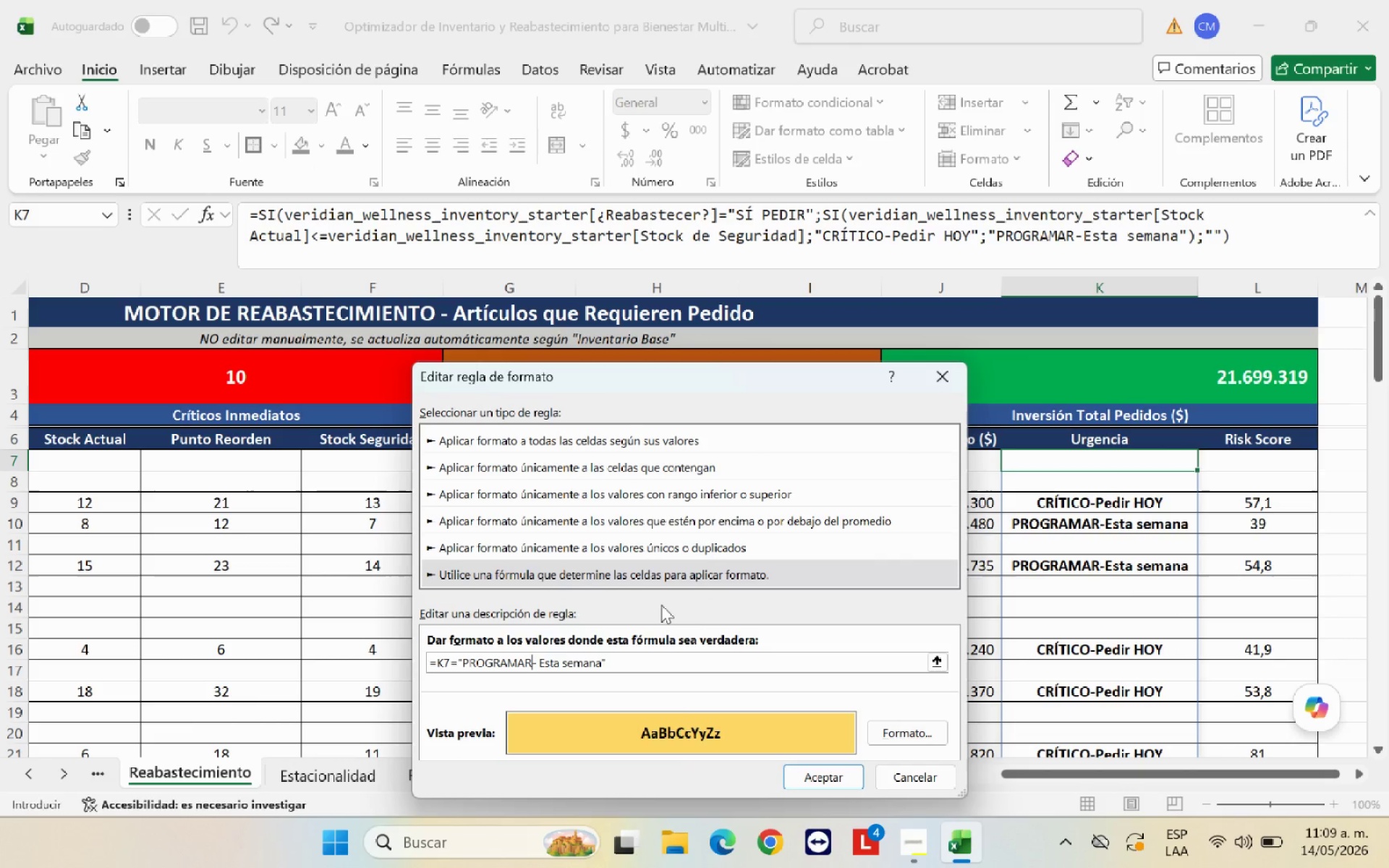 
key(ArrowRight)
 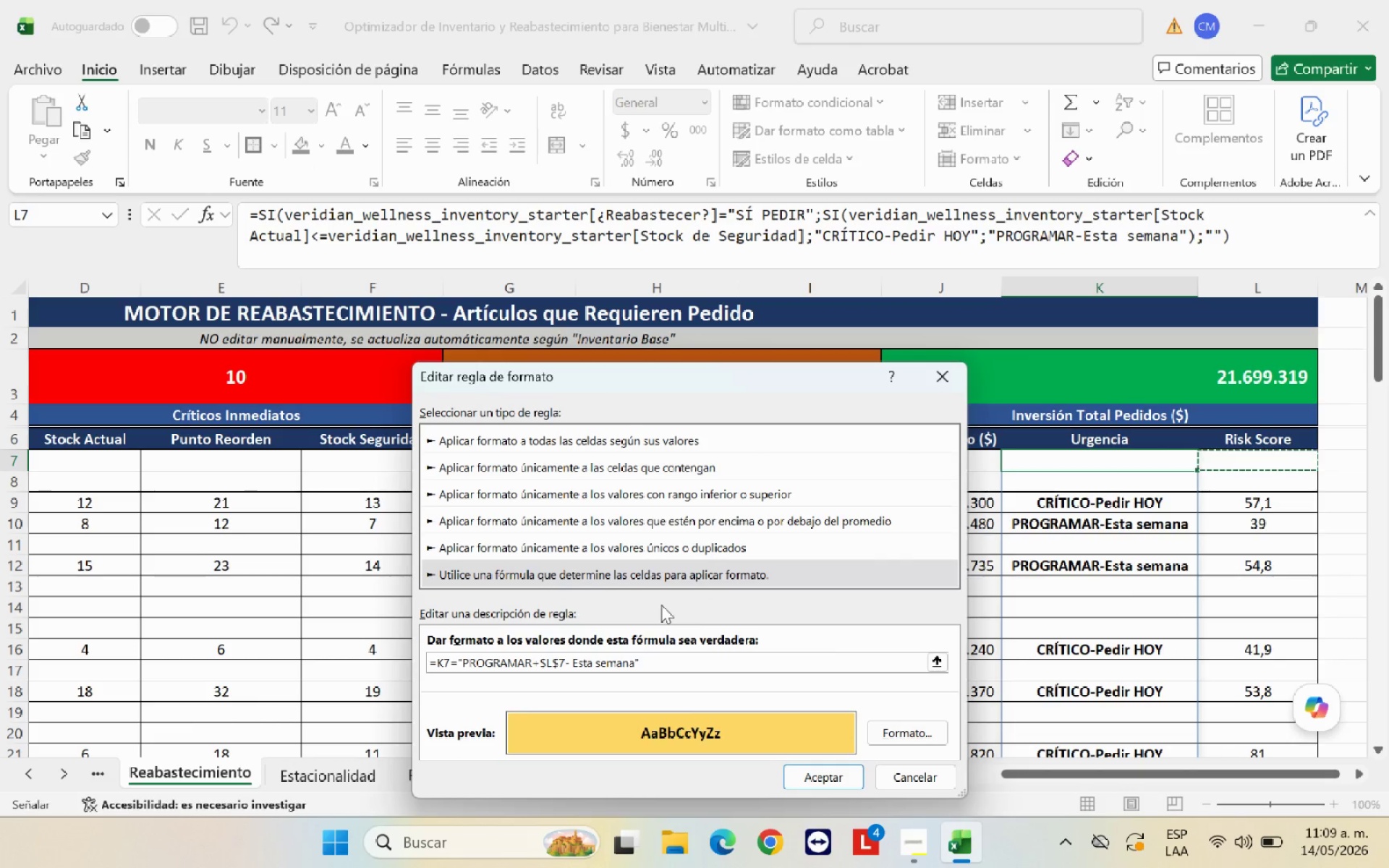 
key(Backspace)
 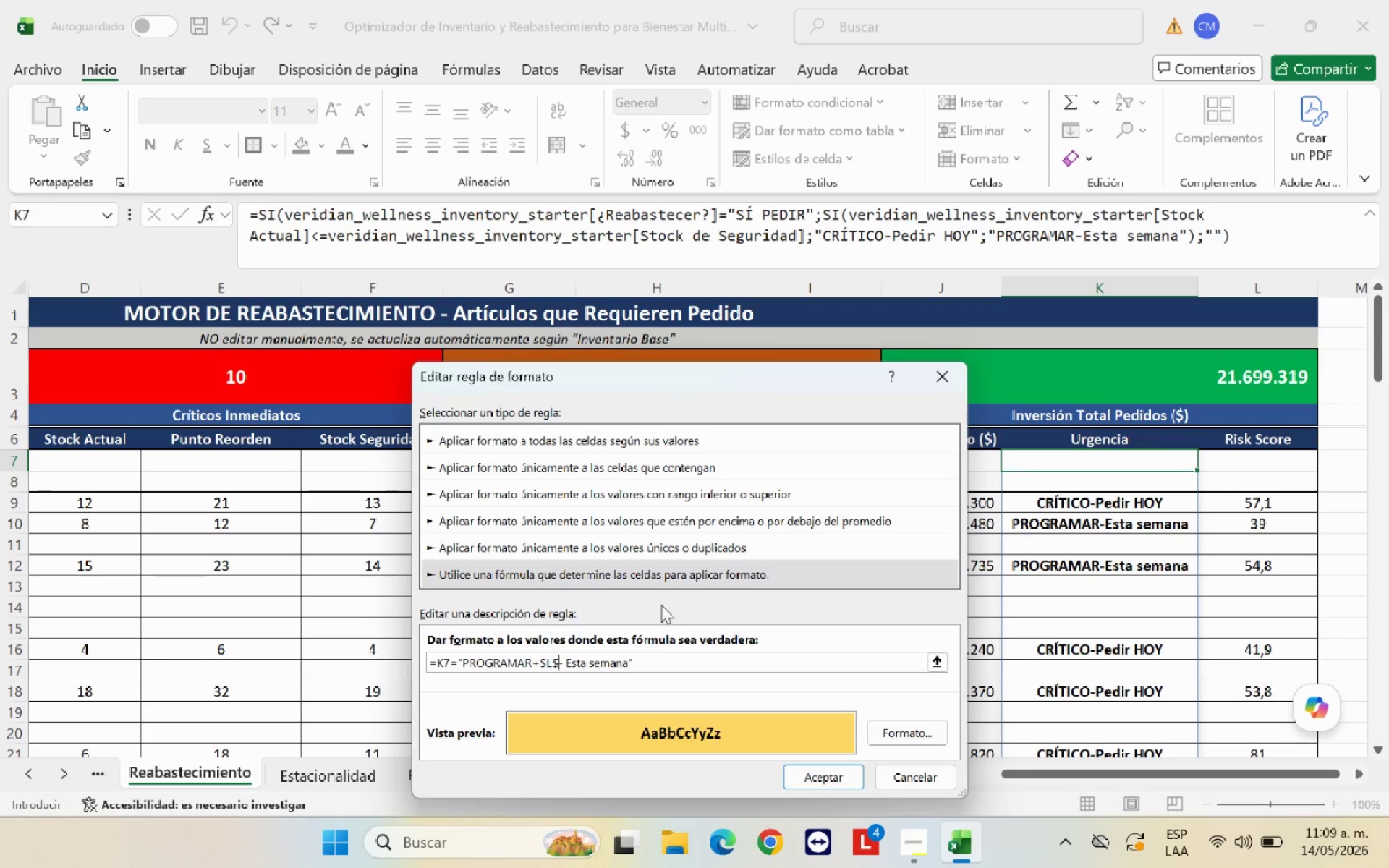 
key(Backspace)
 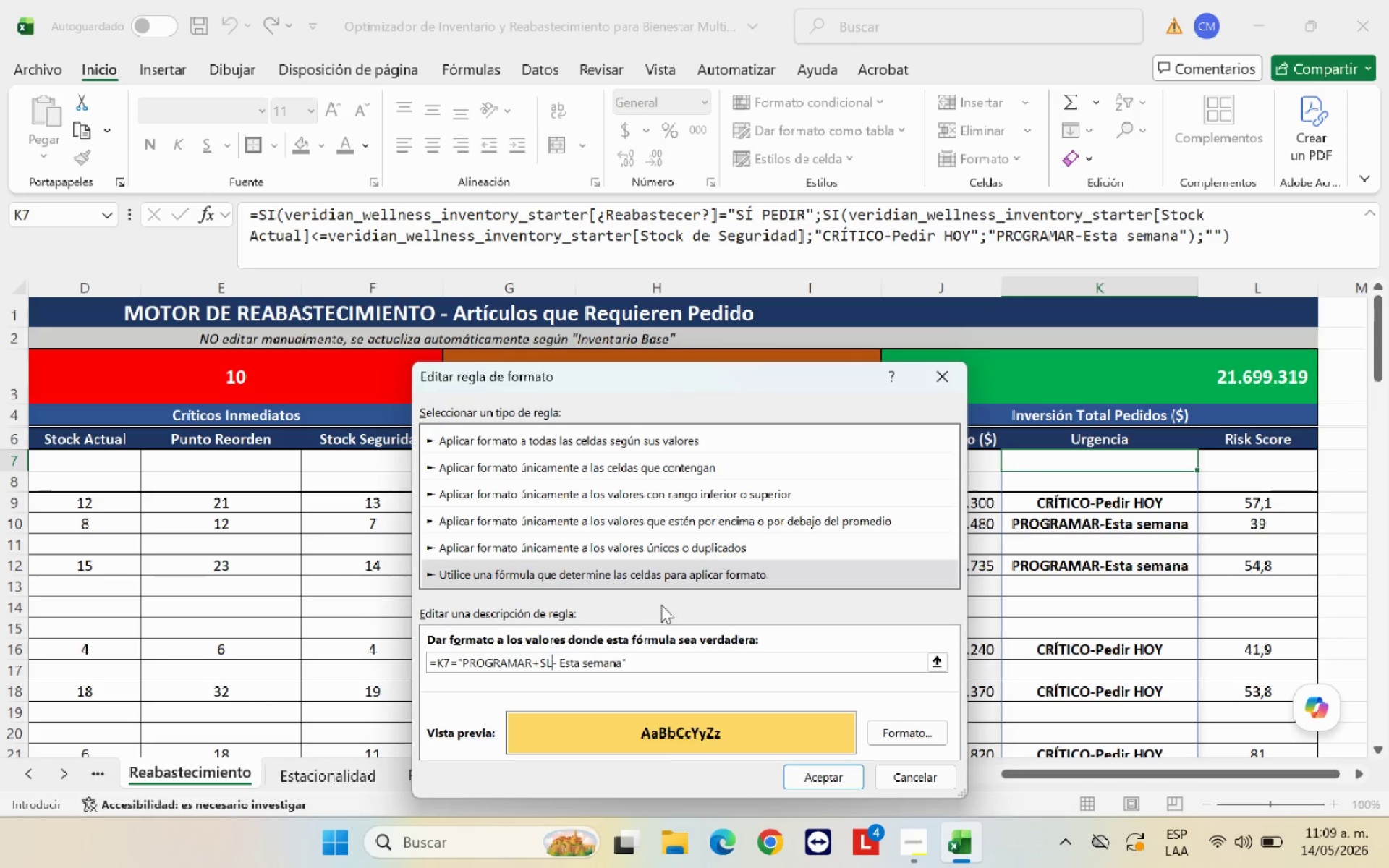 
key(Backspace)
 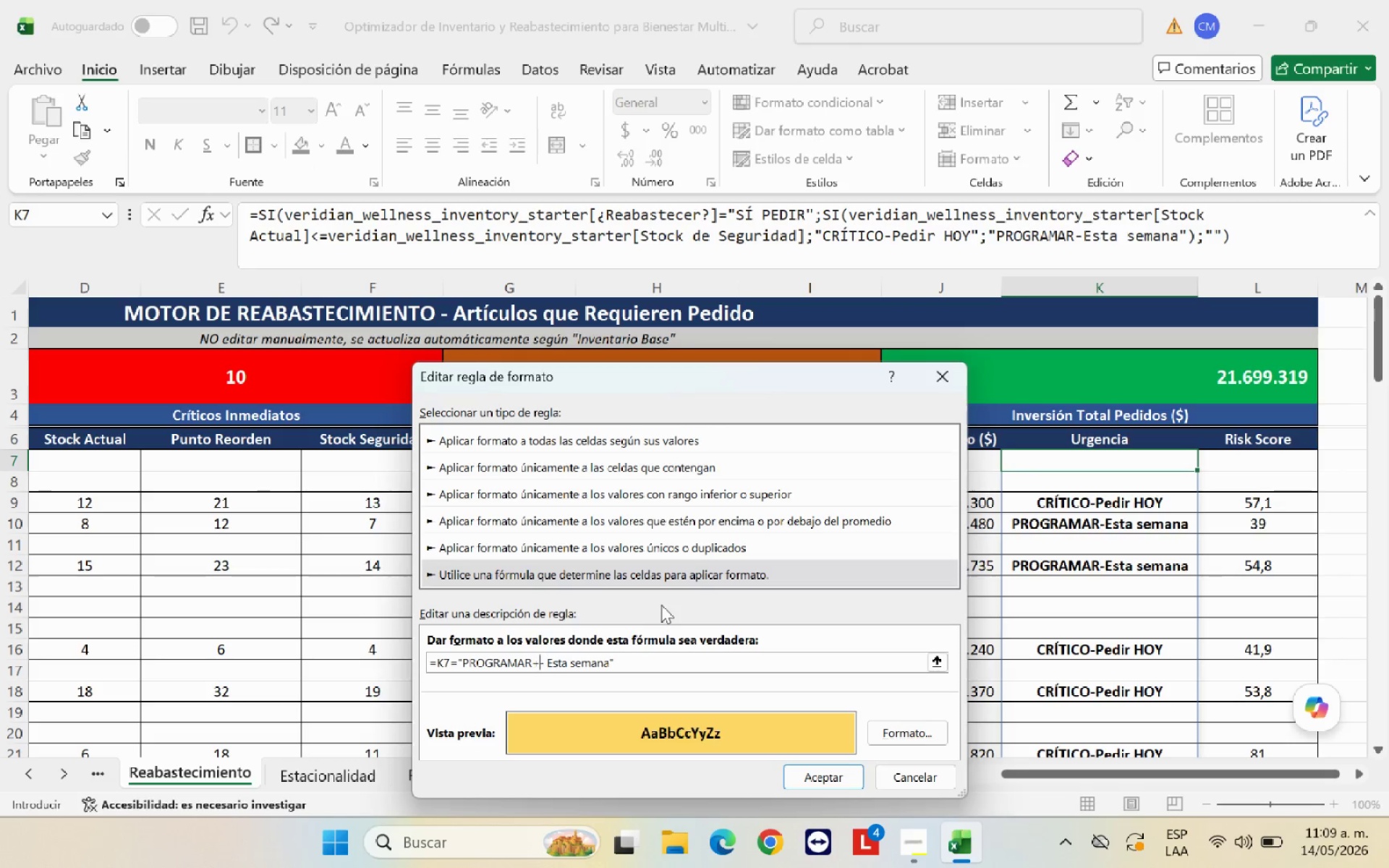 
key(Backspace)
 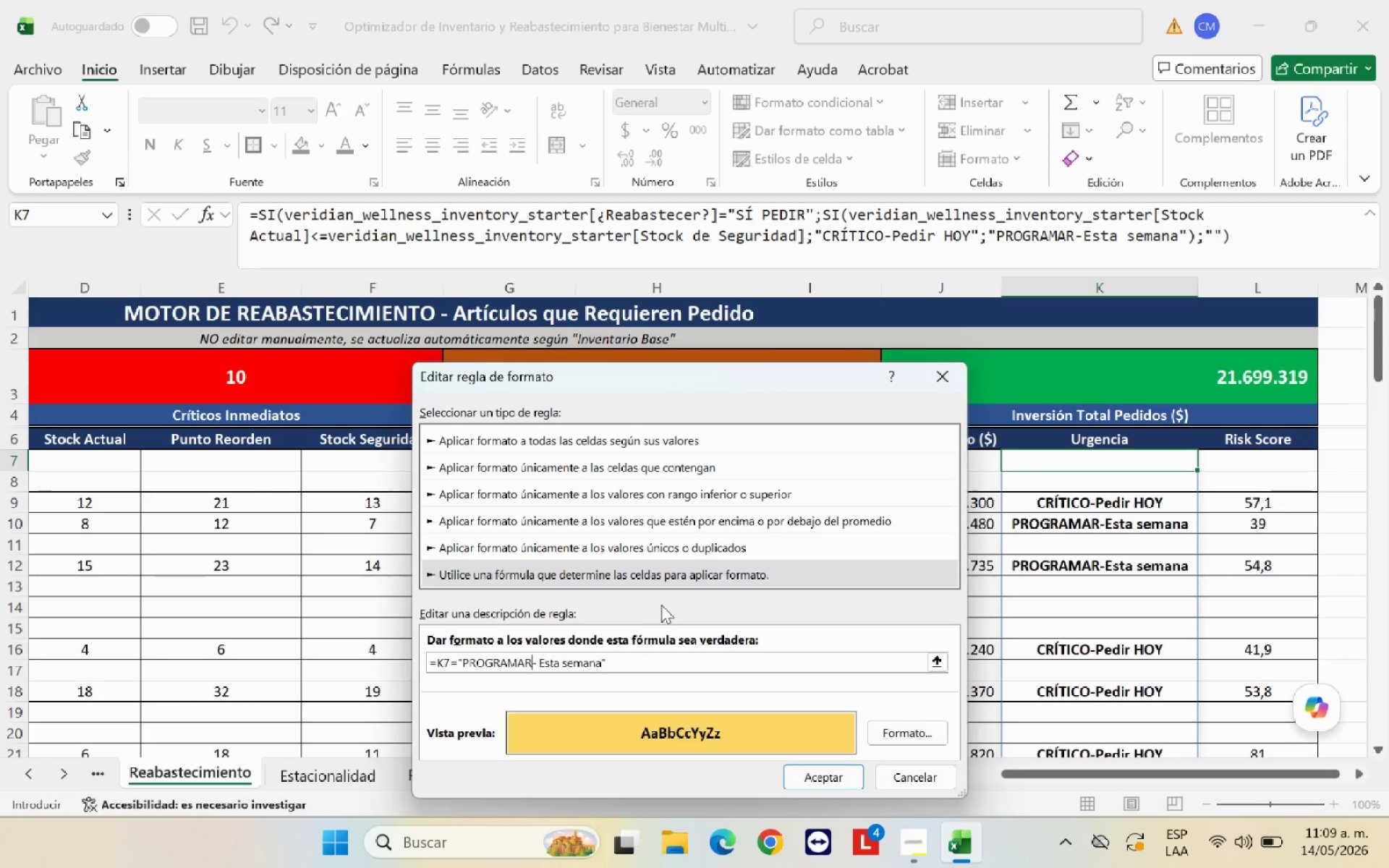 
key(Backspace)
 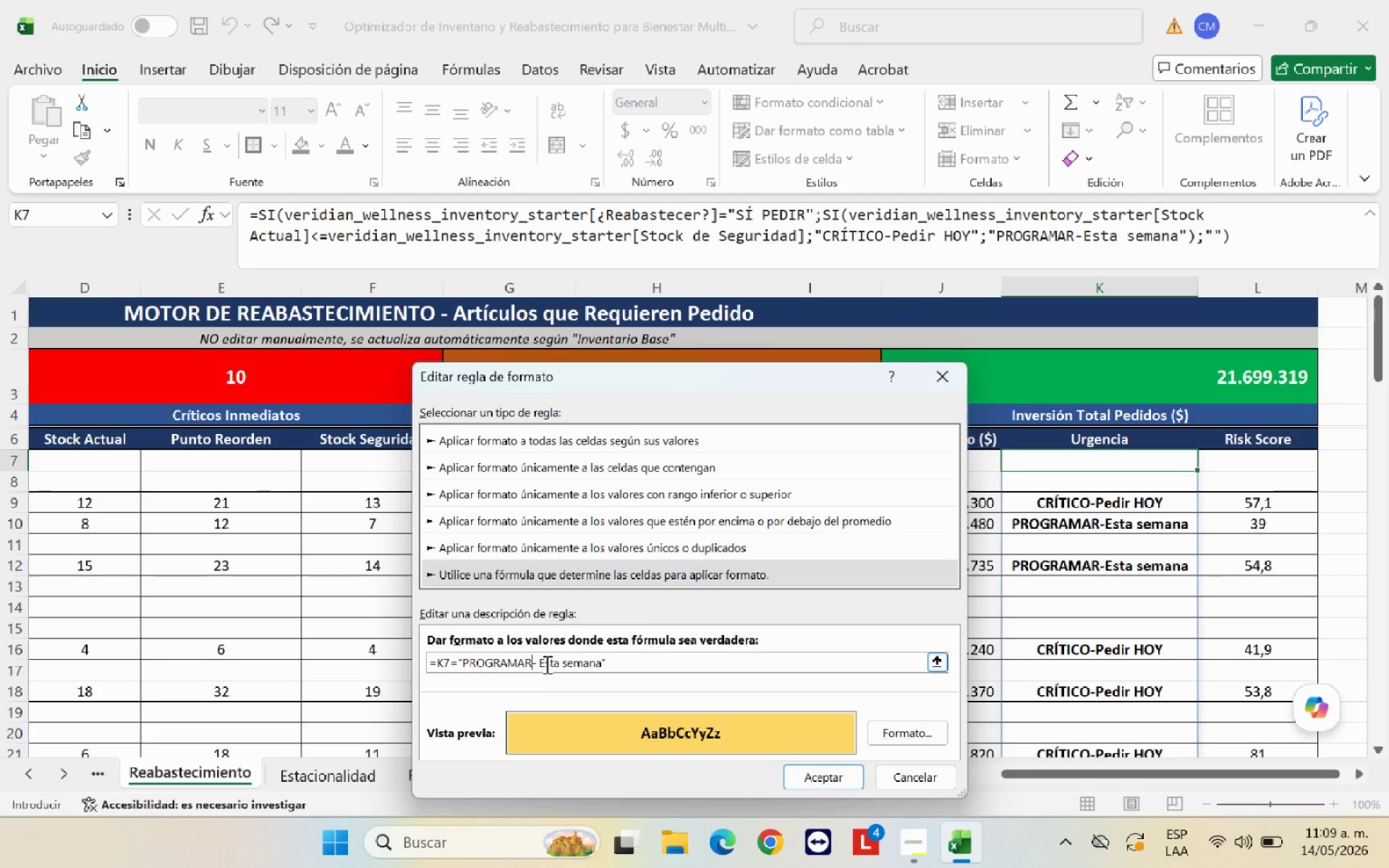 
left_click([539, 661])
 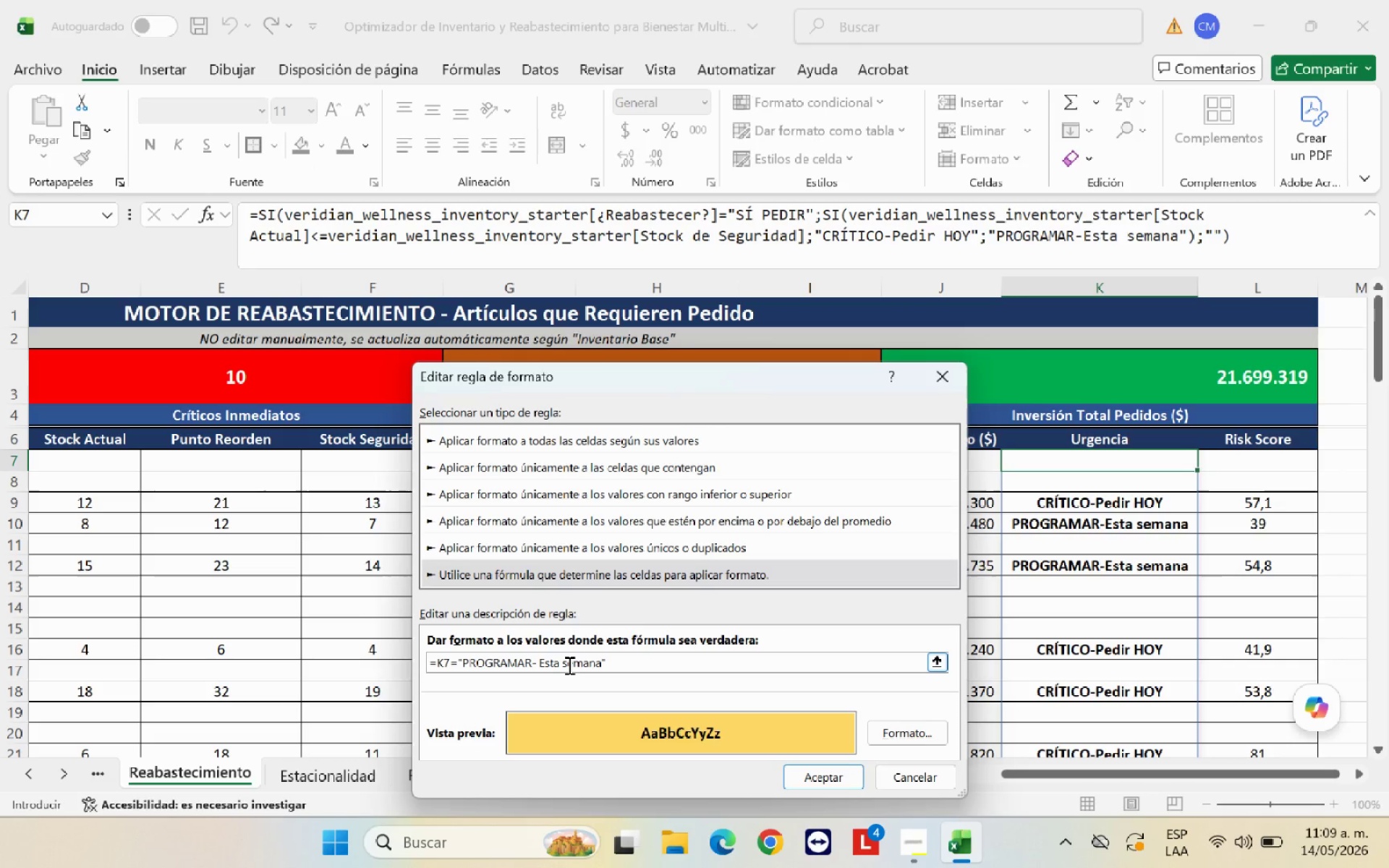 
key(Backspace)
 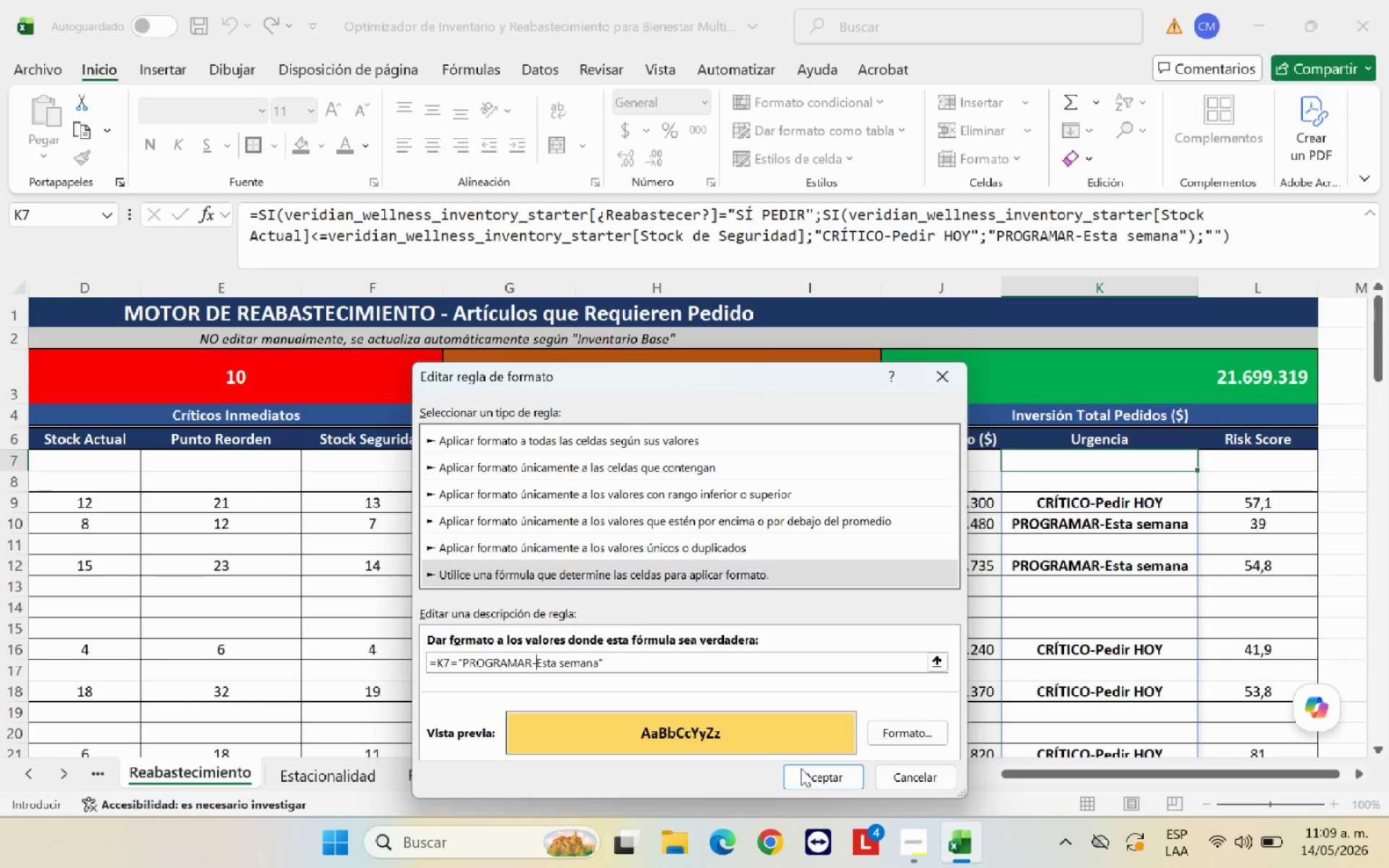 
left_click([818, 784])
 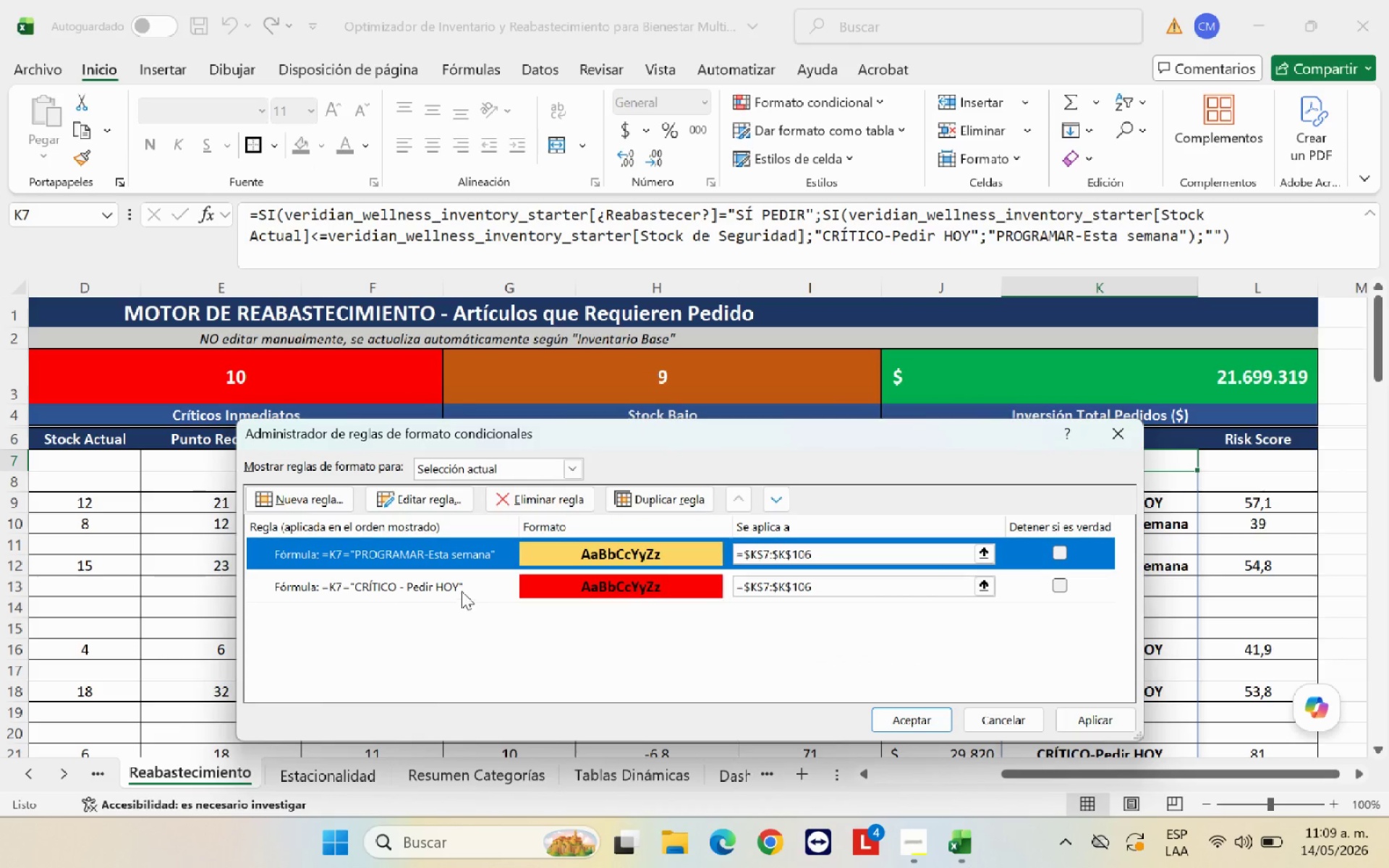 
left_click([461, 590])
 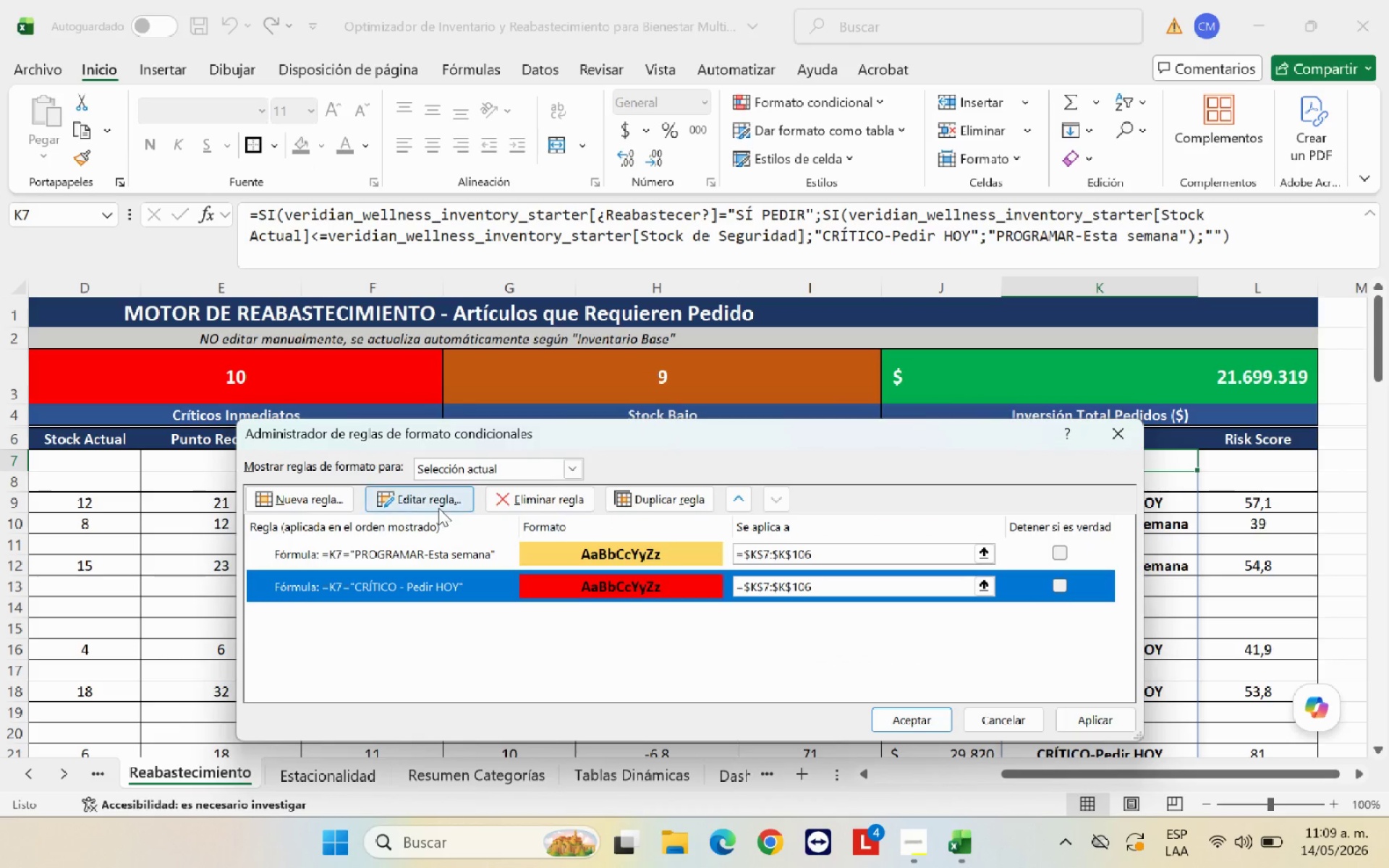 
left_click([438, 508])
 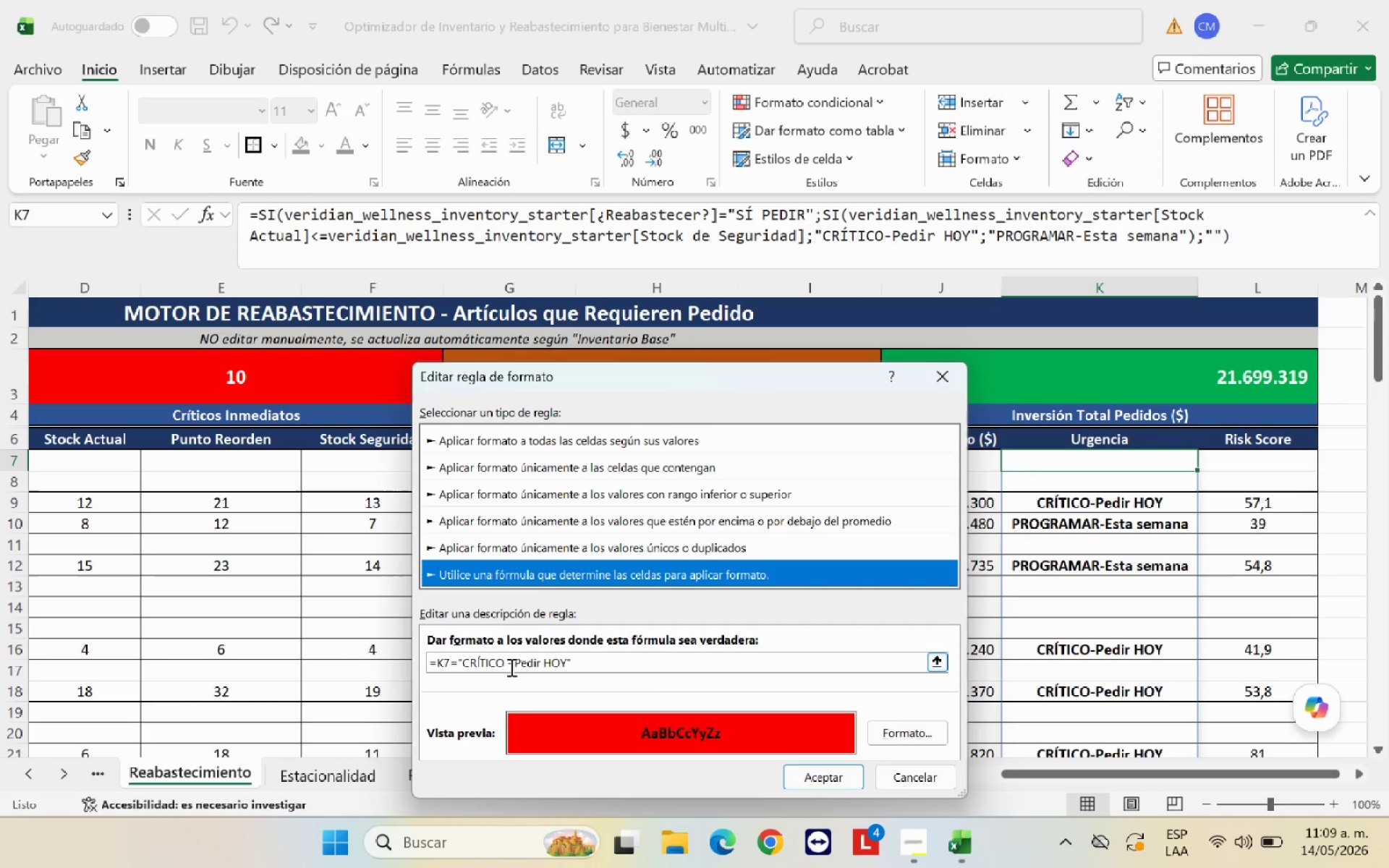 
left_click([509, 667])
 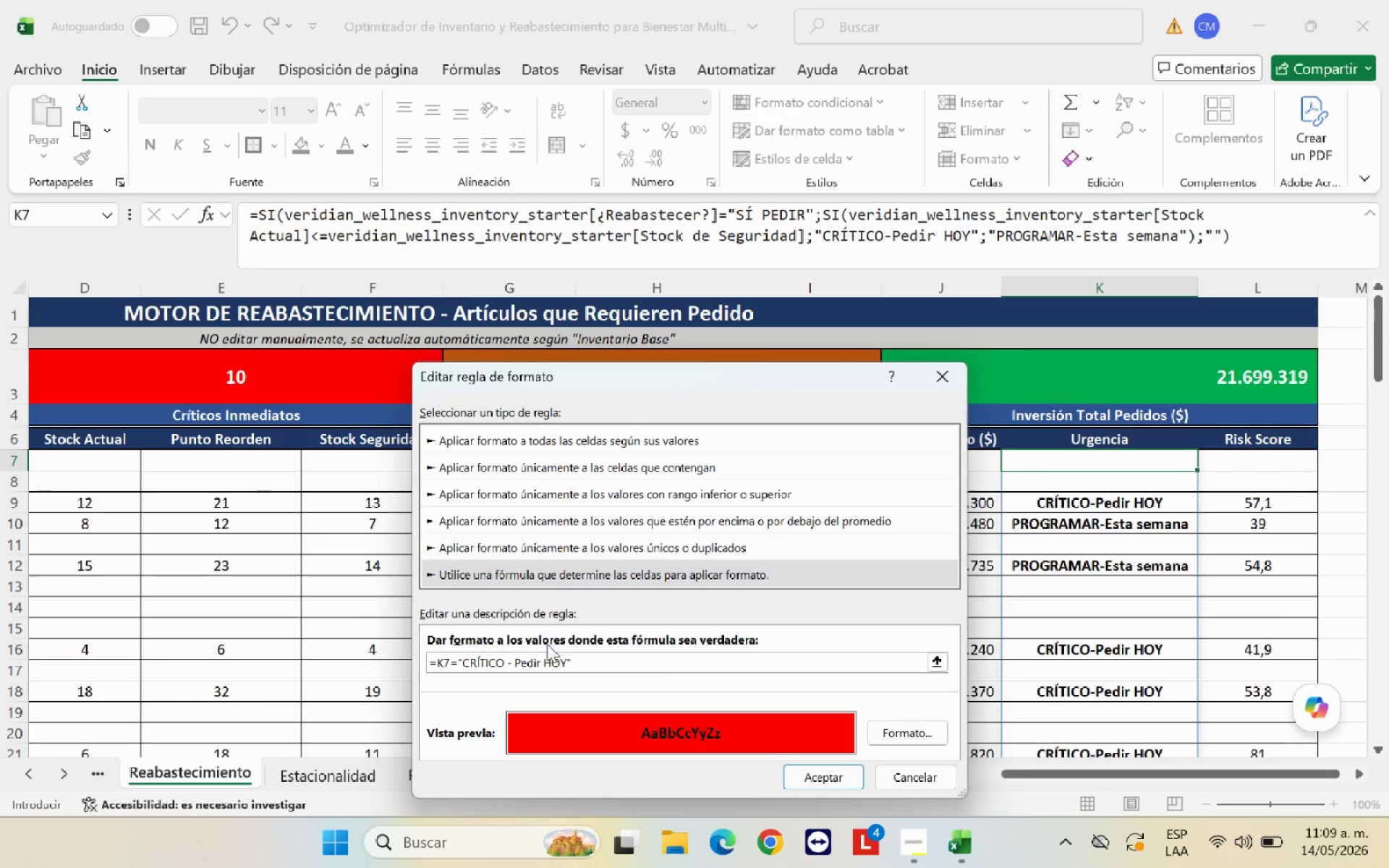 
key(Backspace)
 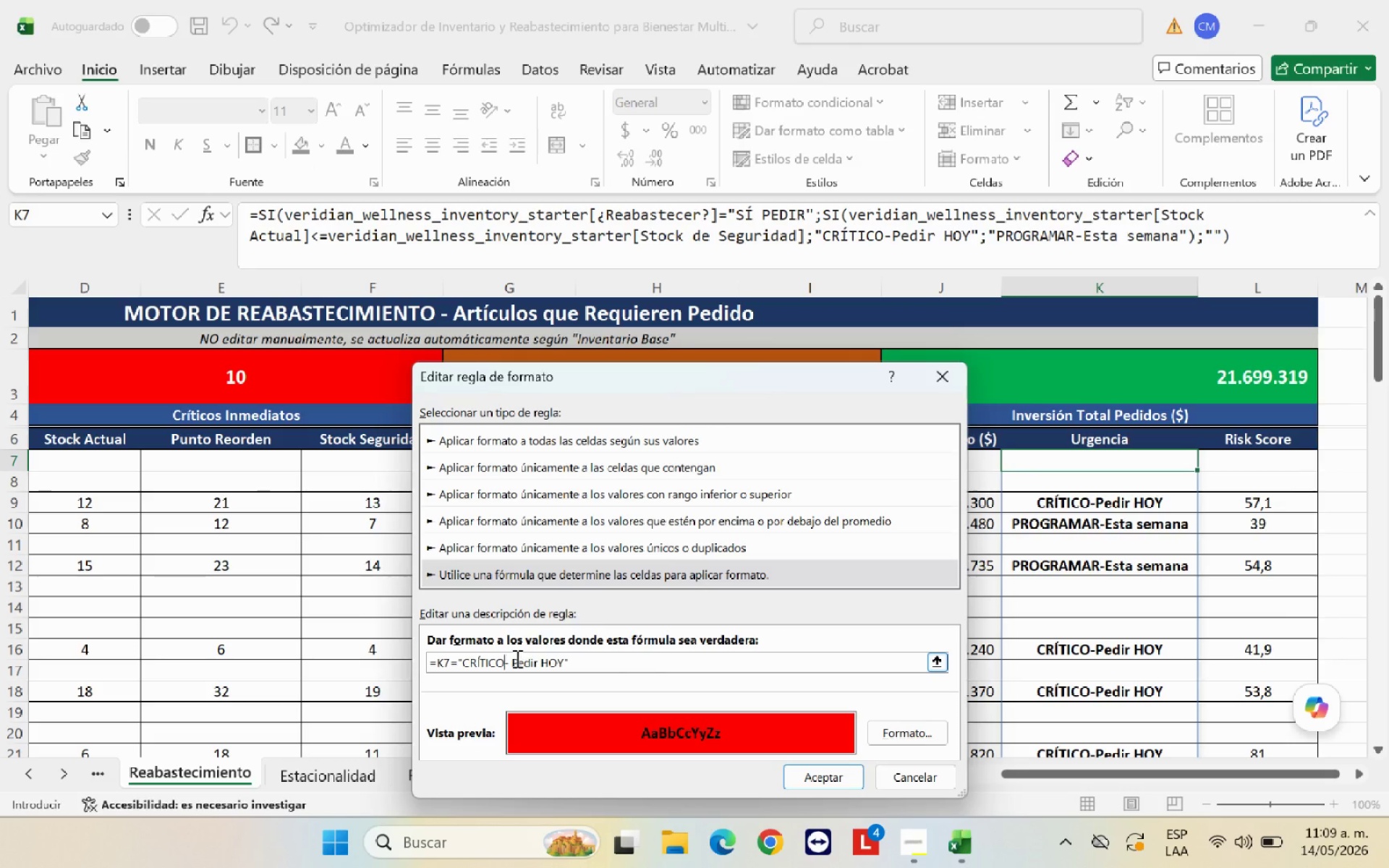 
left_click([512, 660])
 